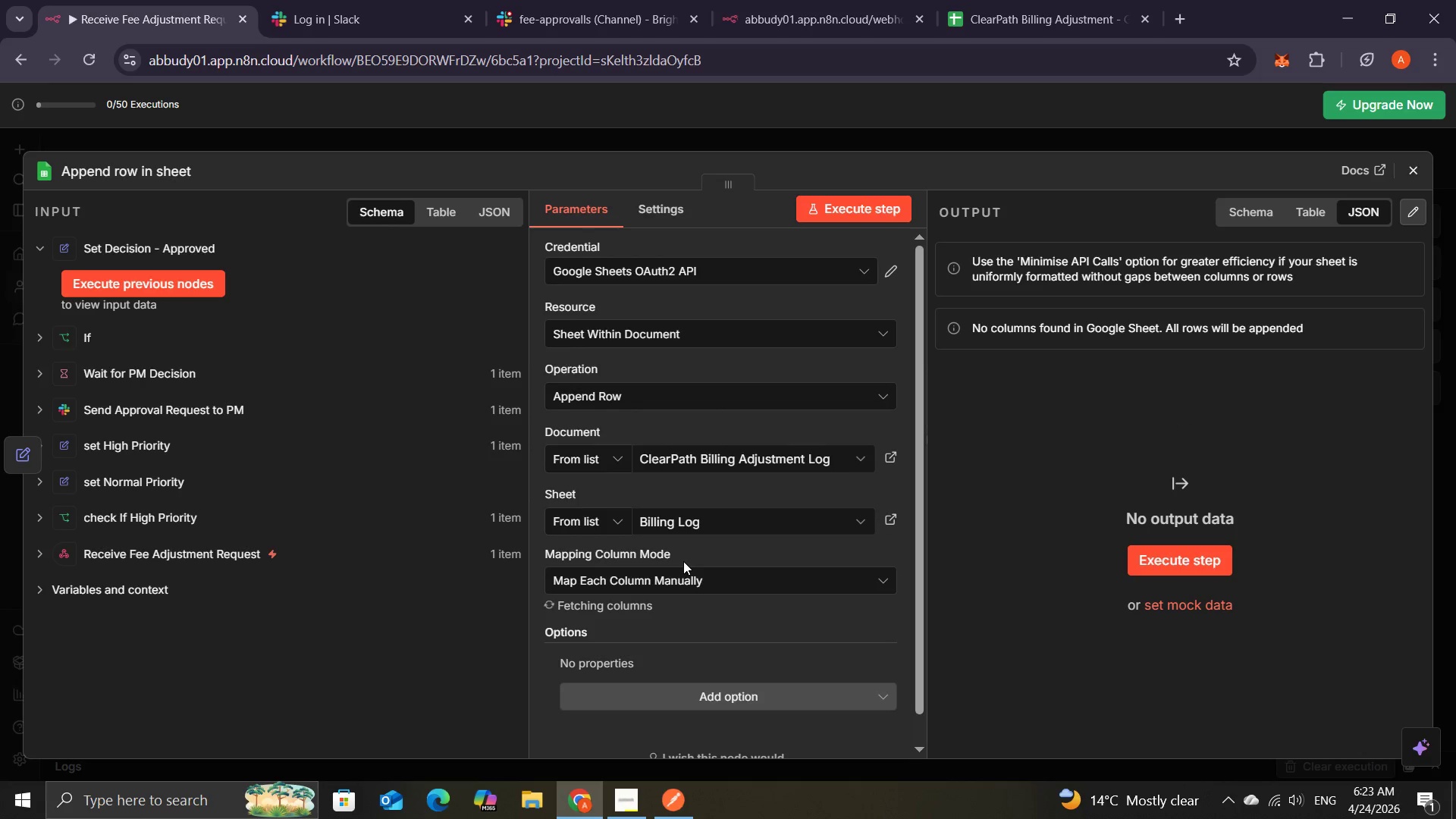 
mouse_move([687, 622])
 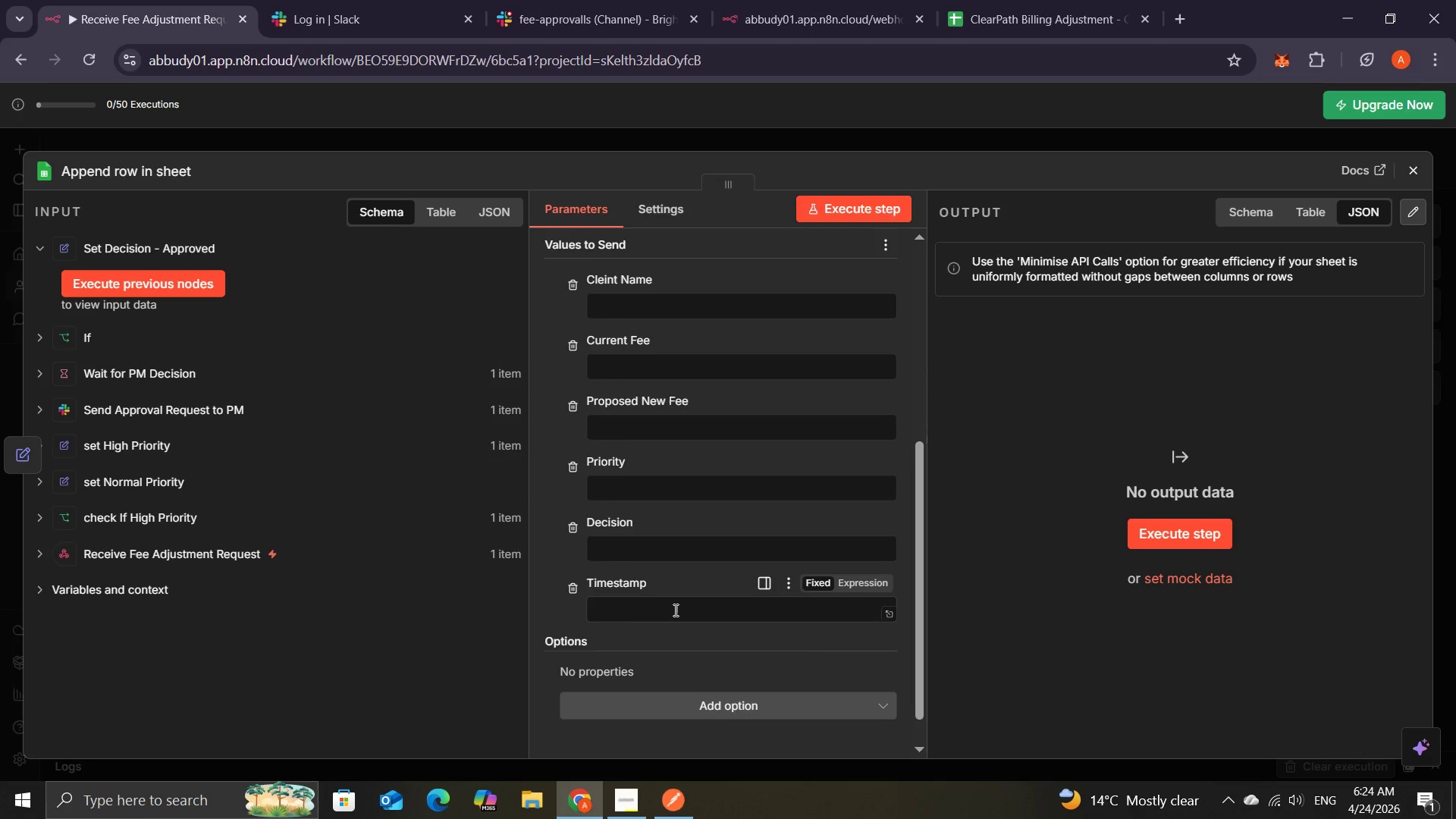 
wait(12.94)
 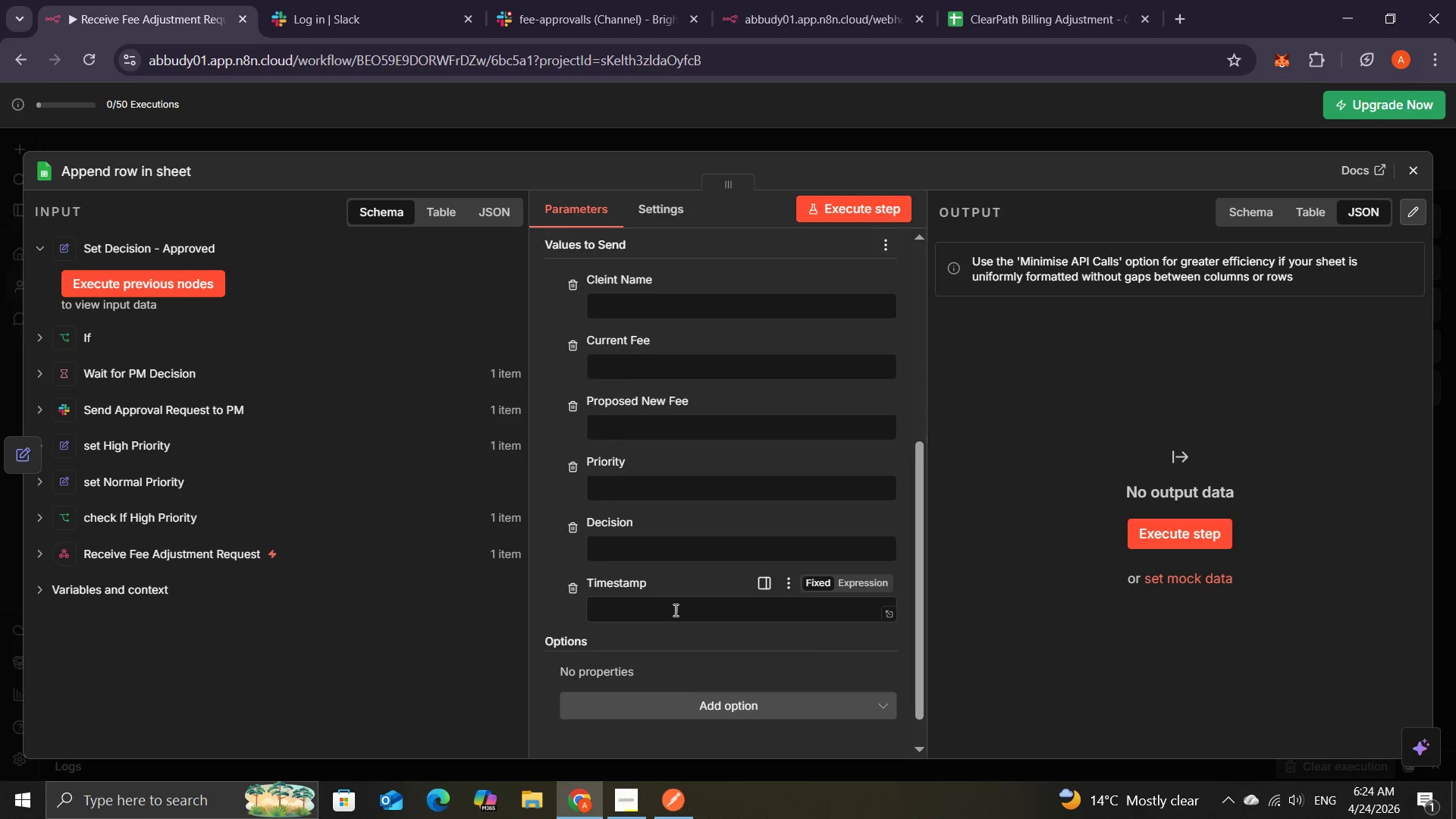 
left_click_drag(start_coordinate=[763, 311], to_coordinate=[761, 300])
 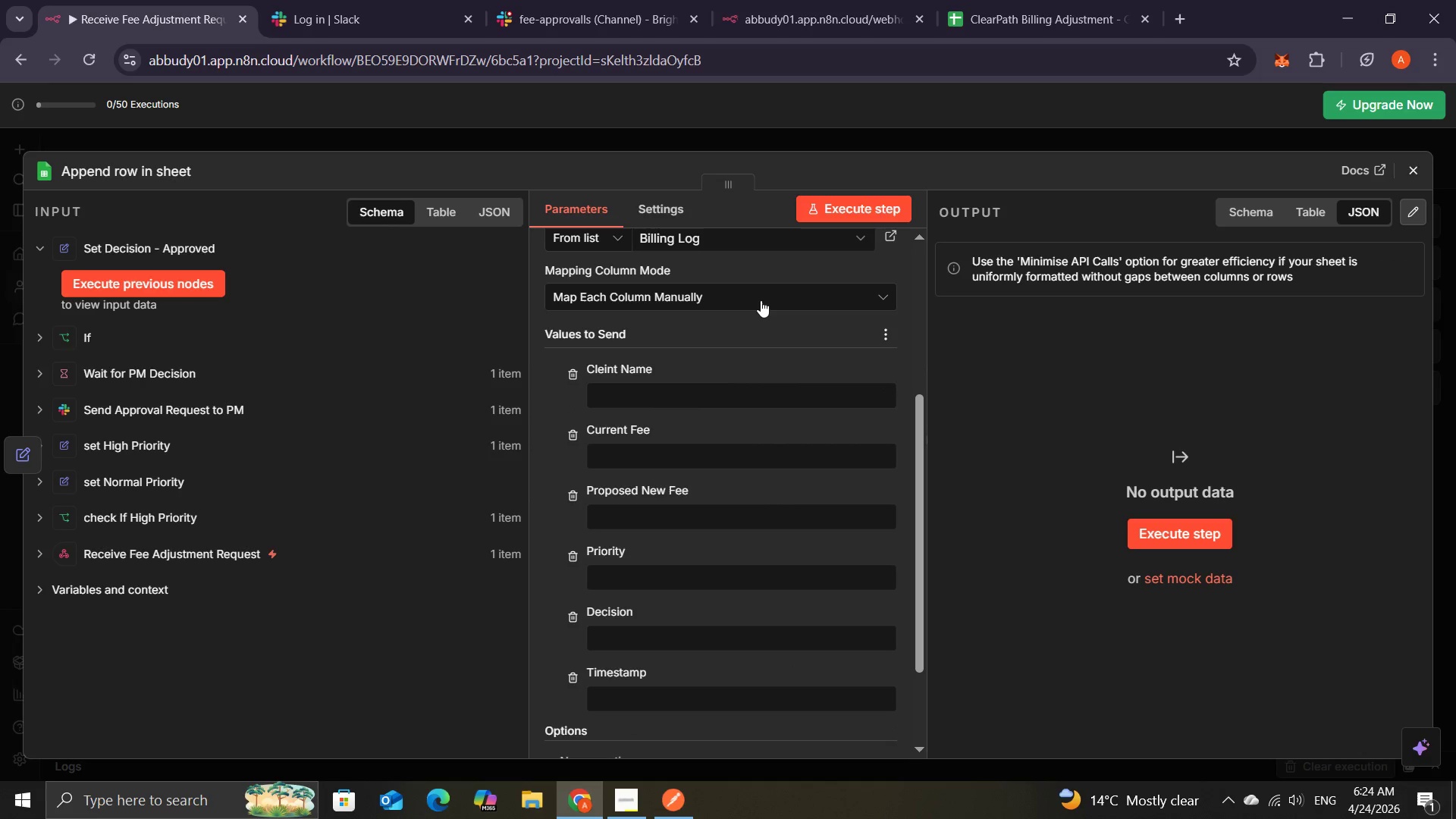 
left_click([761, 300])
 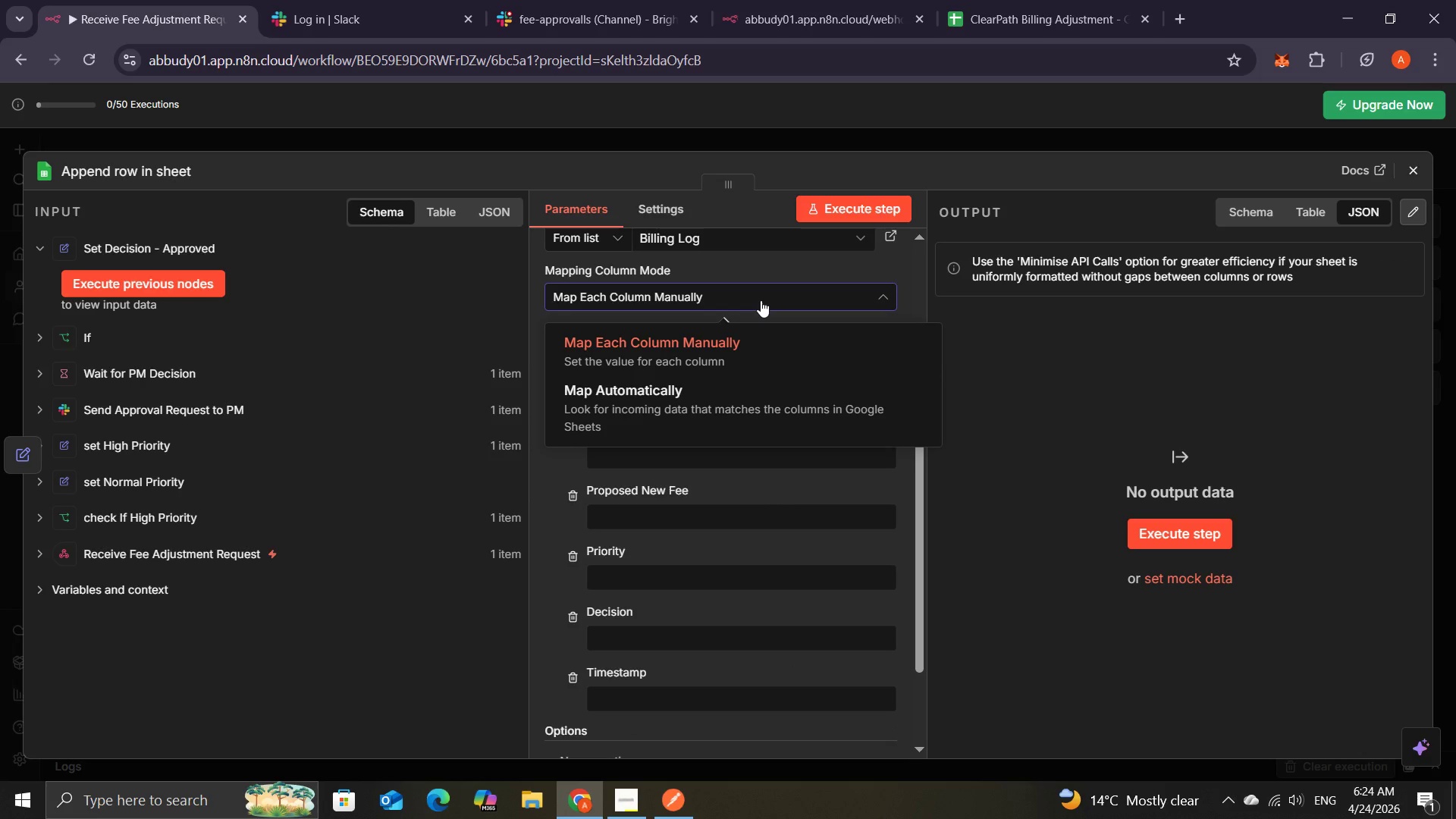 
left_click([761, 300])
 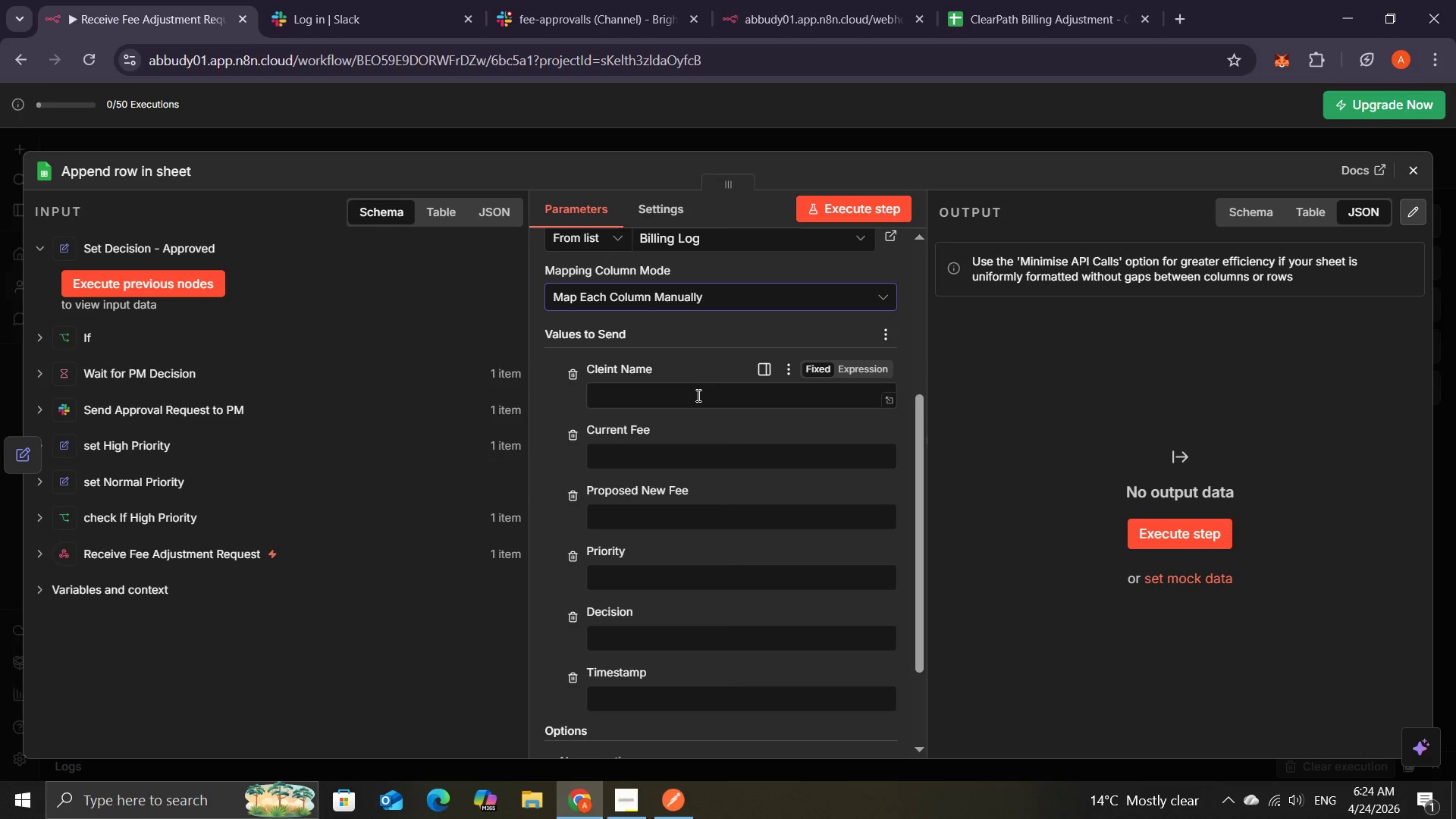 
left_click([696, 395])
 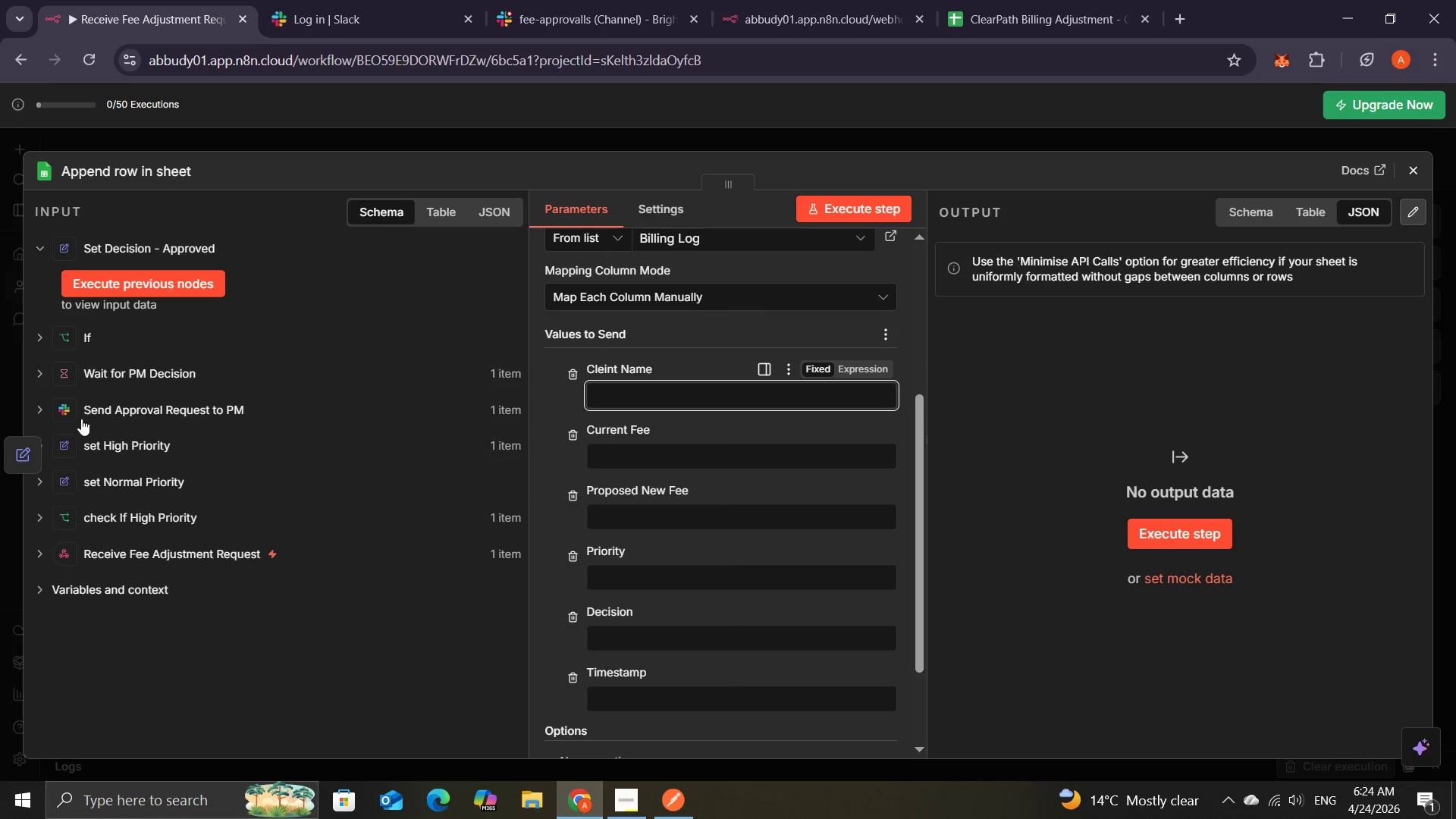 
wait(11.14)
 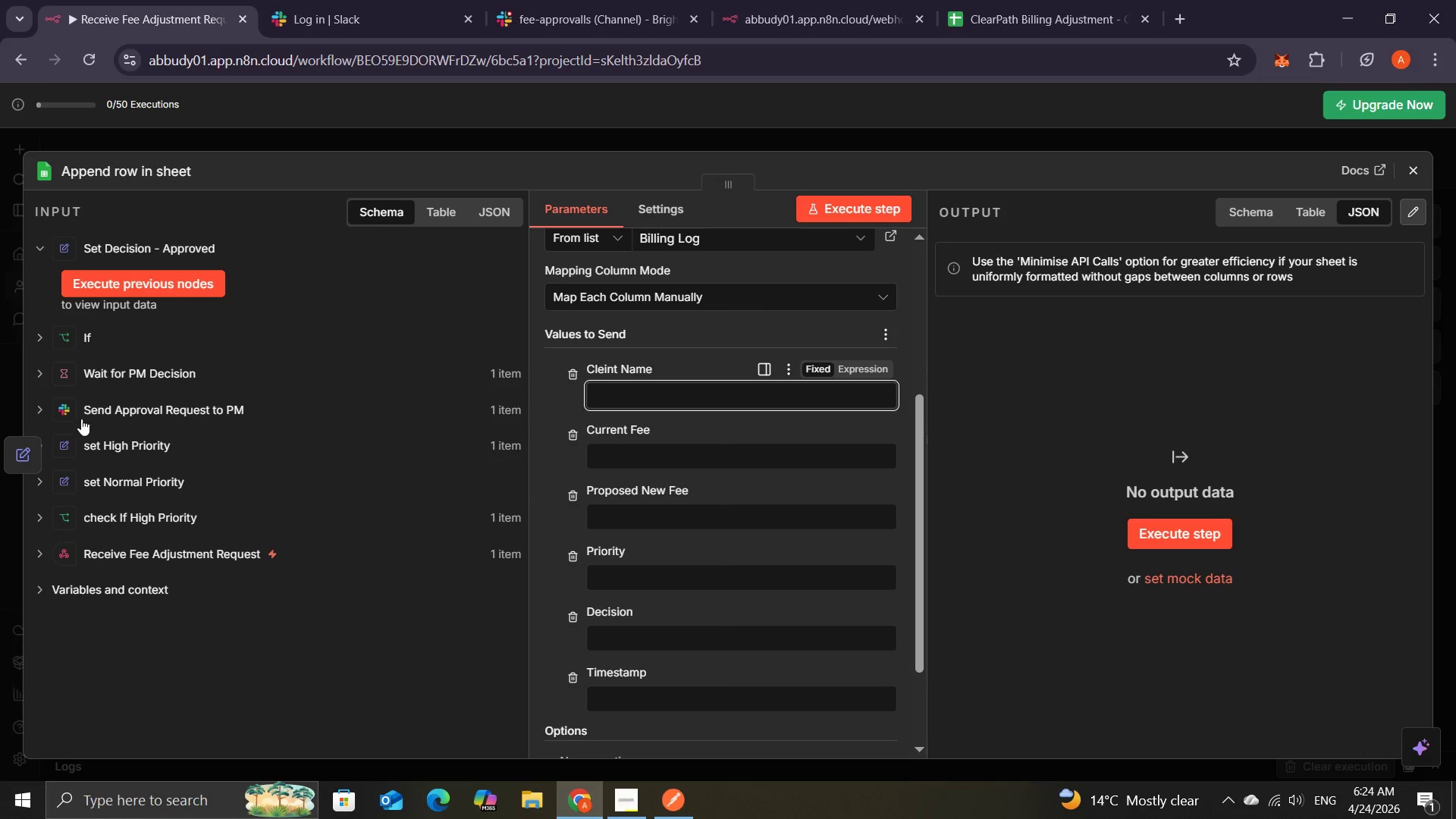 
left_click([39, 551])
 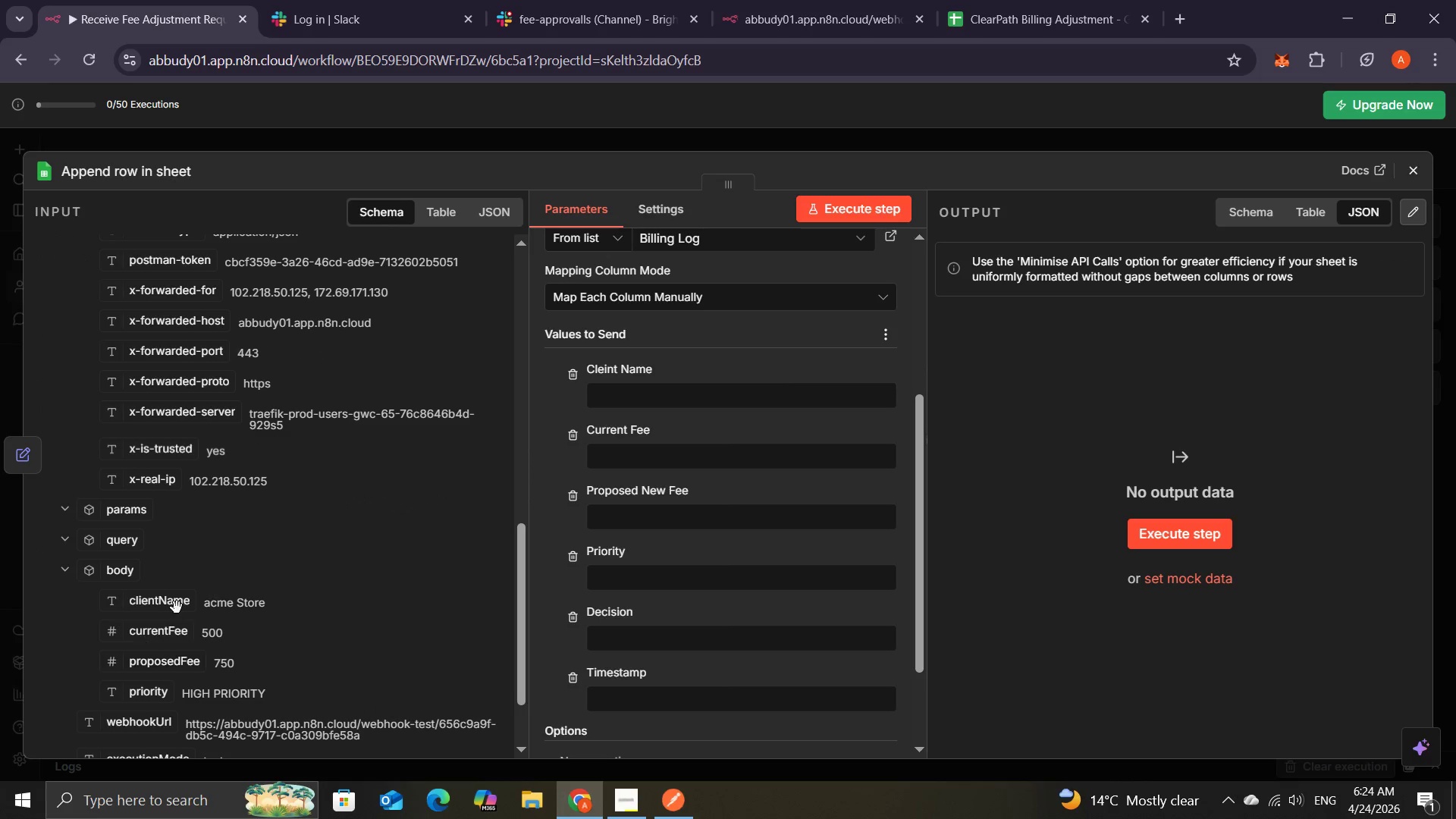 
wait(6.42)
 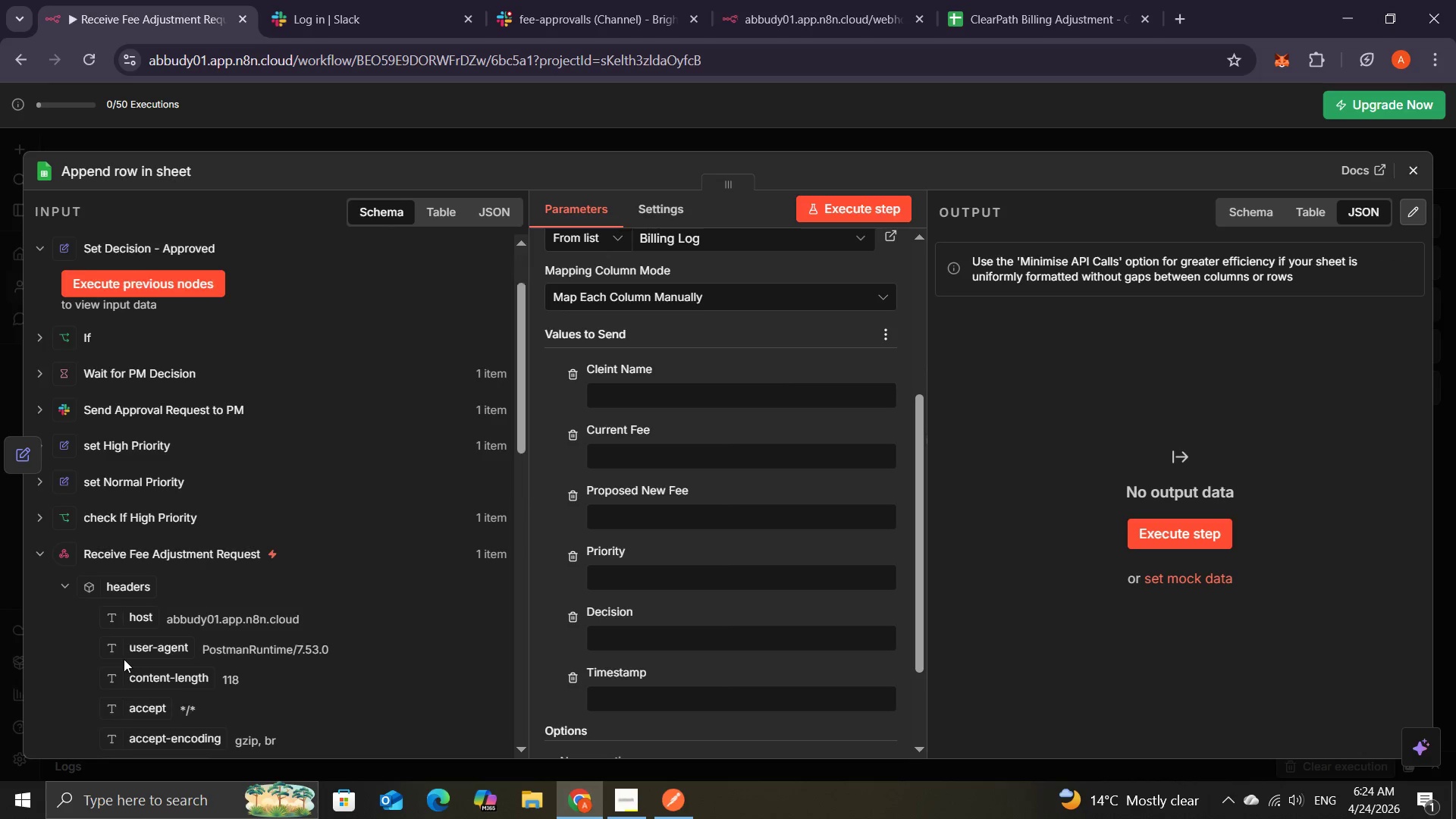 
left_click_drag(start_coordinate=[177, 606], to_coordinate=[635, 393])
 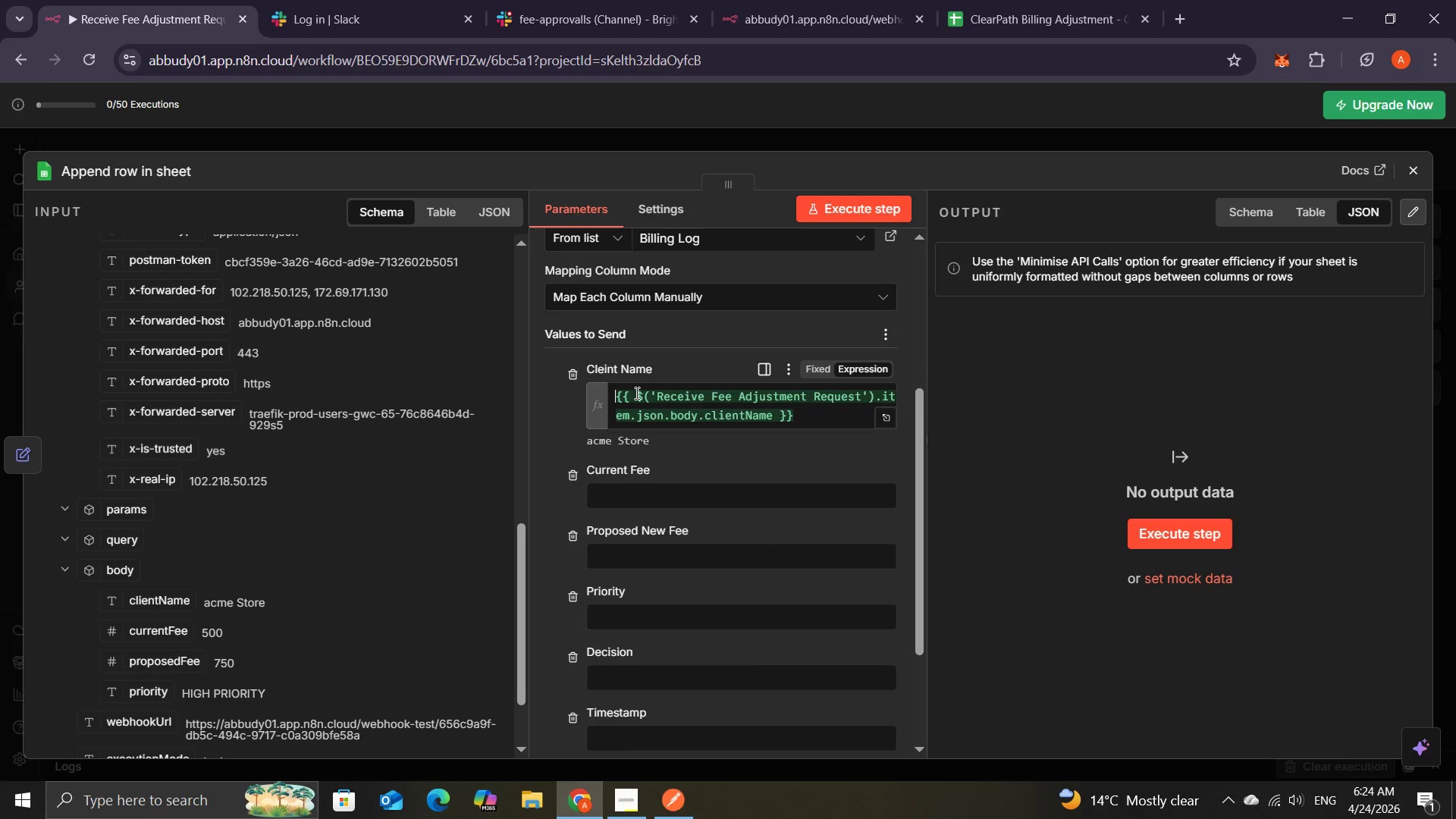 
wait(8.3)
 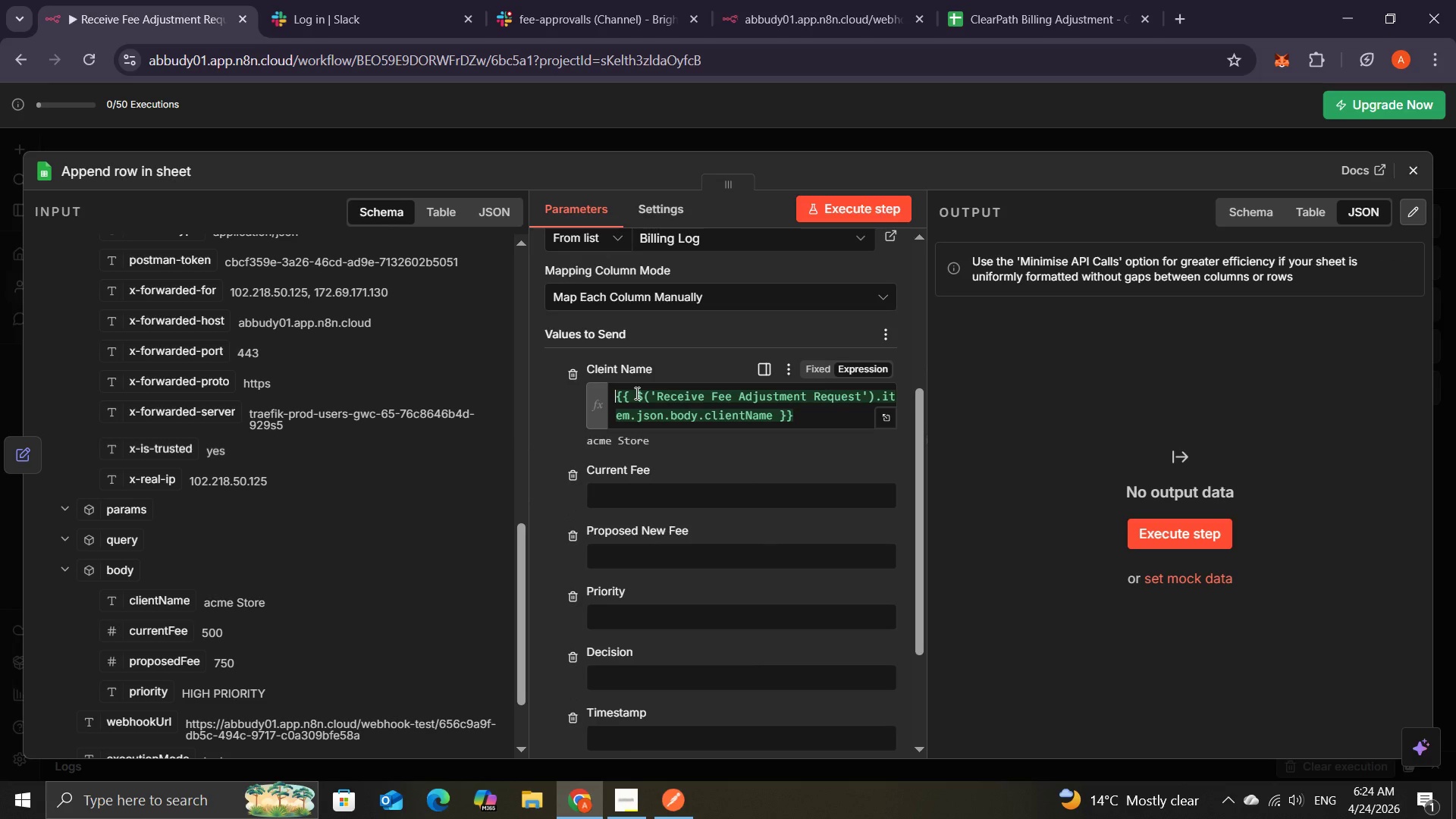 
mouse_move([859, 426])
 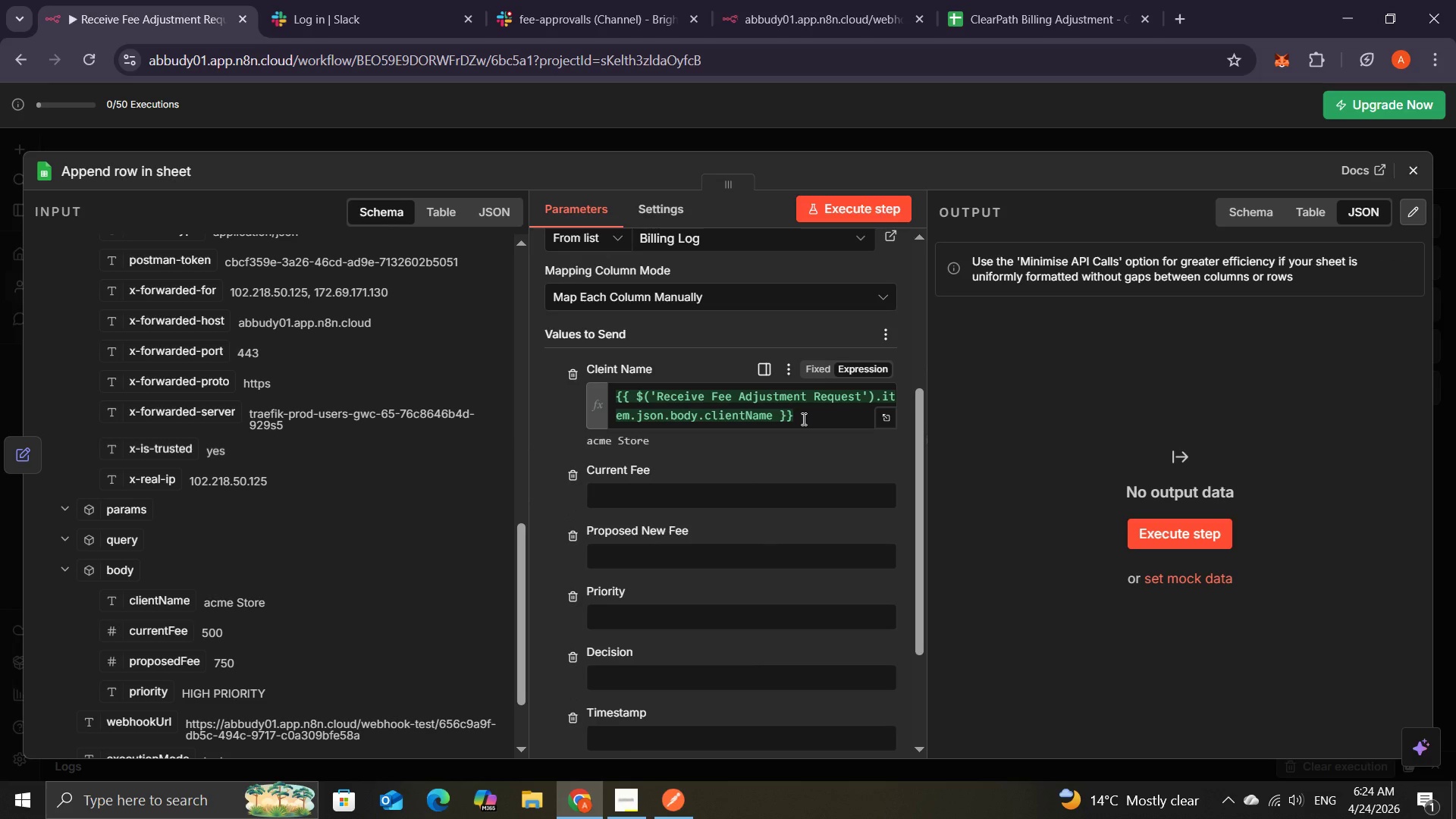 
left_click([802, 419])
 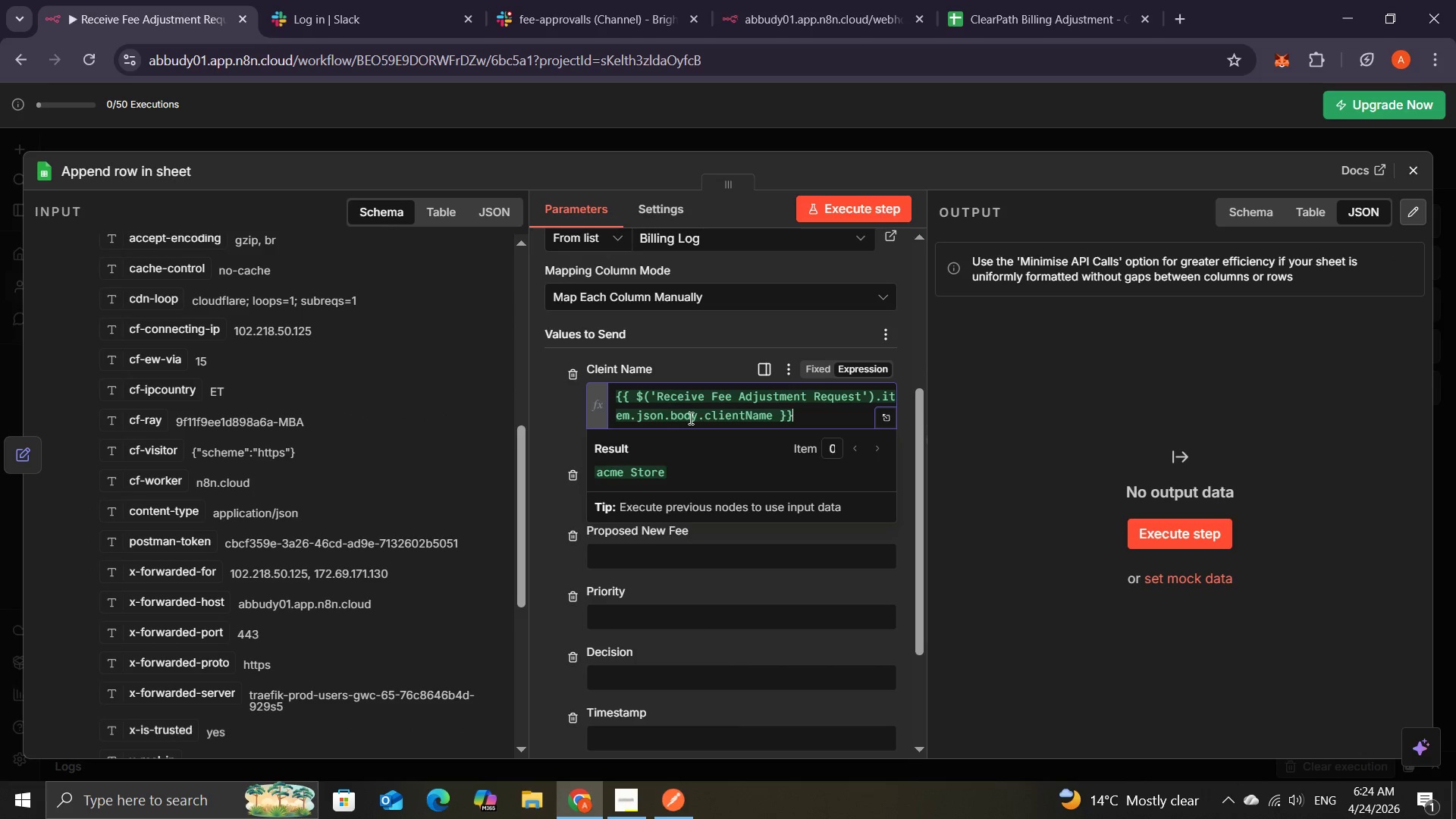 
wait(9.19)
 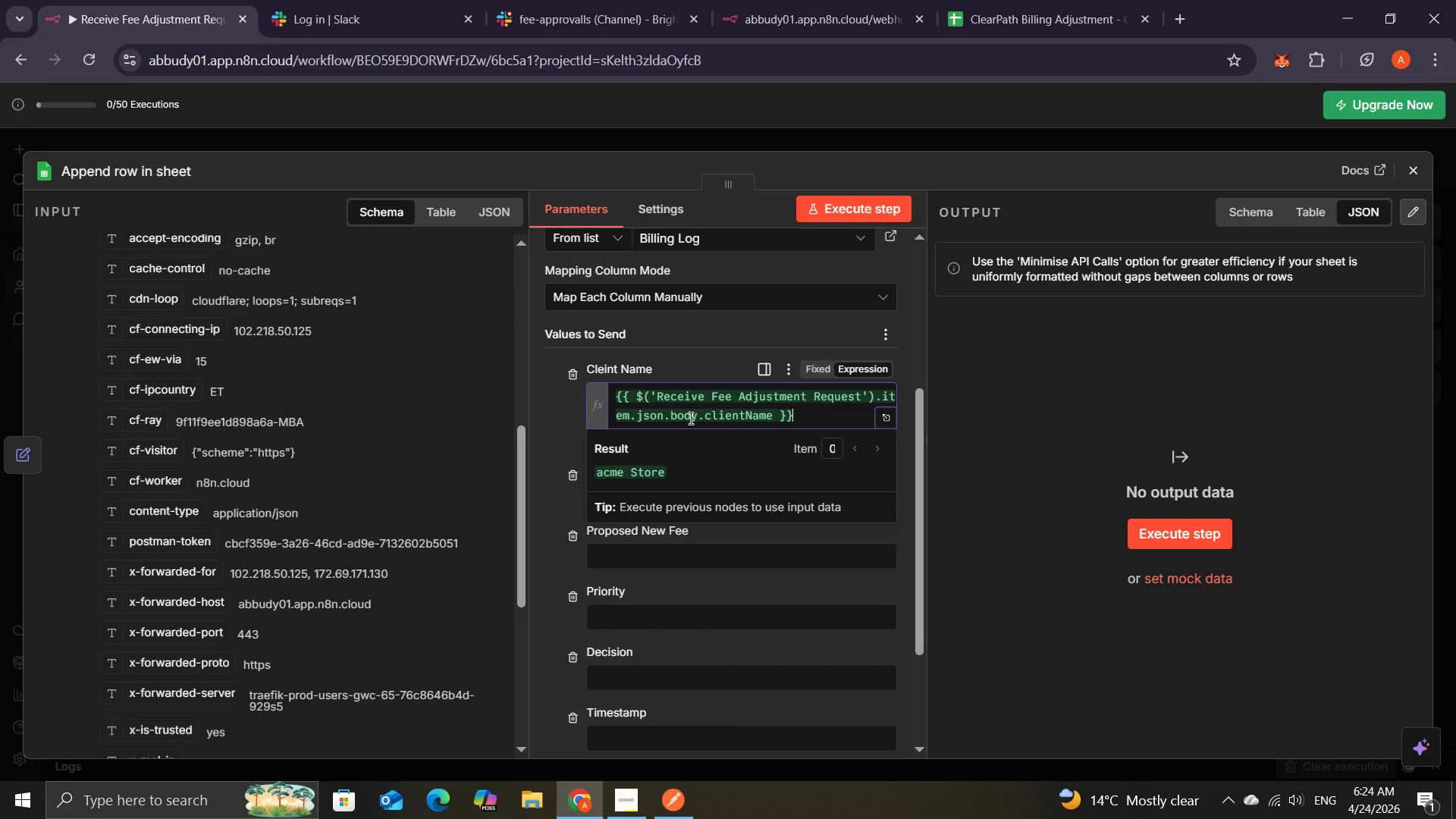 
mouse_move([159, 469])
 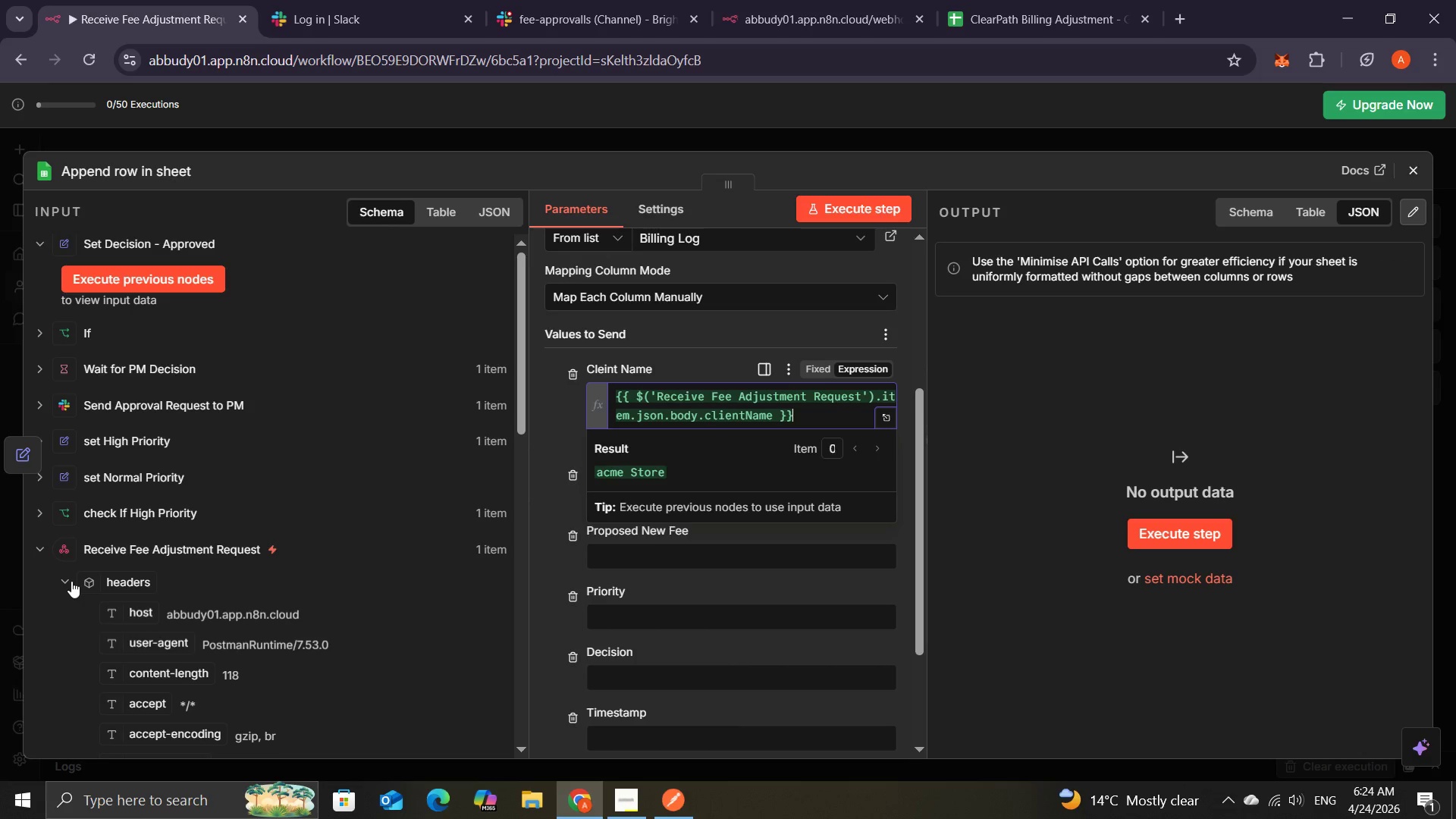 
left_click([71, 581])
 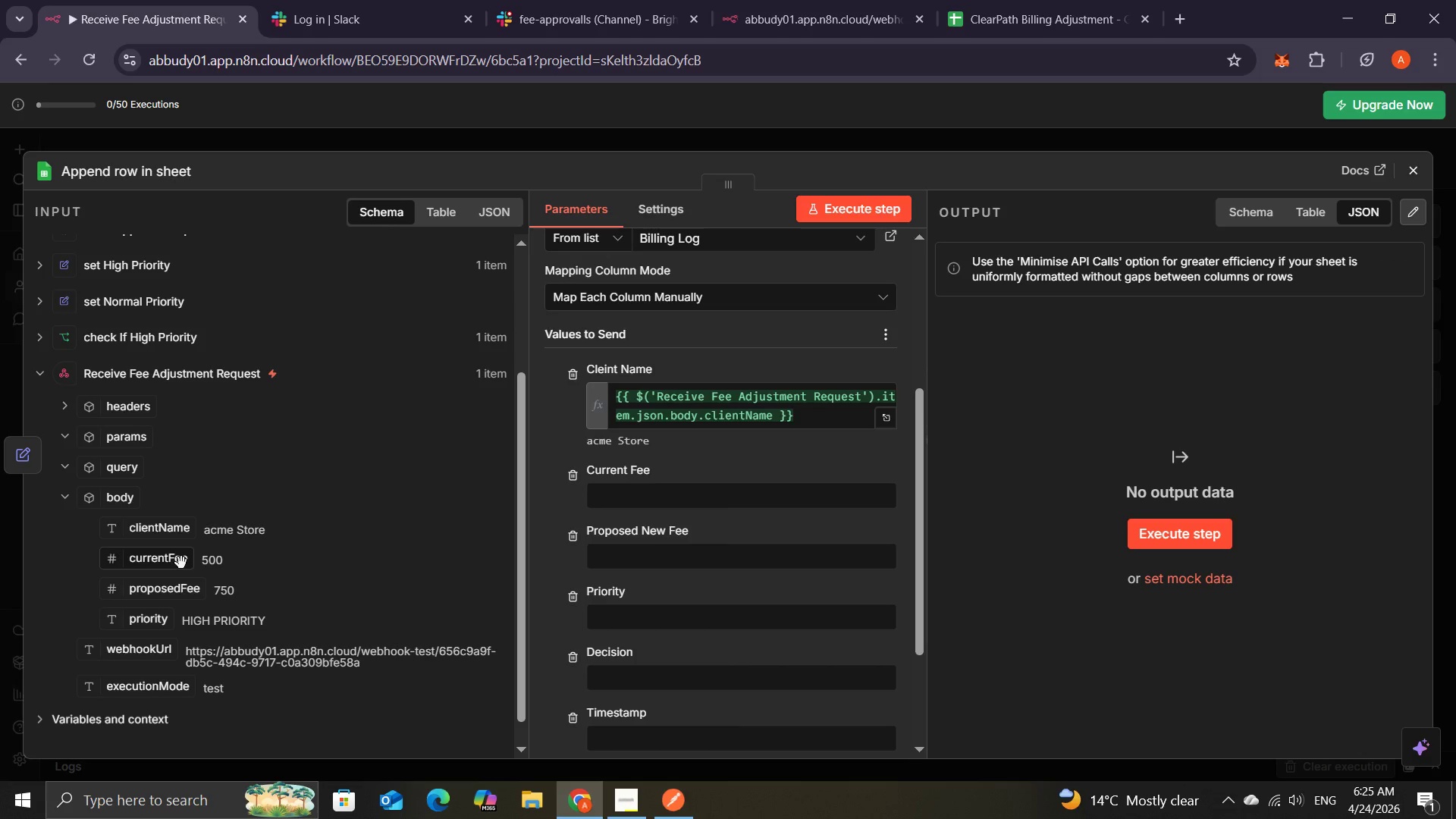 
wait(17.73)
 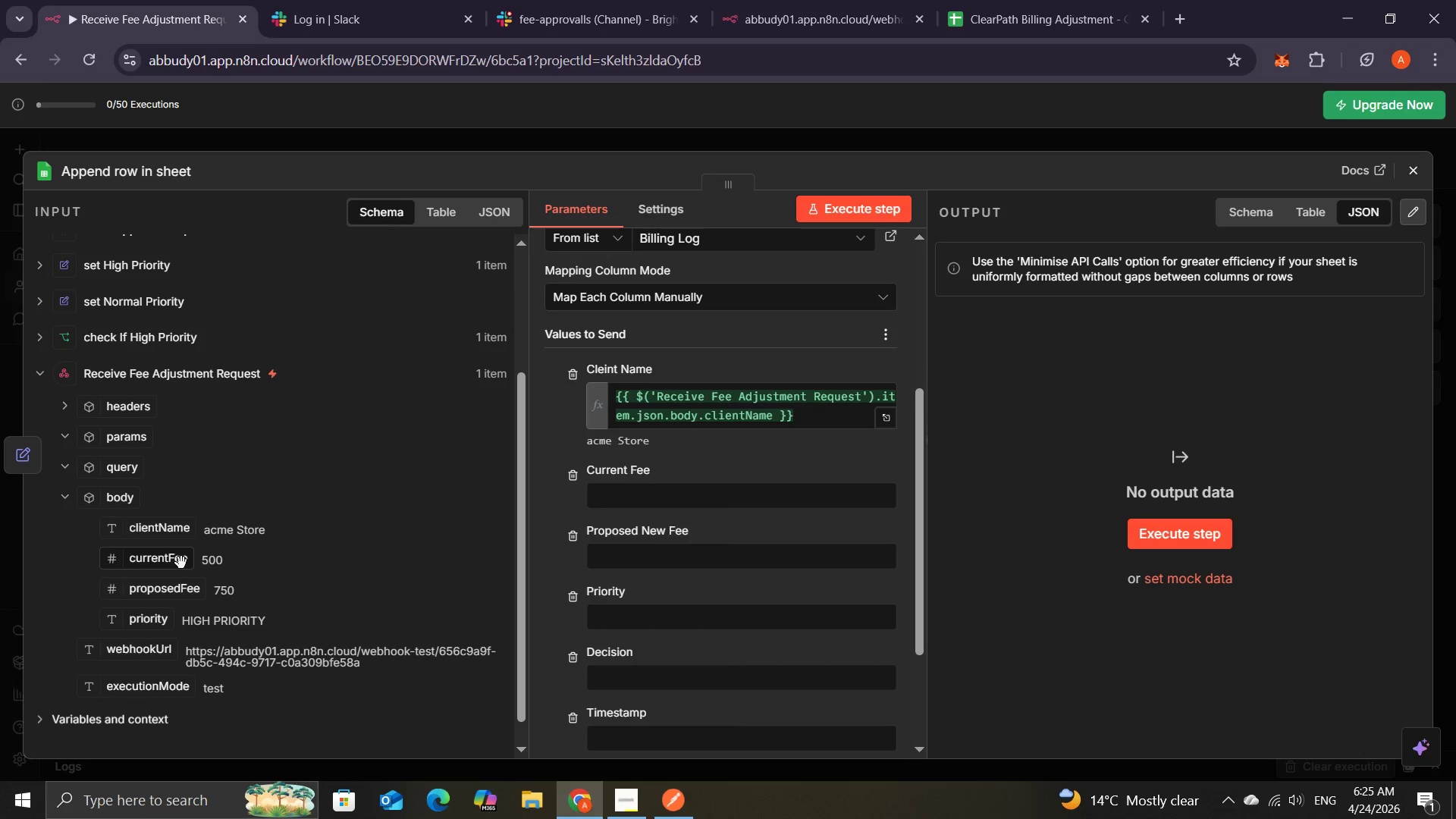 
left_click([45, 345])
 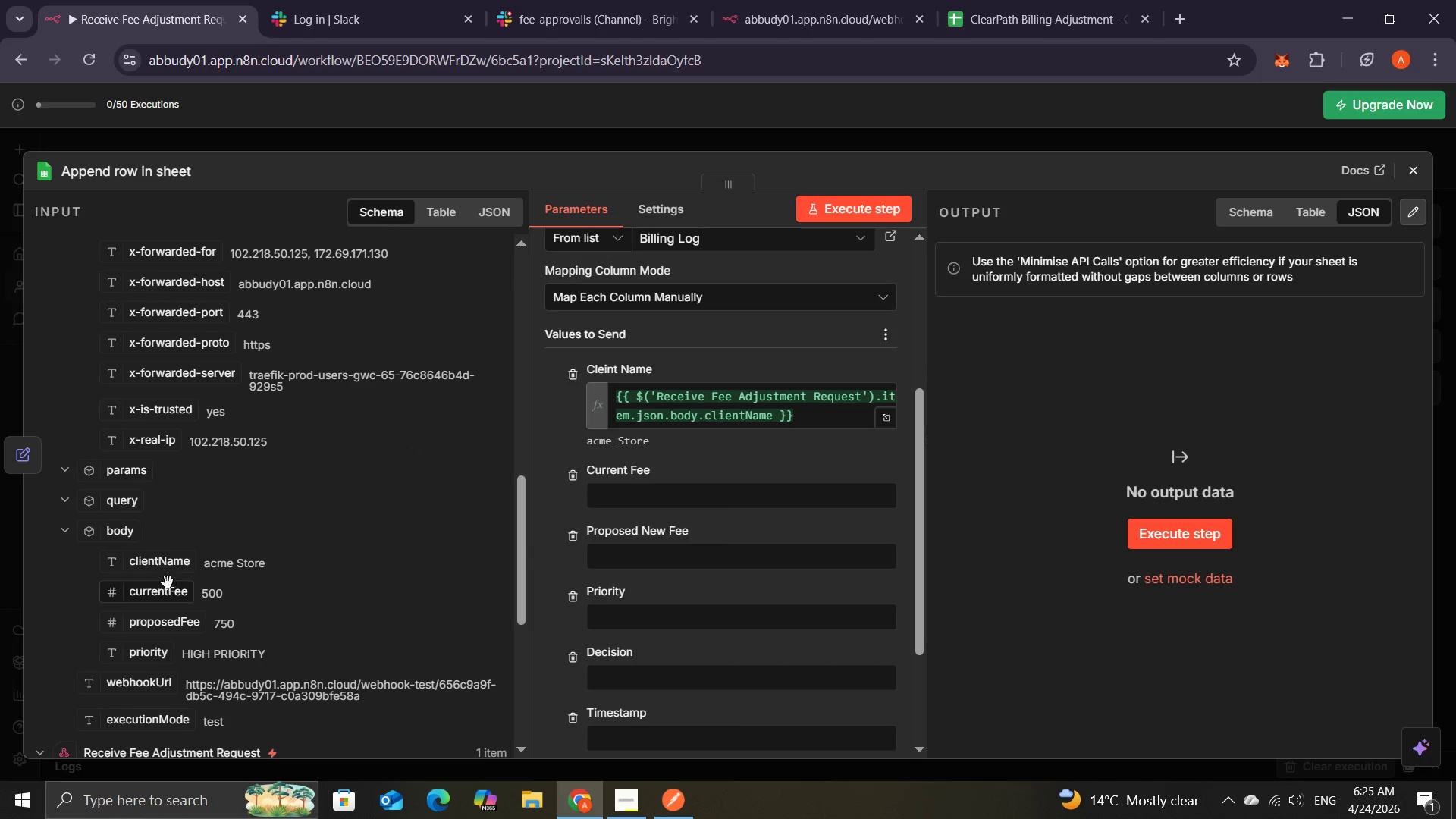 
wait(6.59)
 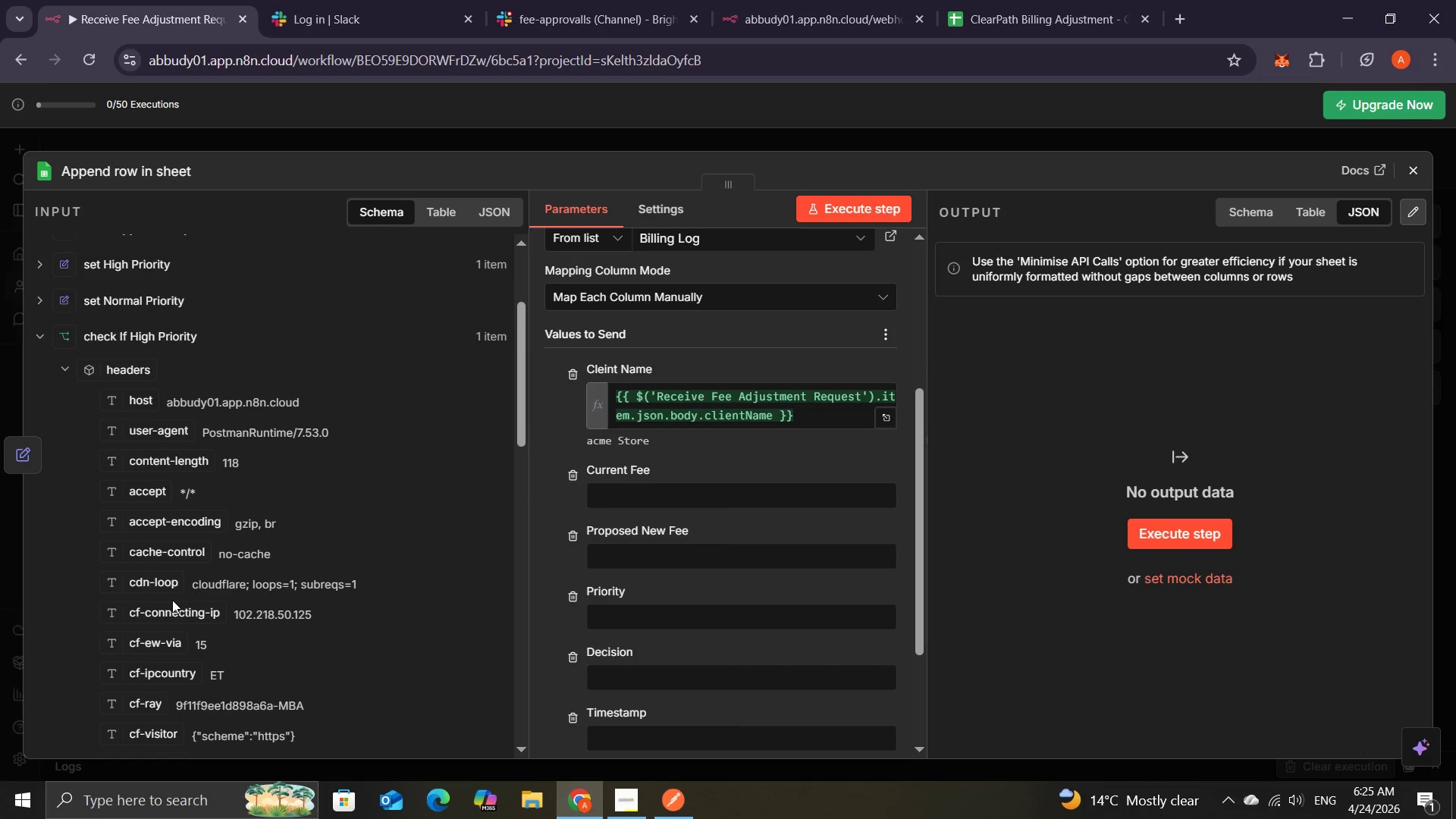 
left_click_drag(start_coordinate=[159, 603], to_coordinate=[212, 595])
 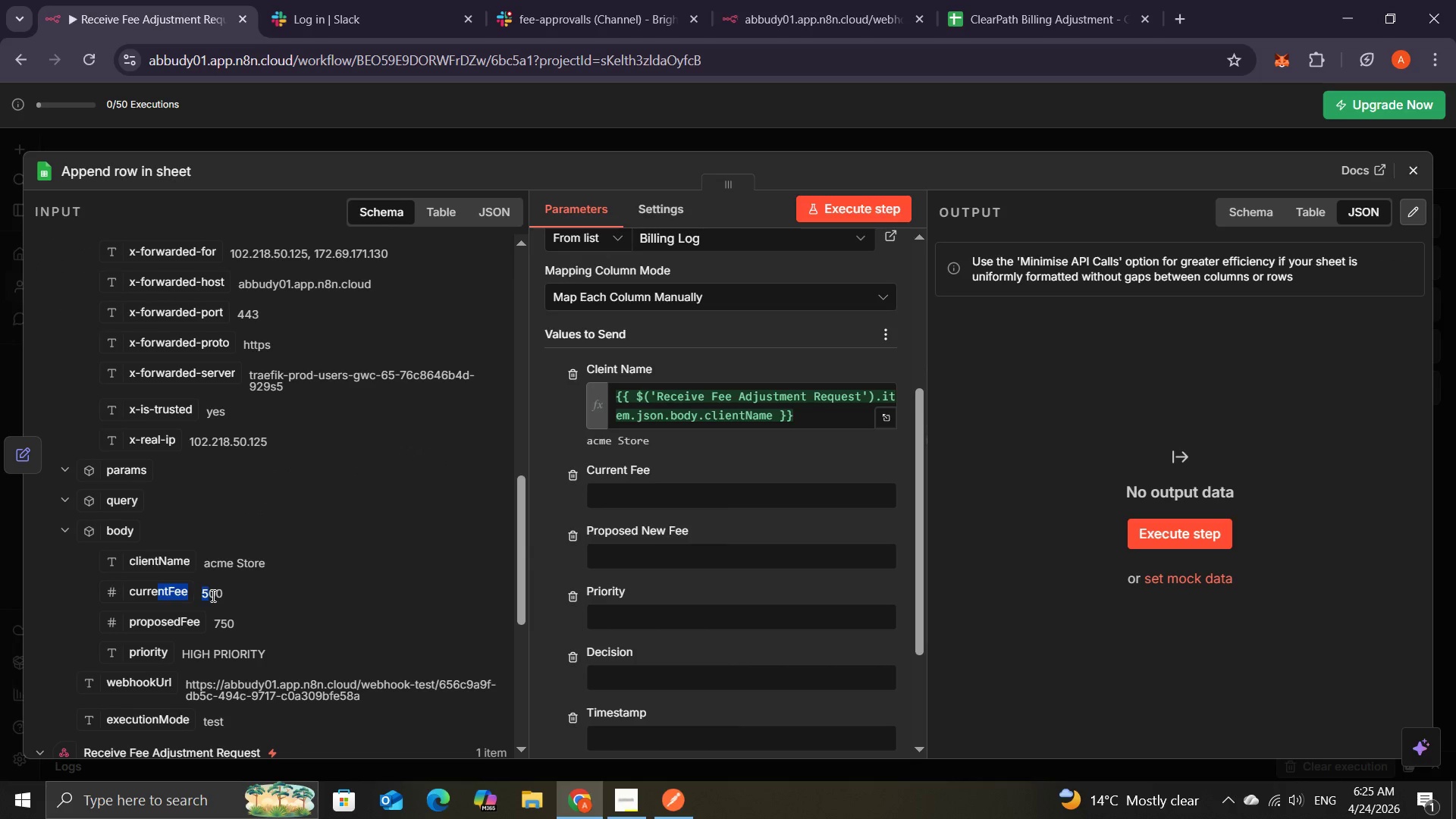 
left_click([212, 595])
 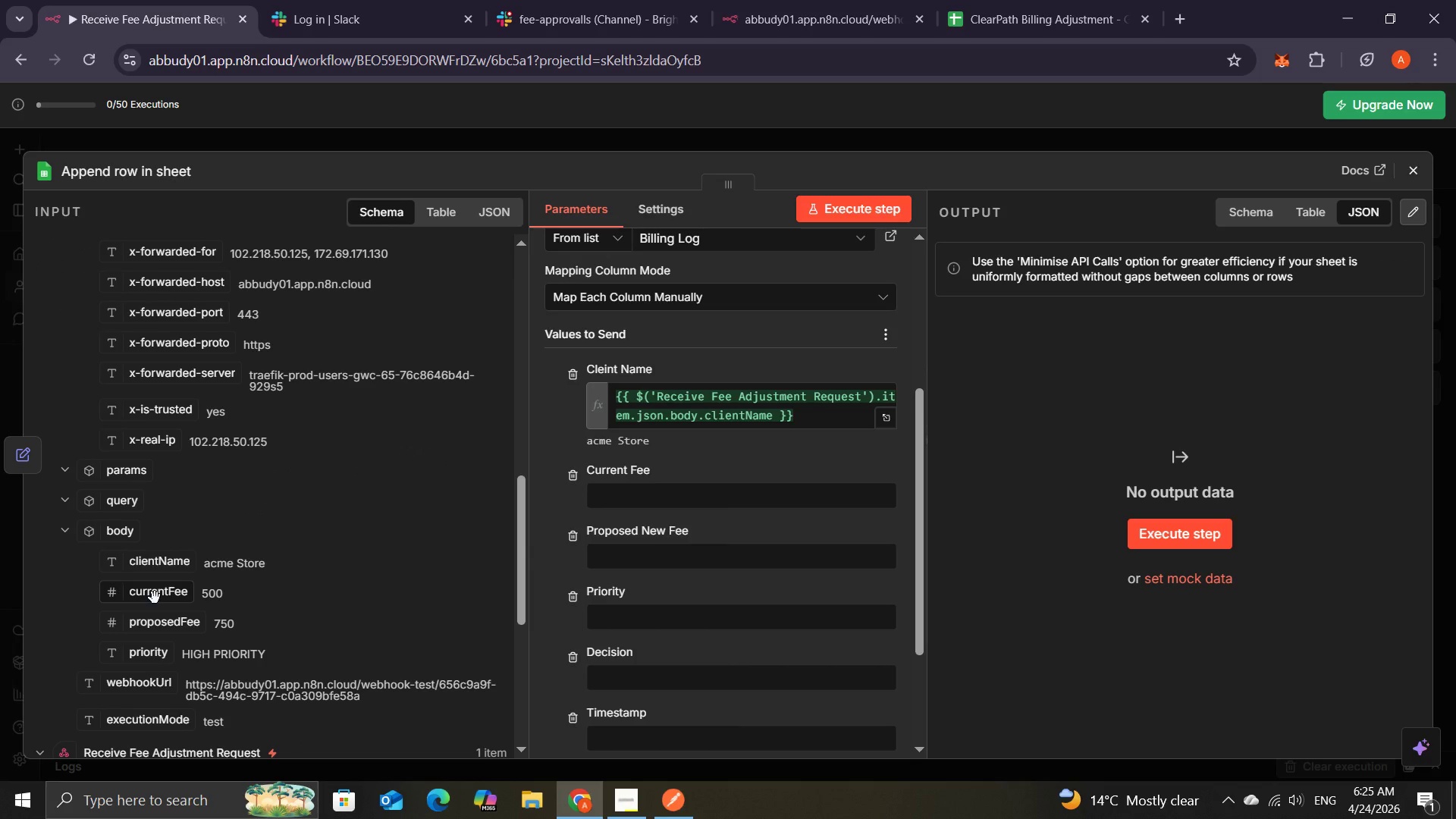 
left_click_drag(start_coordinate=[155, 598], to_coordinate=[233, 588])
 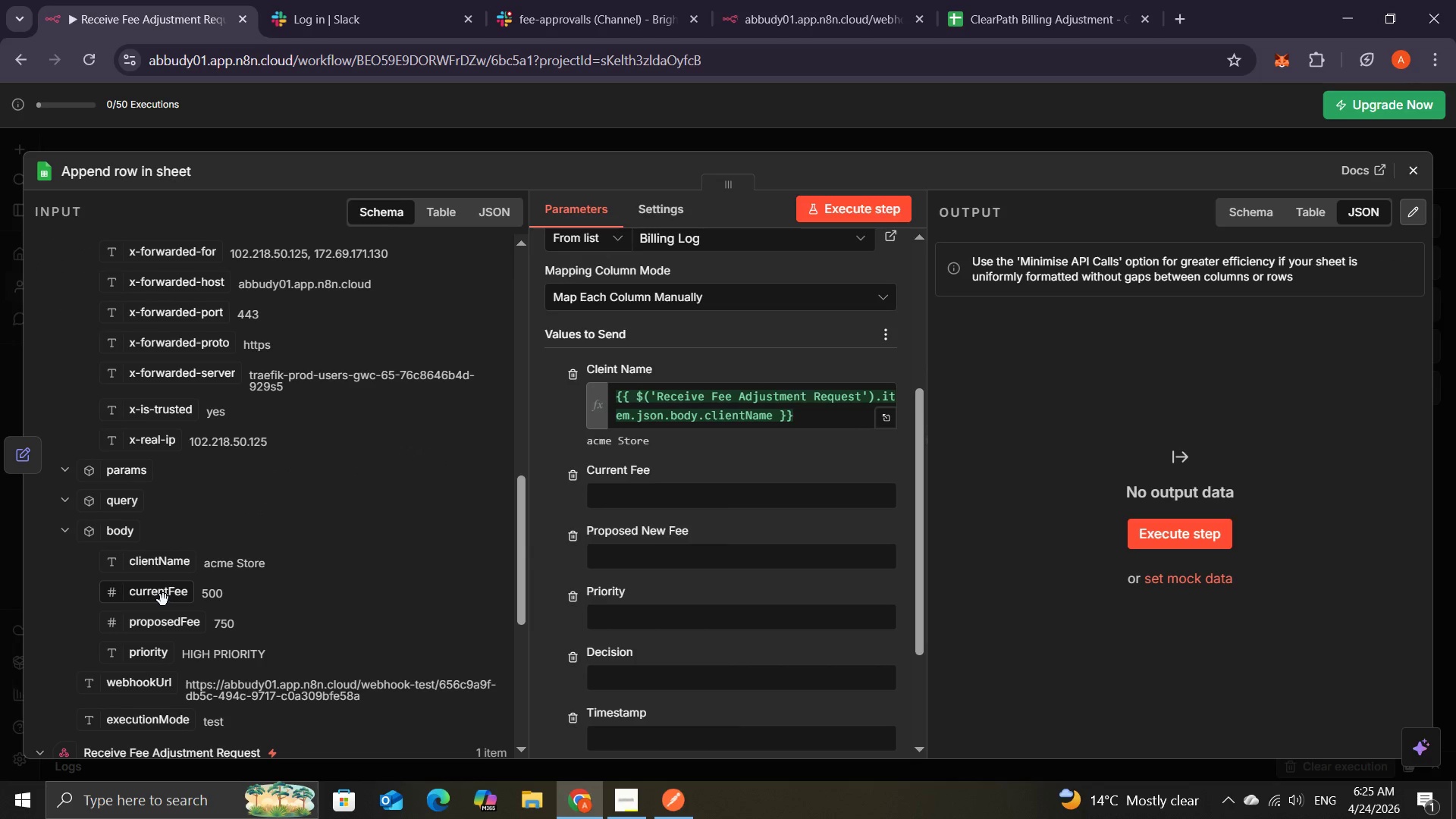 
left_click_drag(start_coordinate=[163, 599], to_coordinate=[619, 500])
 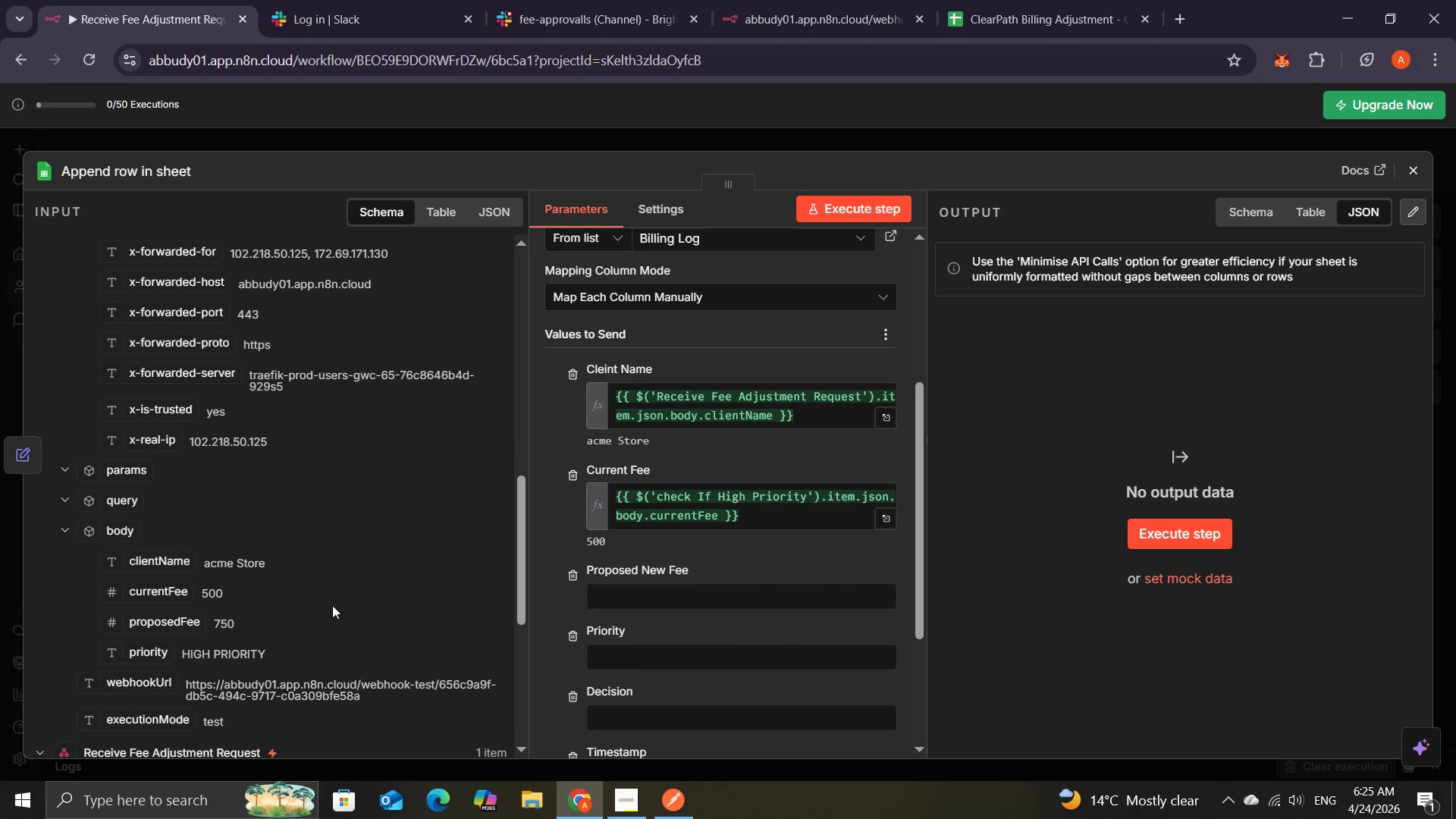 
wait(8.81)
 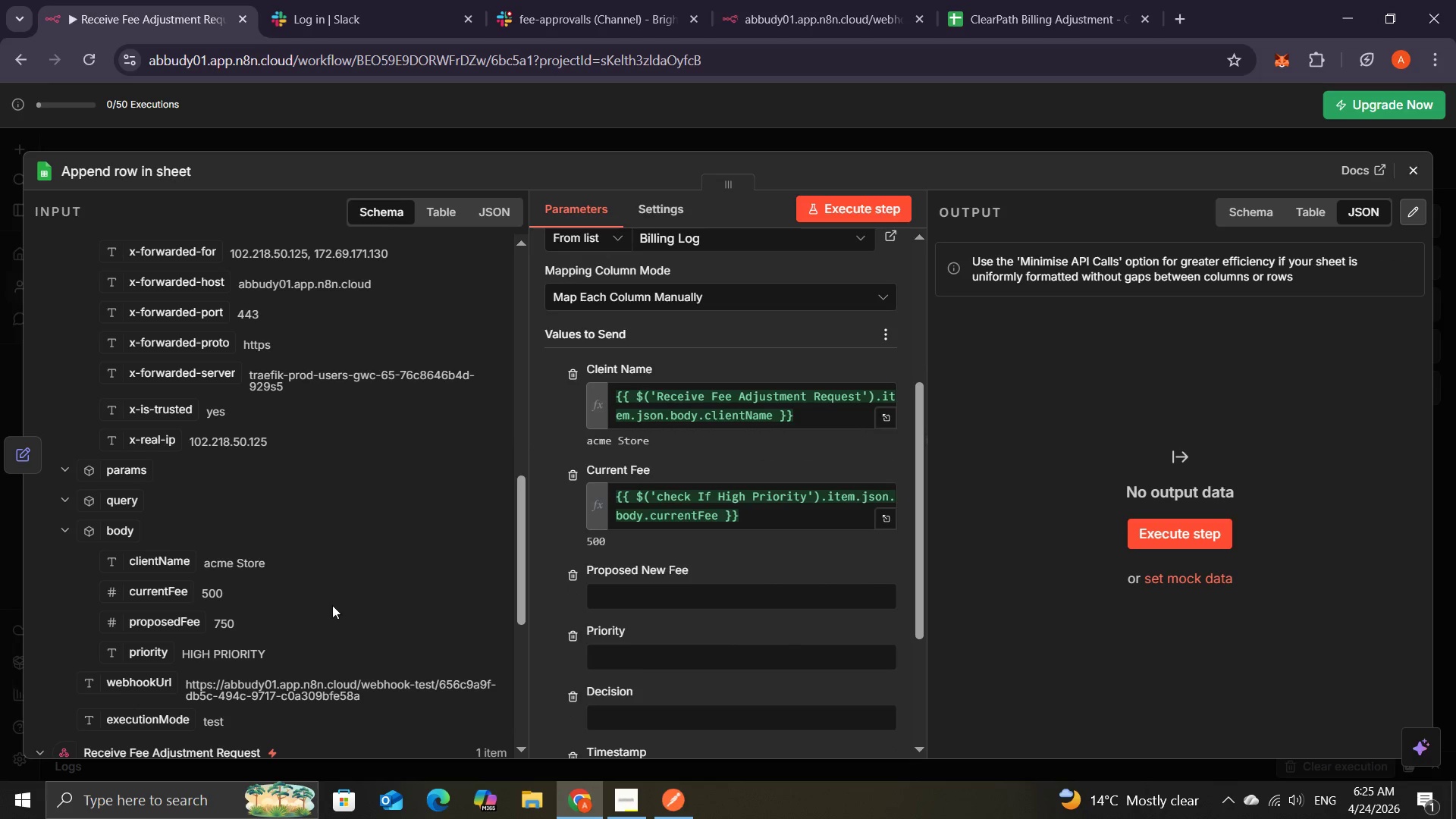 
left_click_drag(start_coordinate=[191, 629], to_coordinate=[606, 596])
 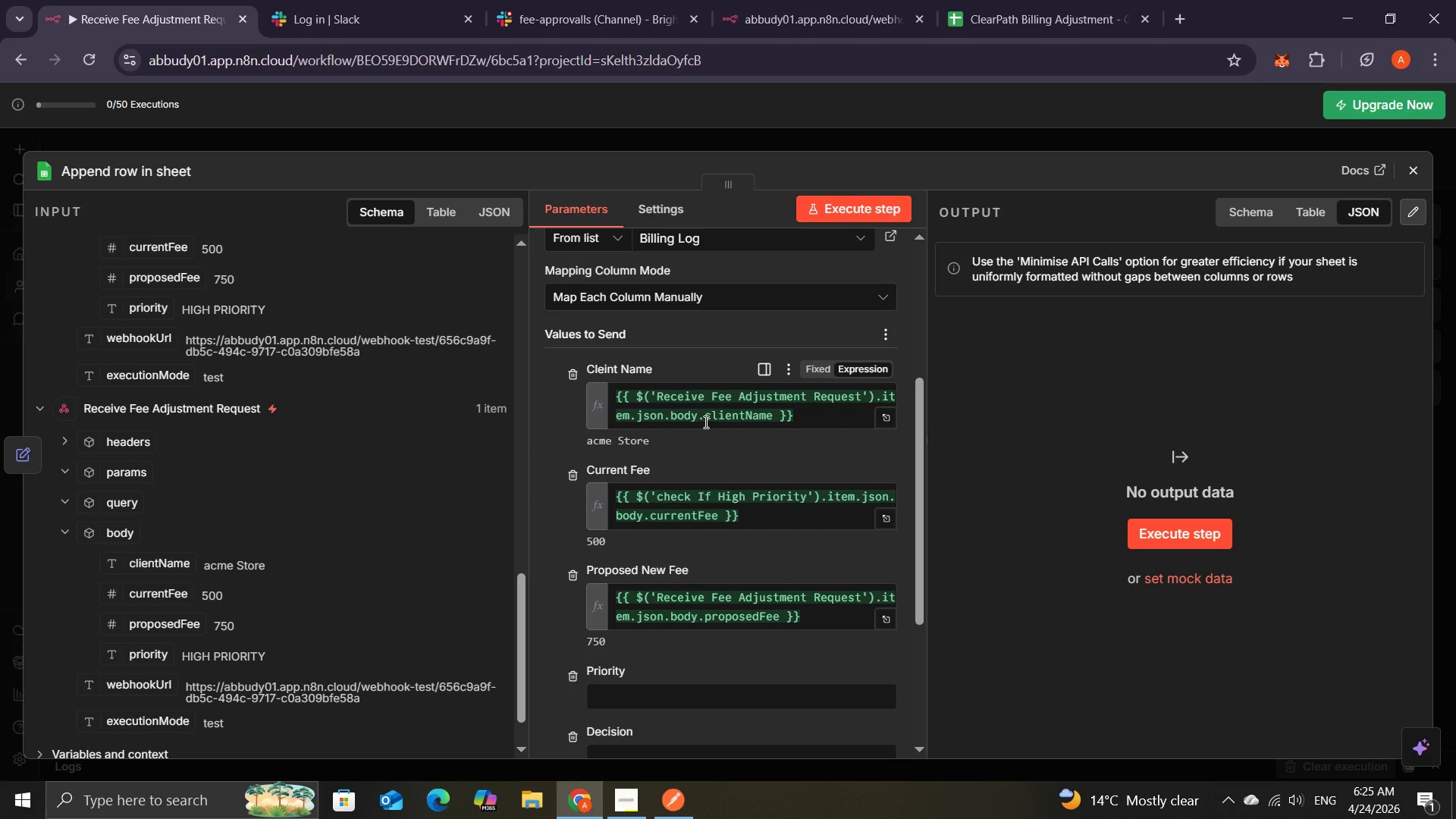 
wait(12.91)
 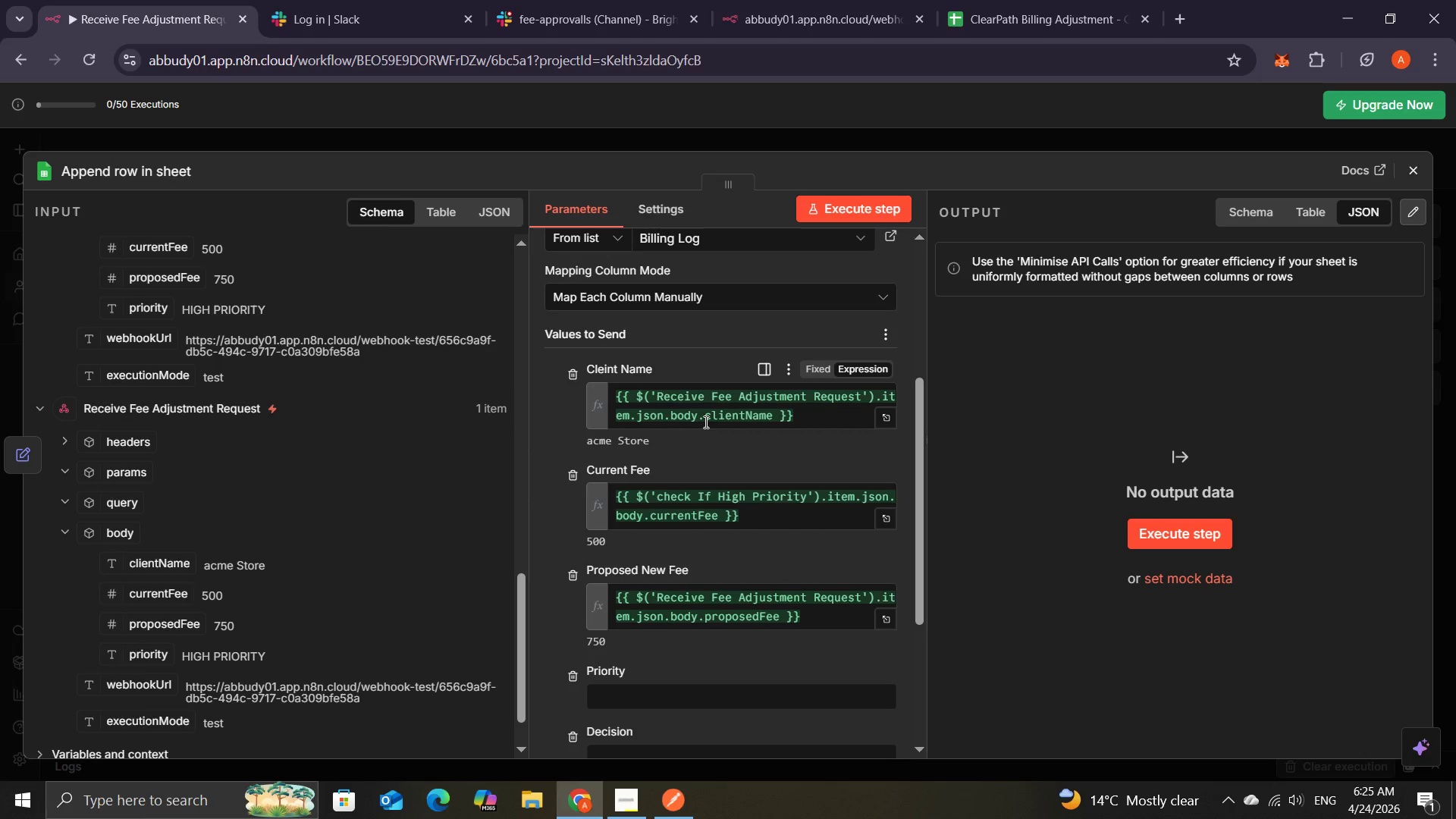 
left_click([698, 419])
 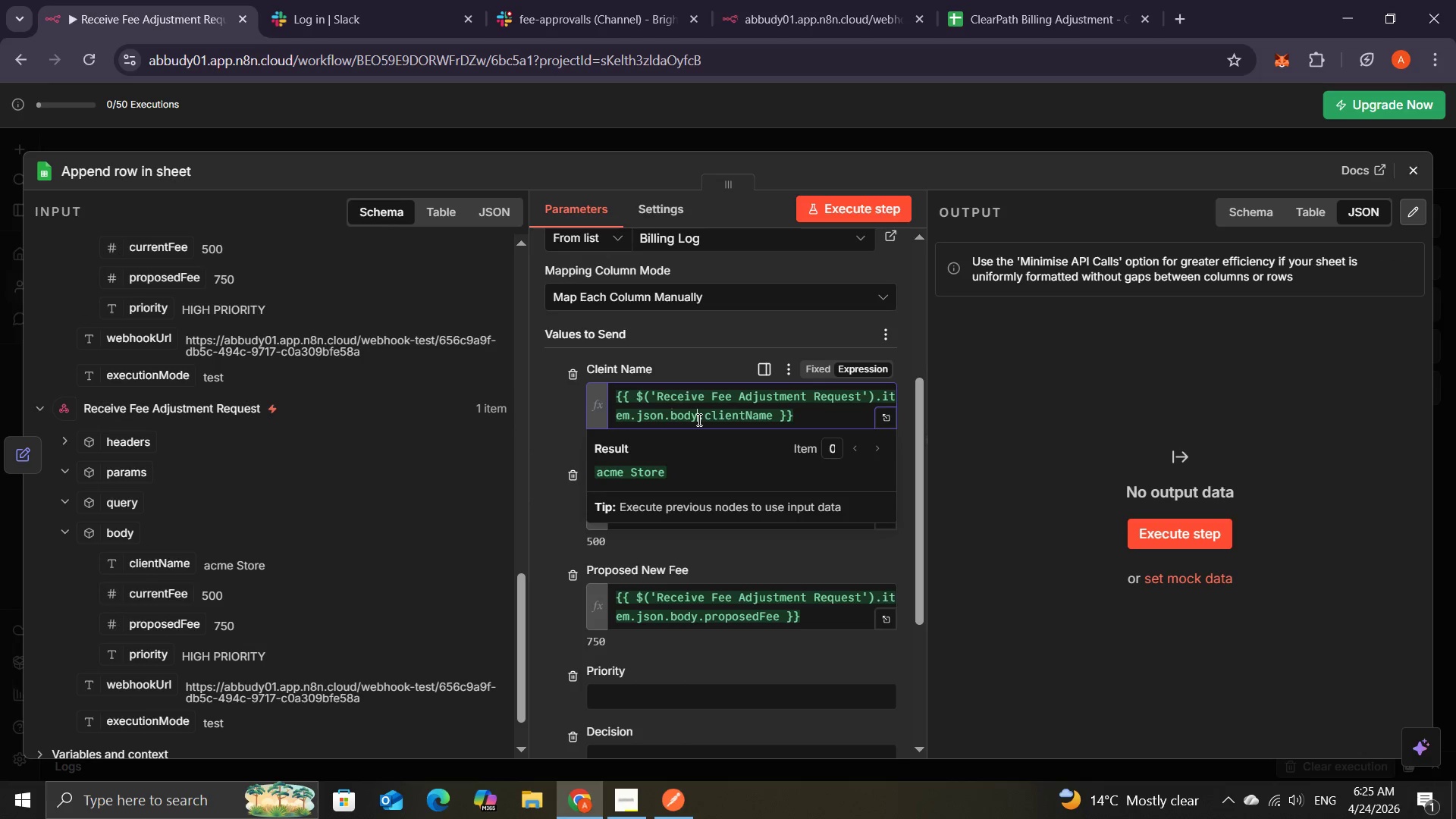 
hold_key(key=Backspace, duration=1.17)
 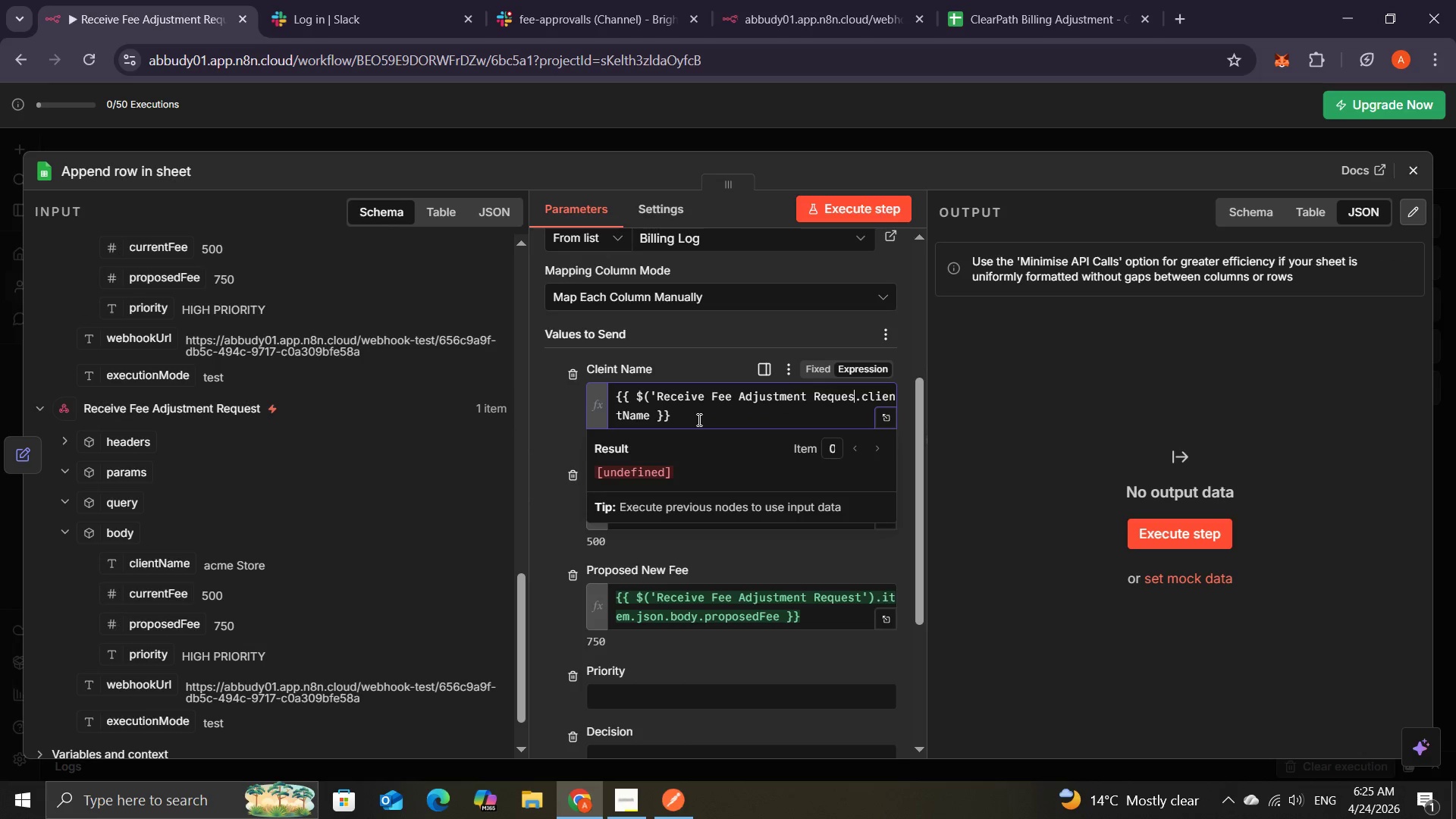 
hold_key(key=Backspace, duration=0.95)
 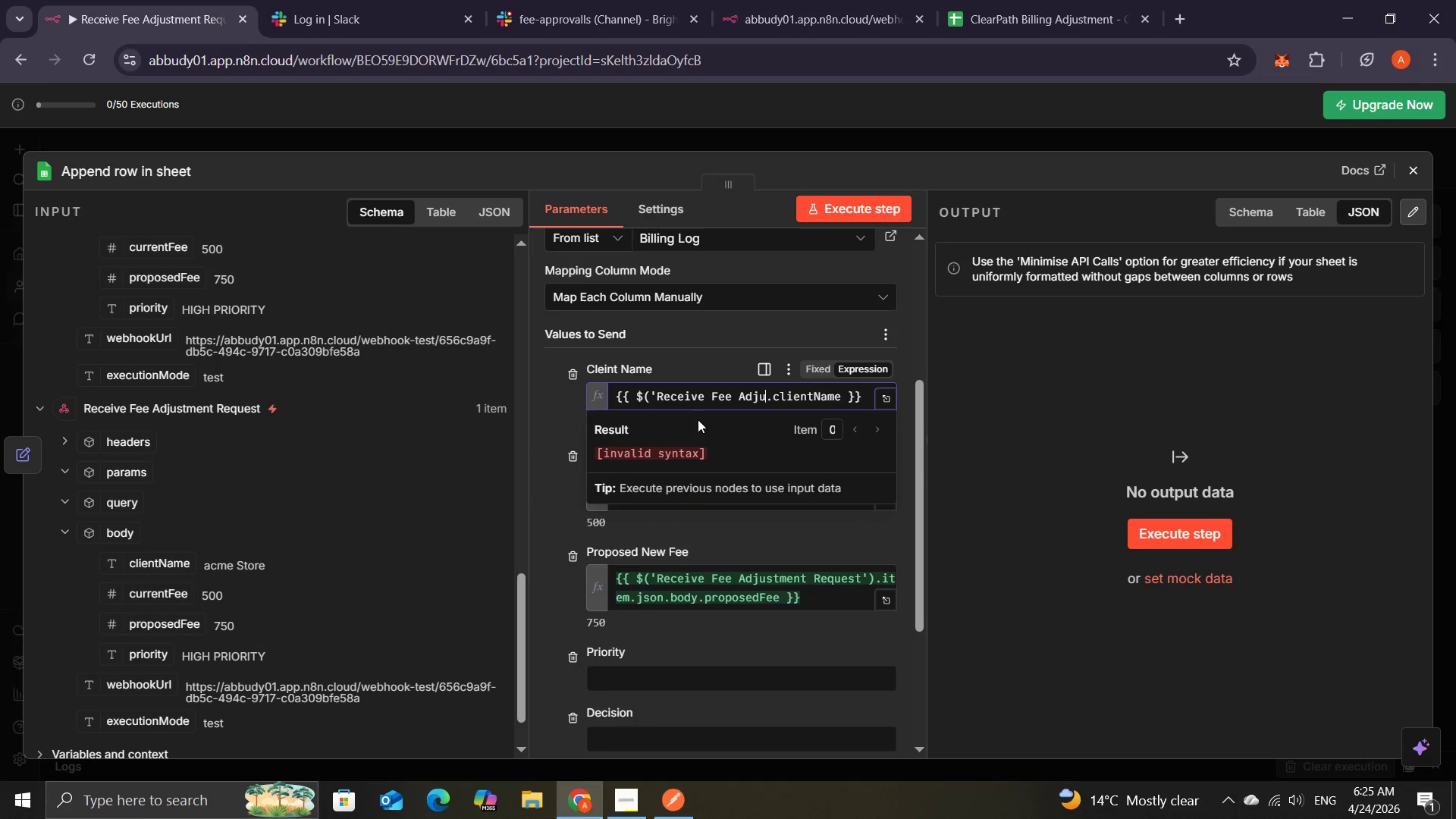 
hold_key(key=Backspace, duration=0.92)
 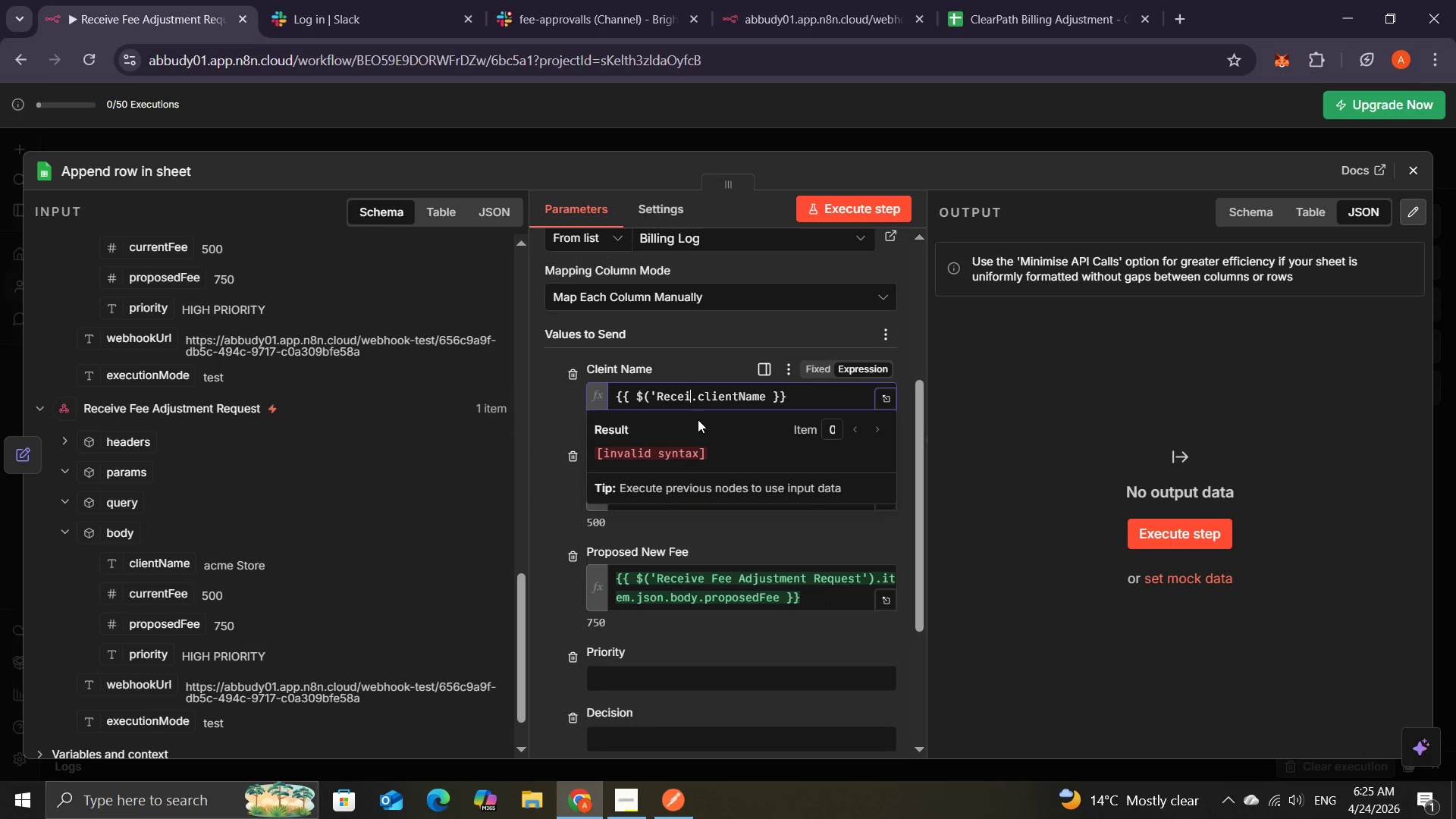 
key(Backspace)
key(Backspace)
key(Backspace)
key(Backspace)
key(Backspace)
key(Backspace)
type(hj)
key(Backspace)
key(Backspace)
type(json)
 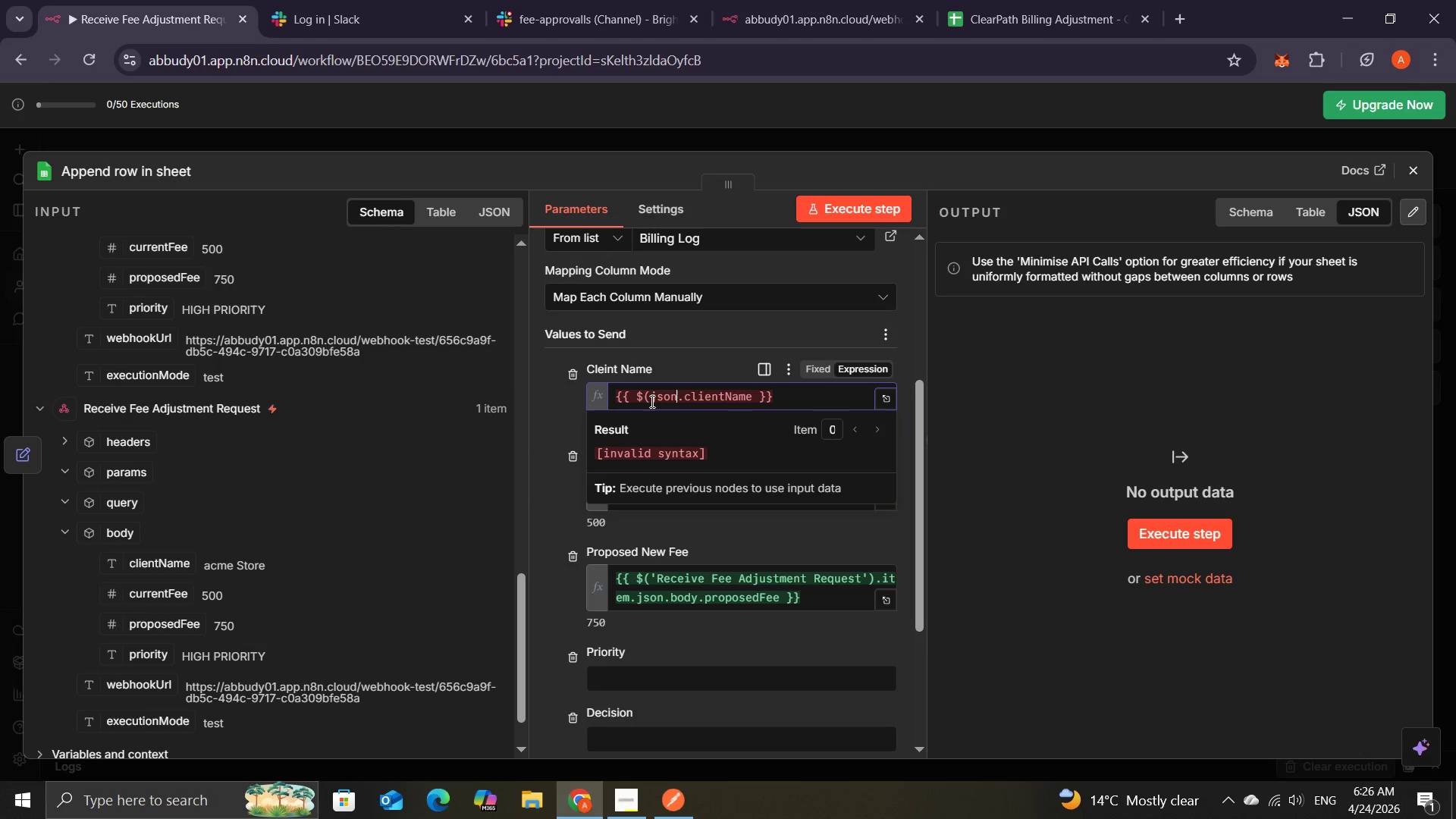 
left_click([651, 401])
 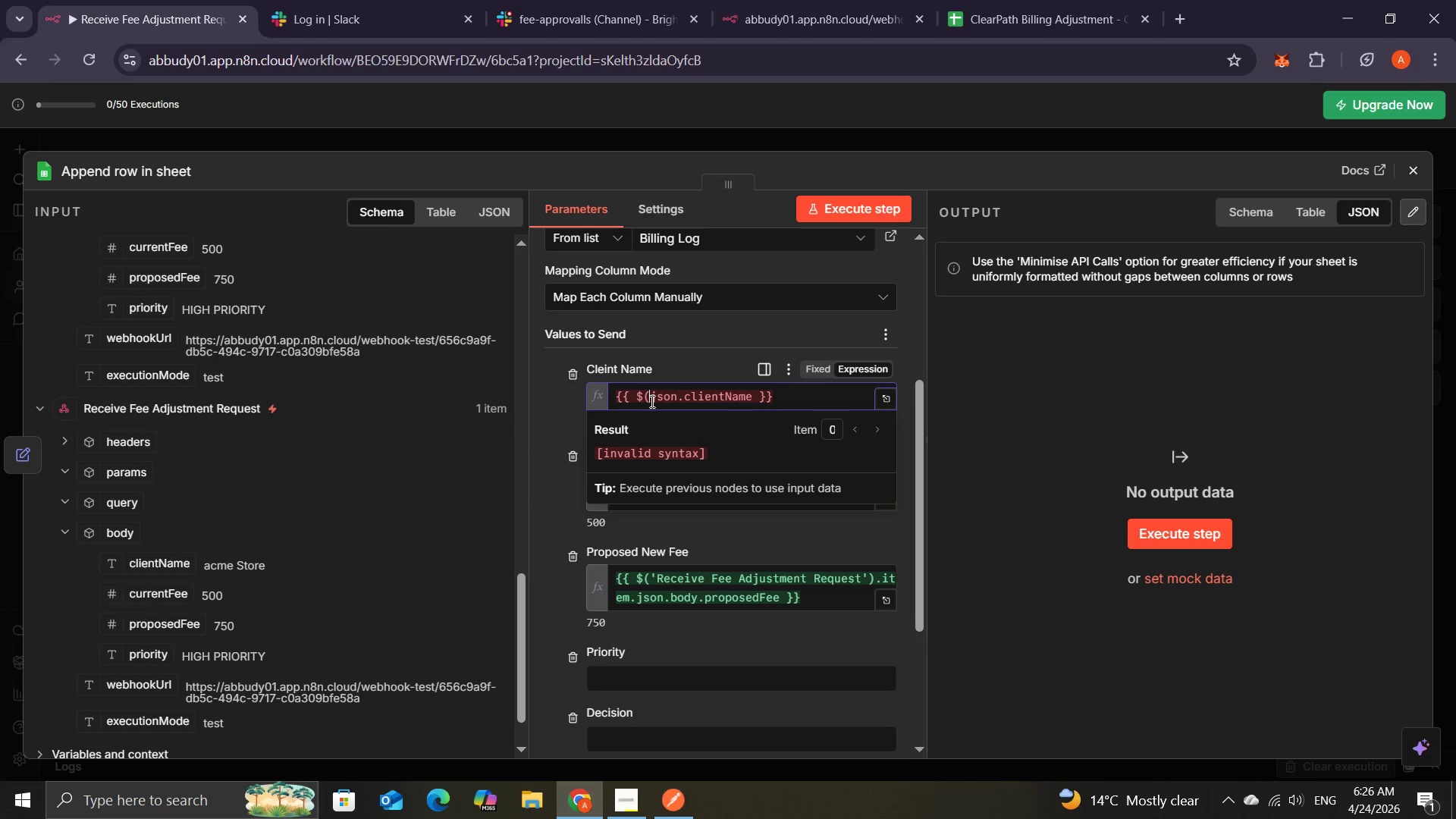 
hold_key(key=ShiftLeft, duration=1.53)
 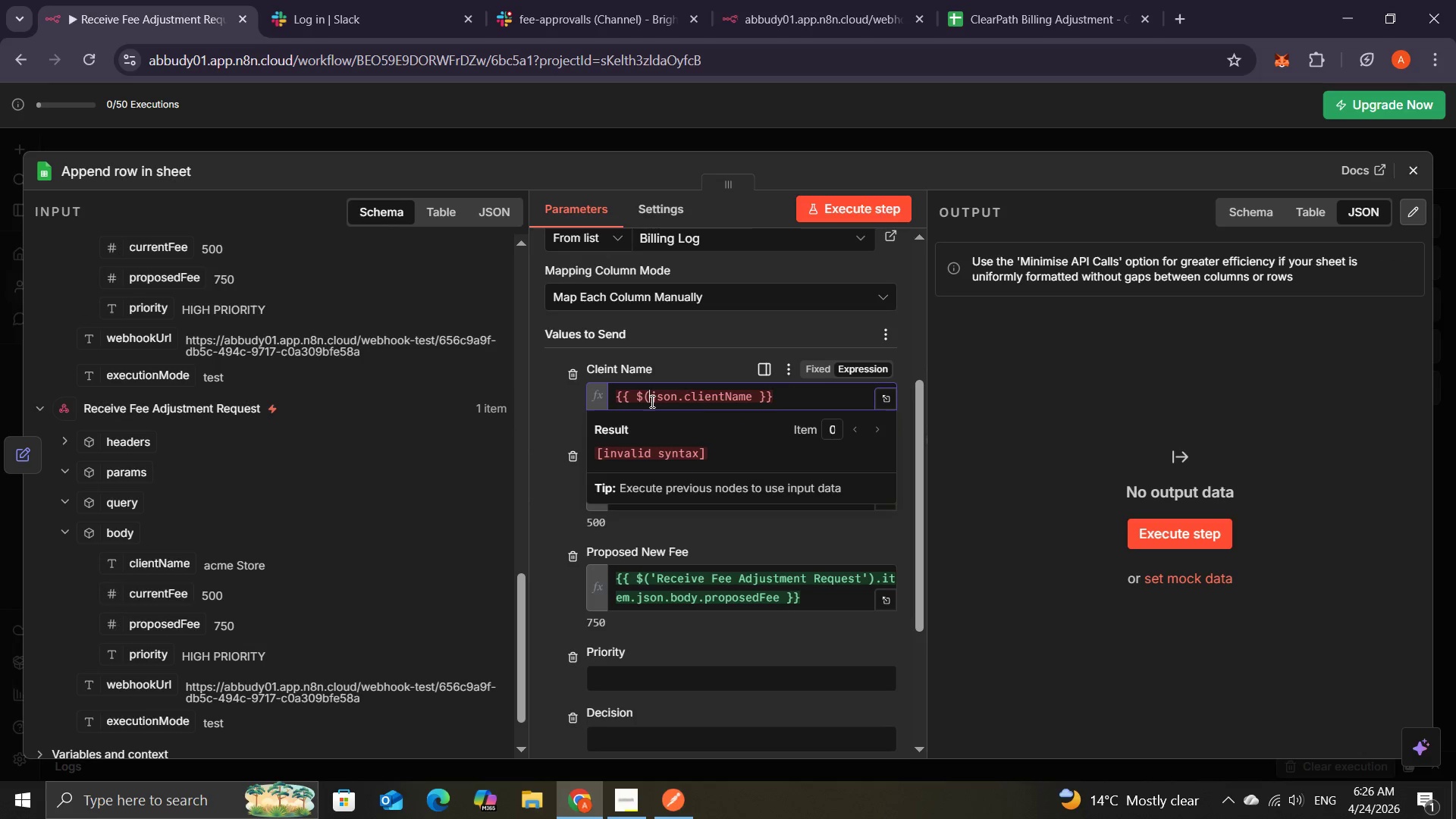 
key(Shift+4)
 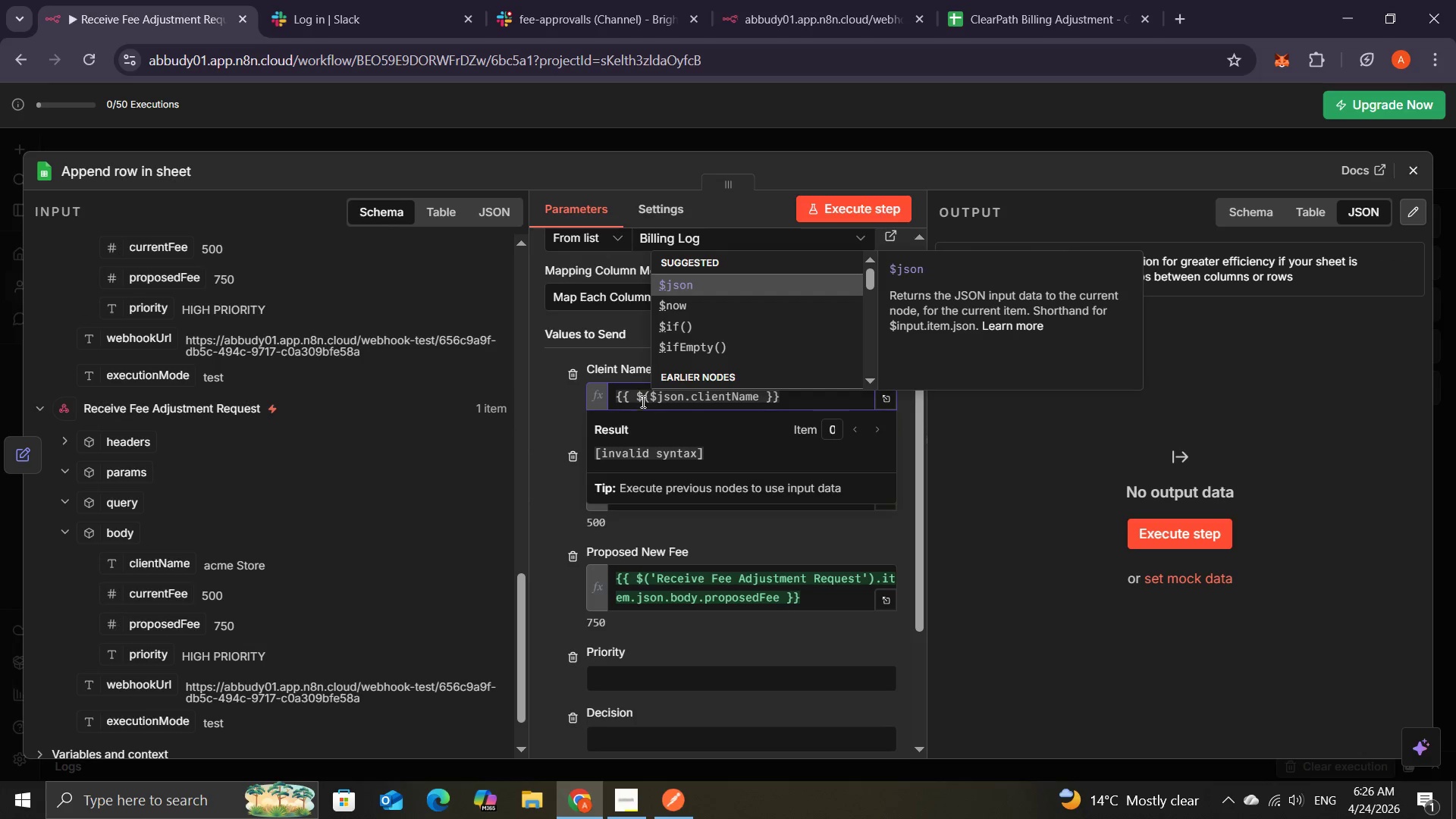 
left_click([645, 398])
 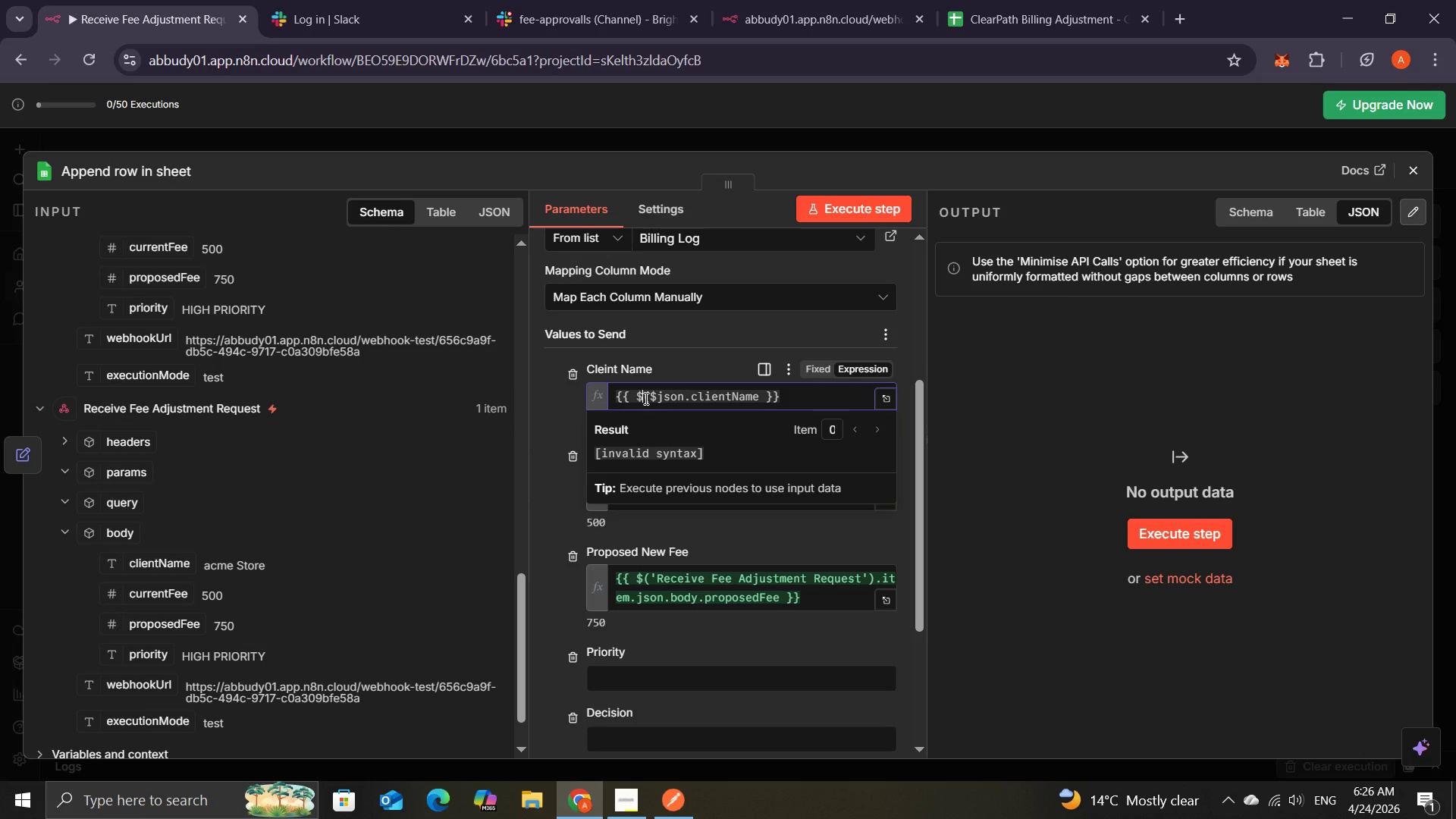 
key(Backspace)
 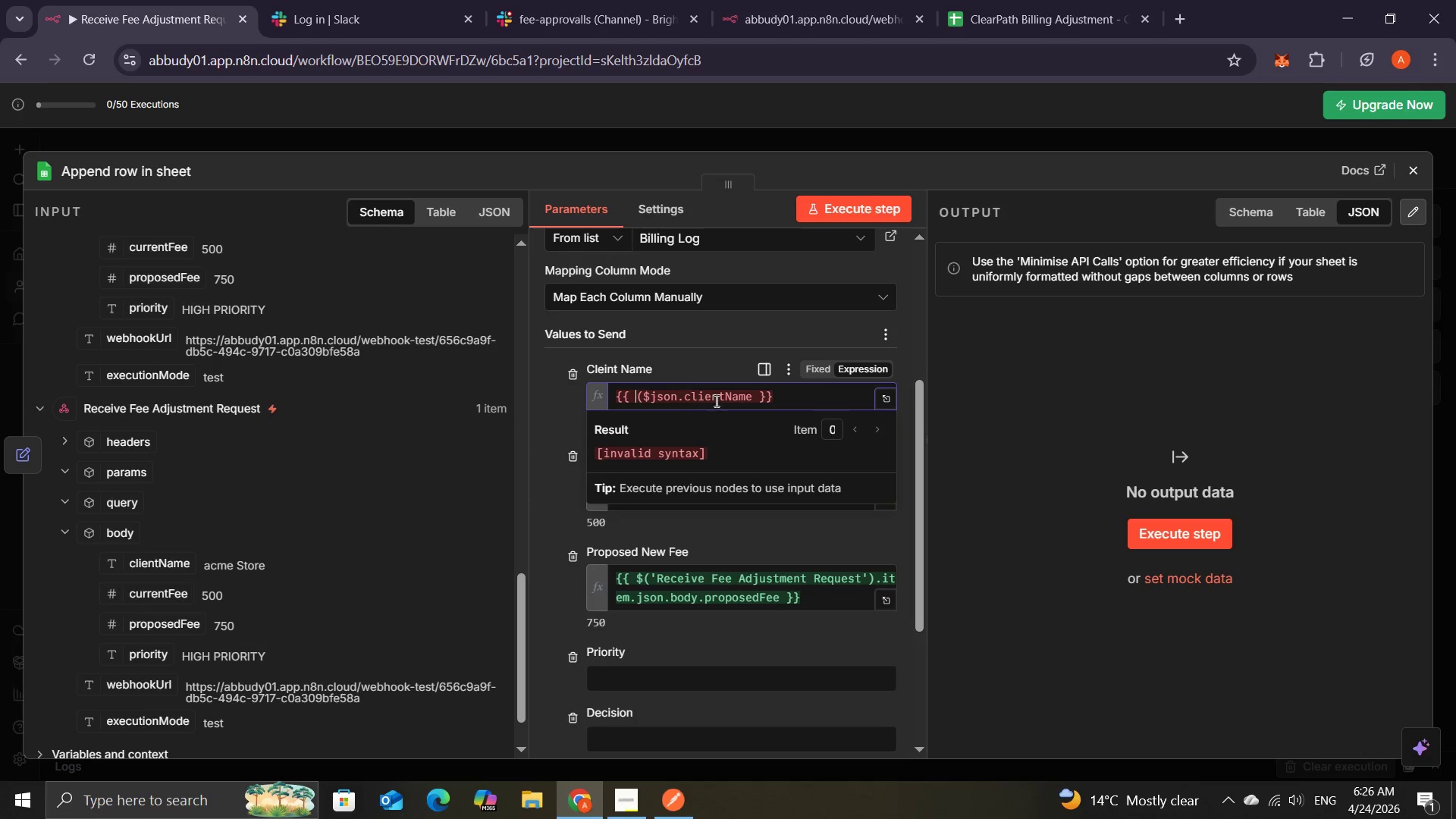 
left_click([642, 391])
 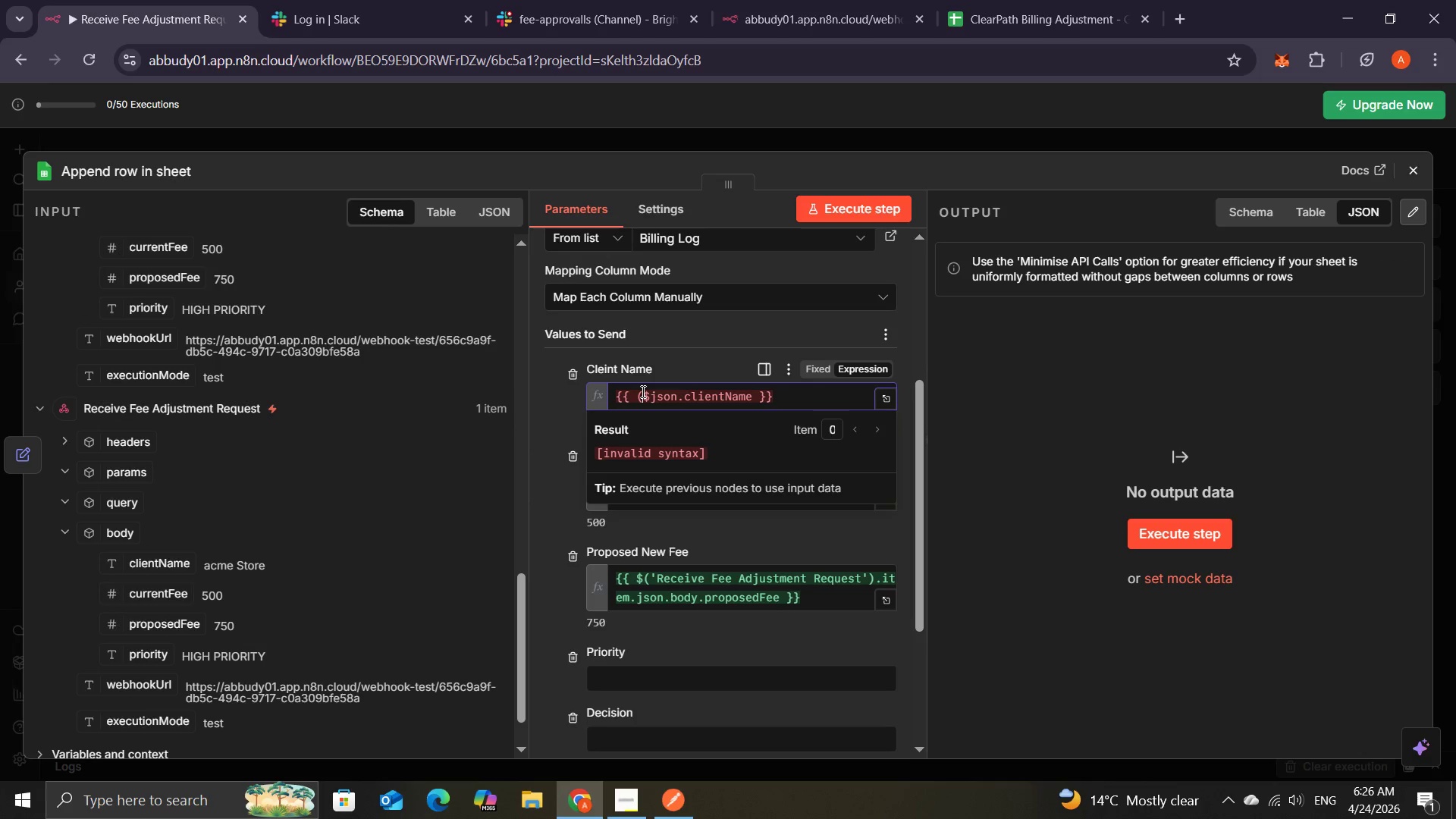 
key(Backspace)
 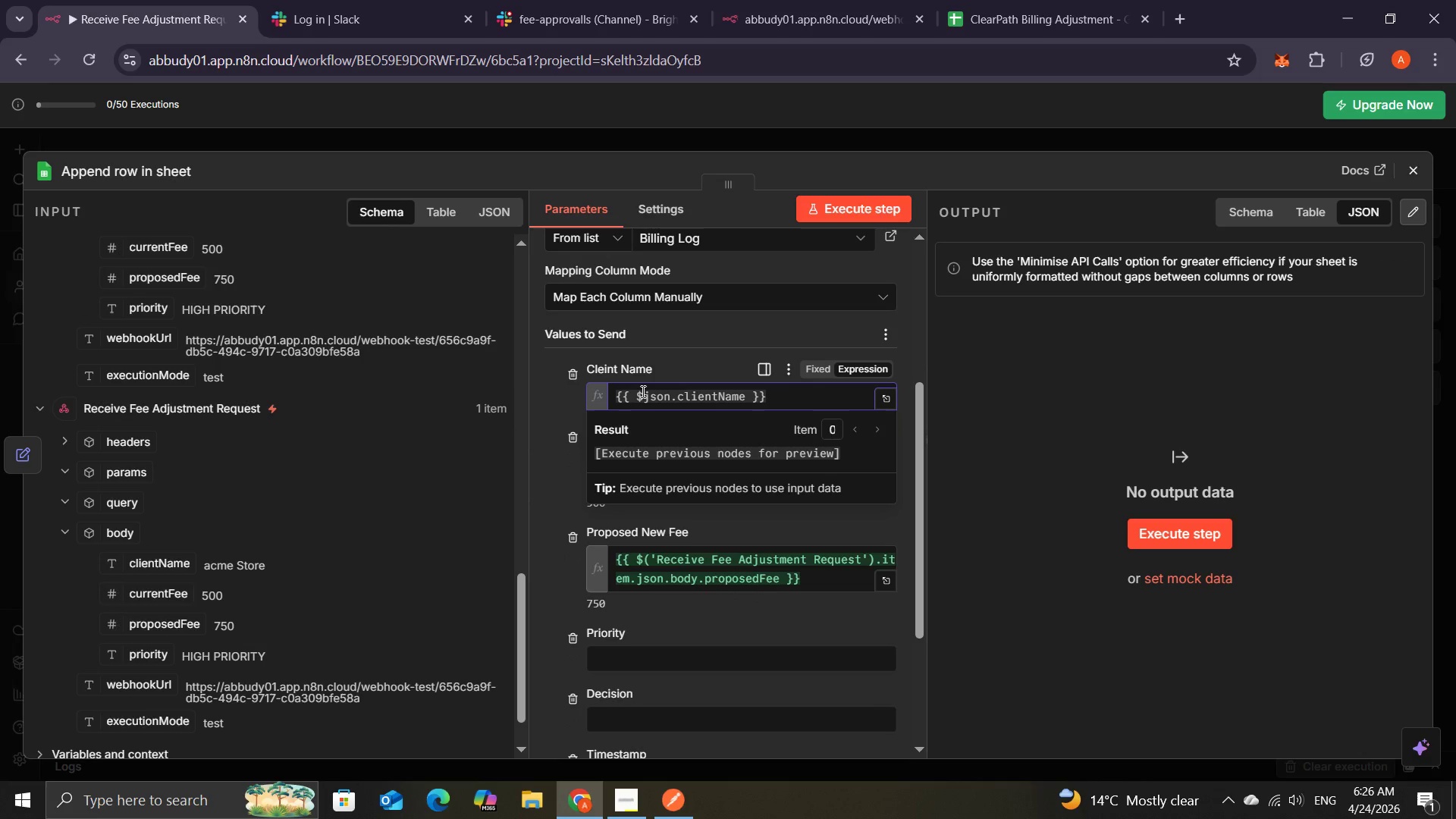 
key(Backspace)
 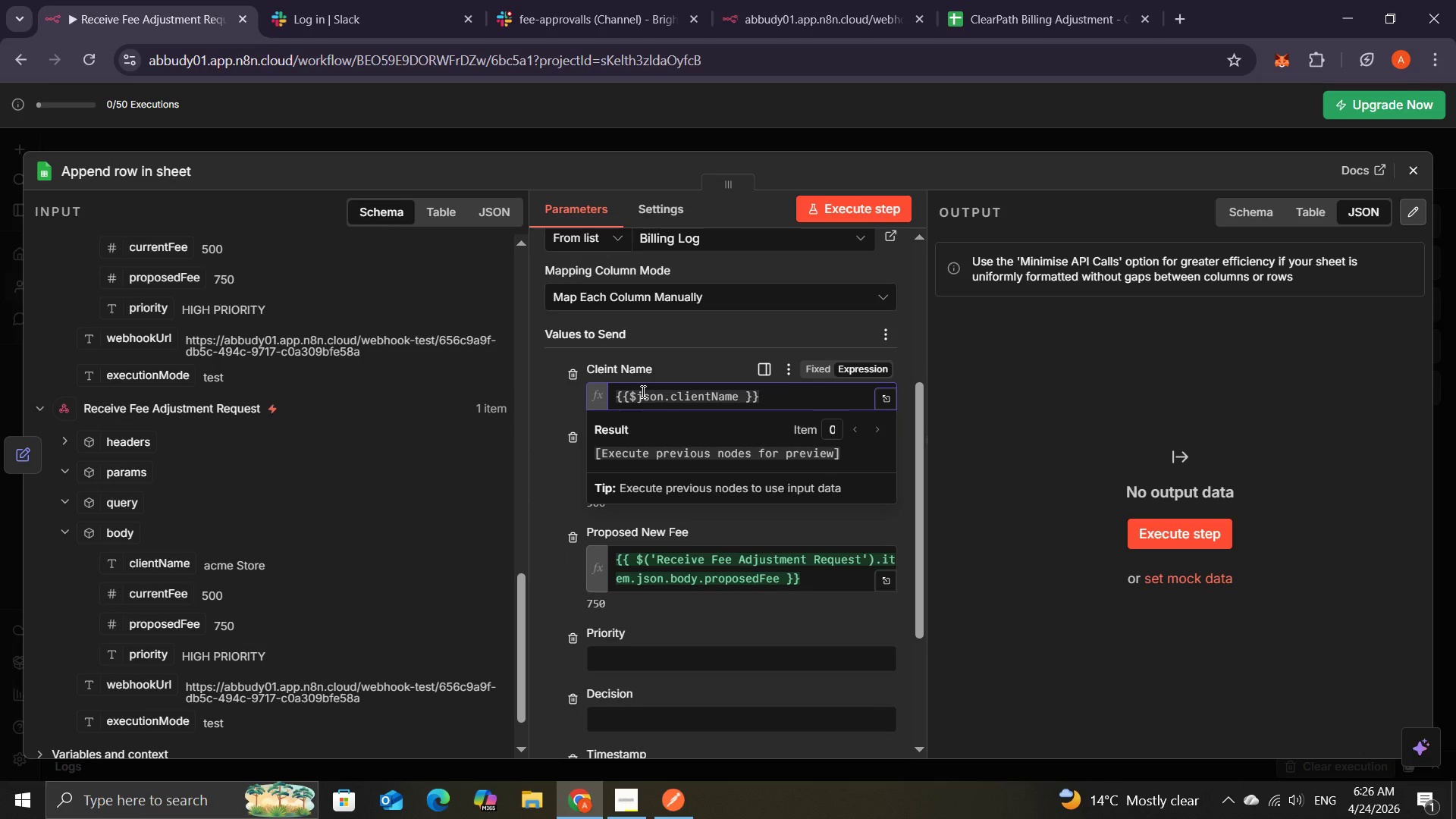 
key(Space)
 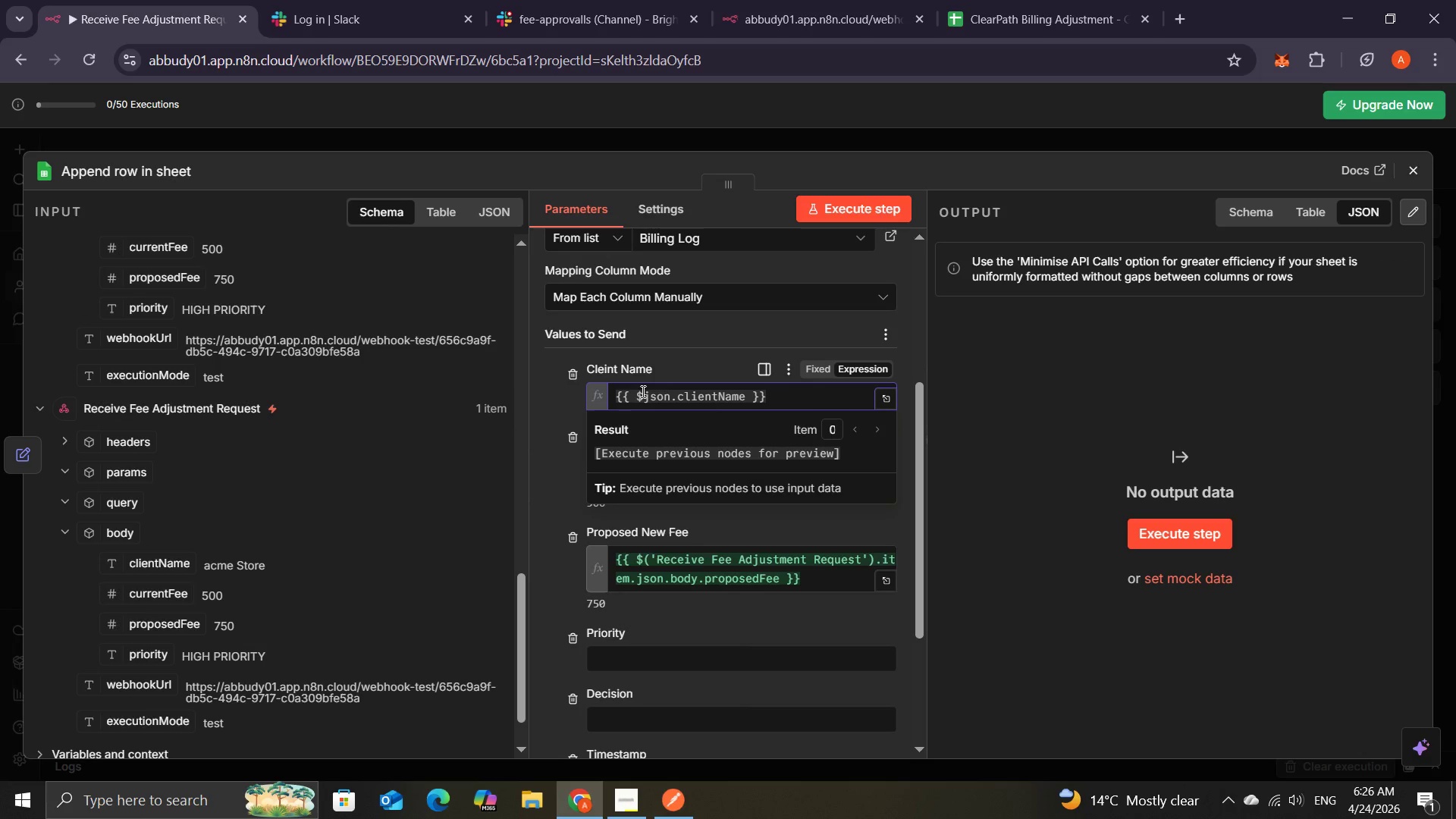 
wait(9.67)
 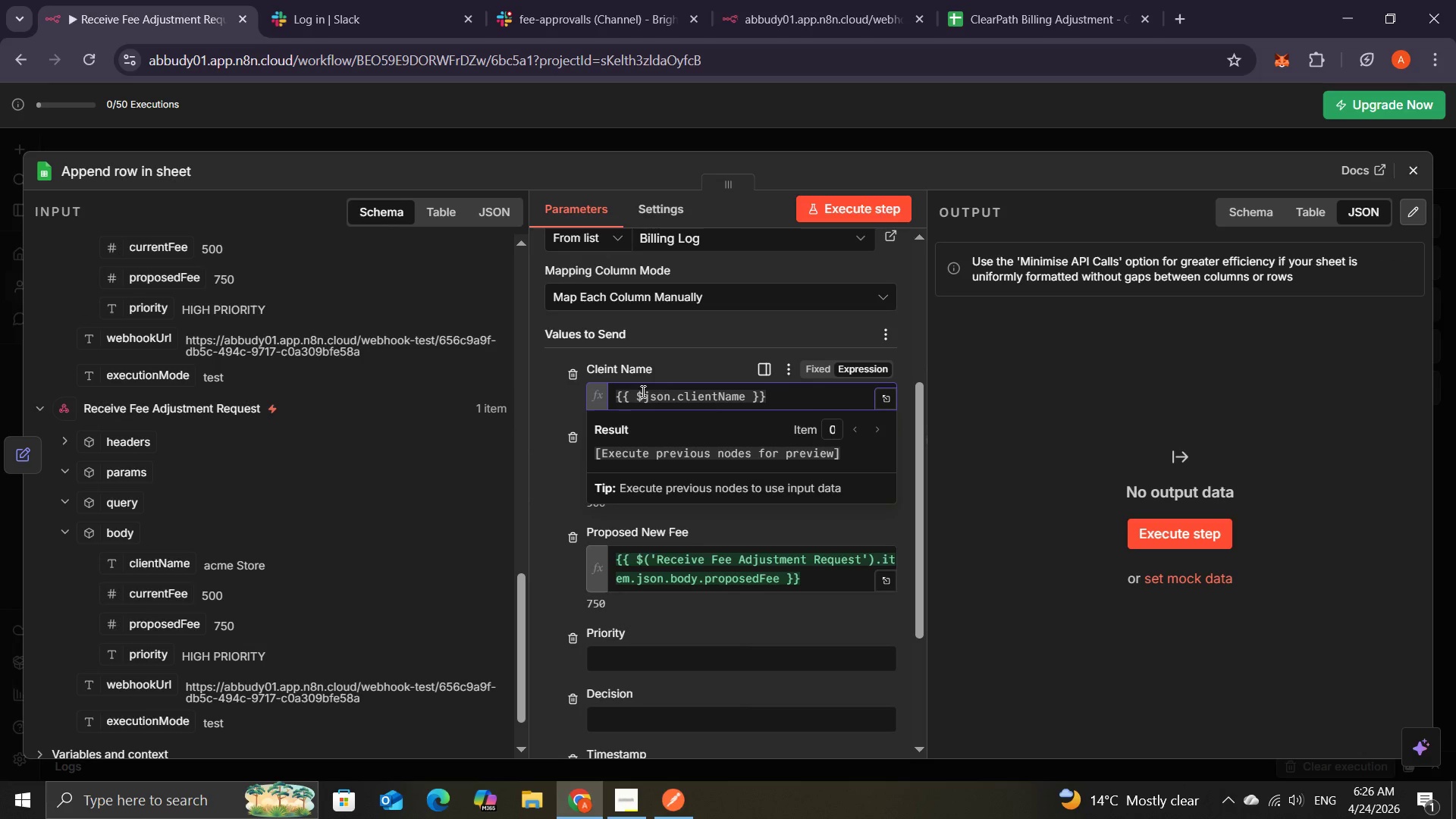 
left_click([816, 630])
 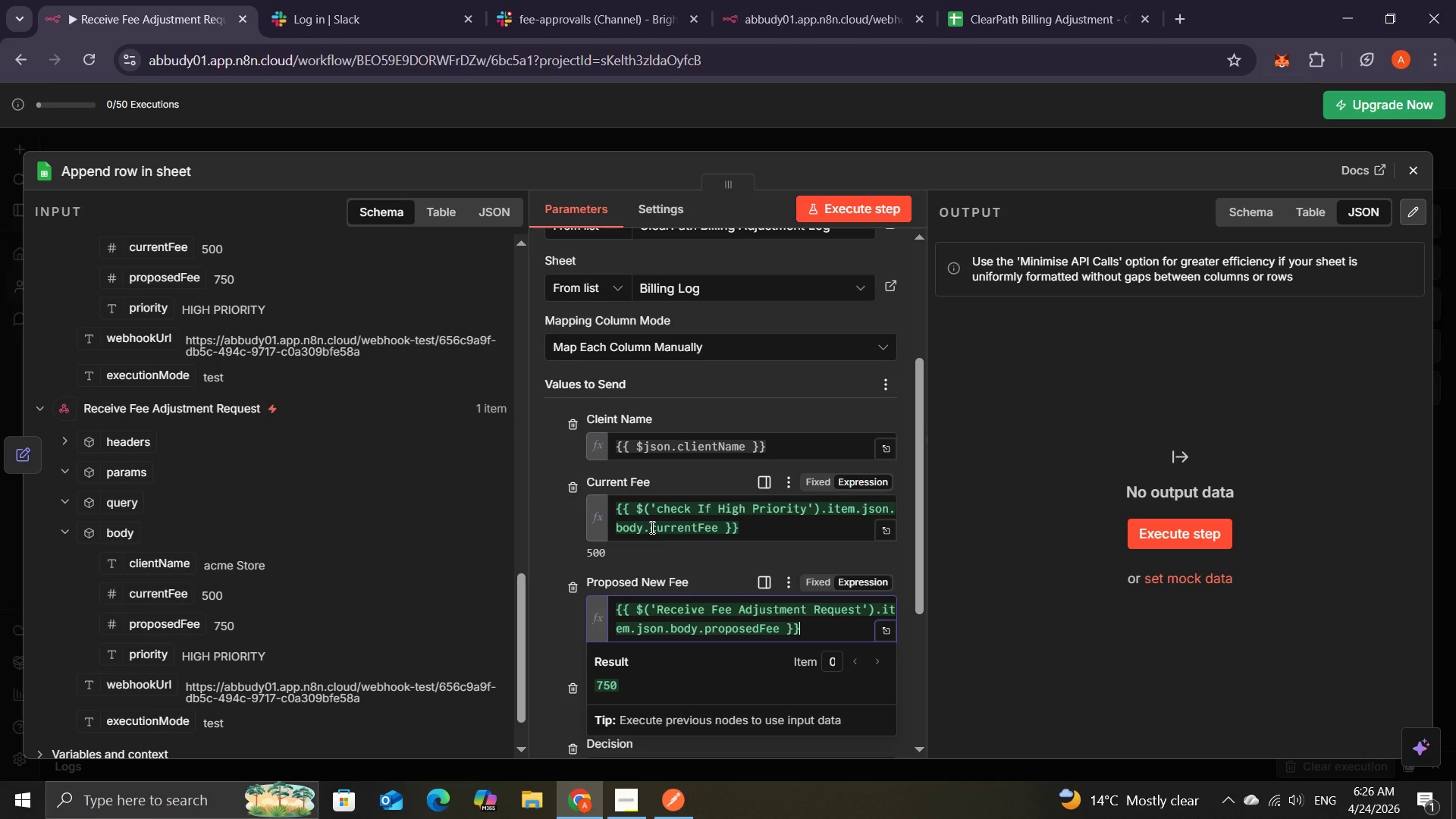 
wait(5.14)
 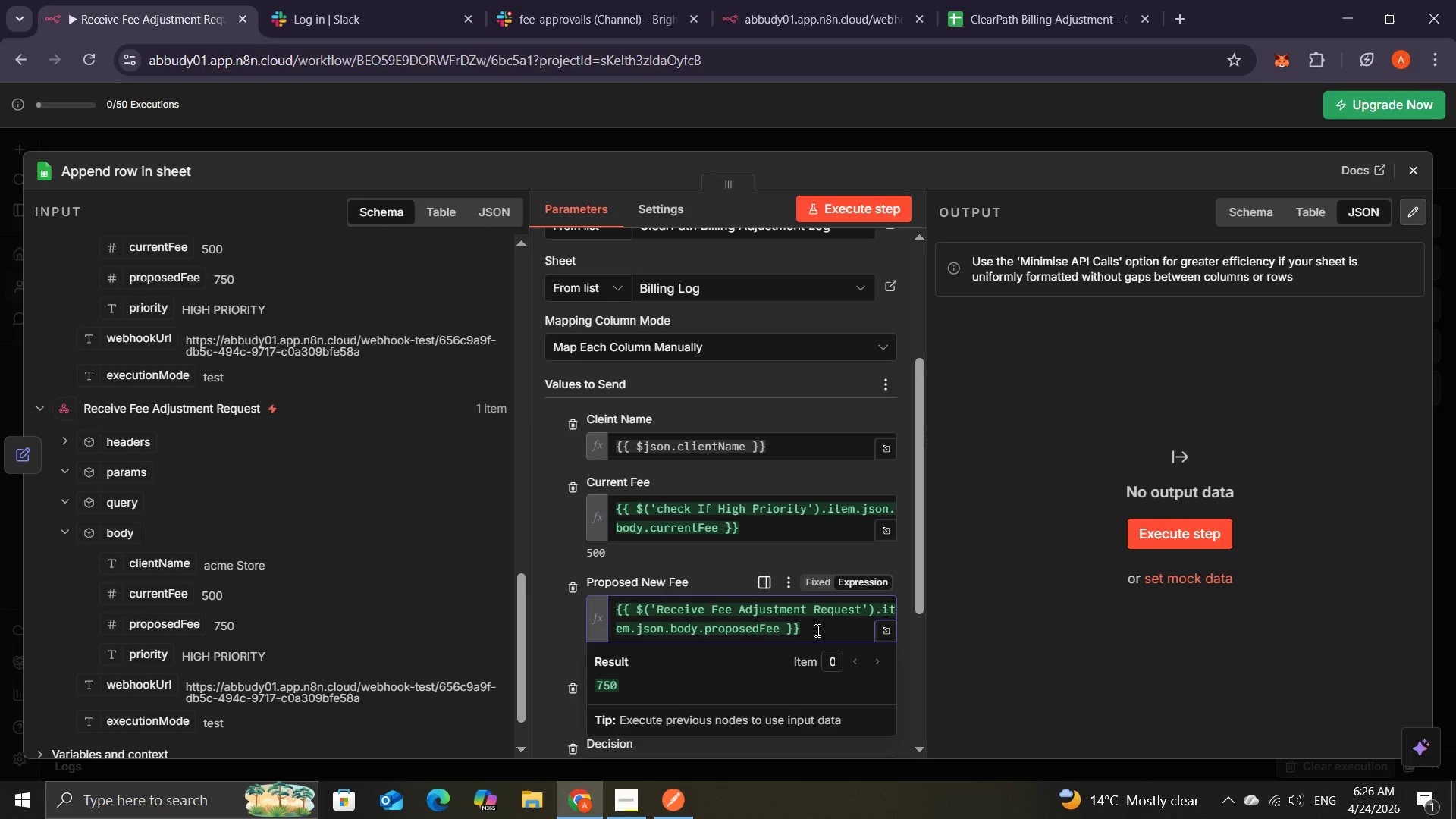 
left_click([645, 528])
 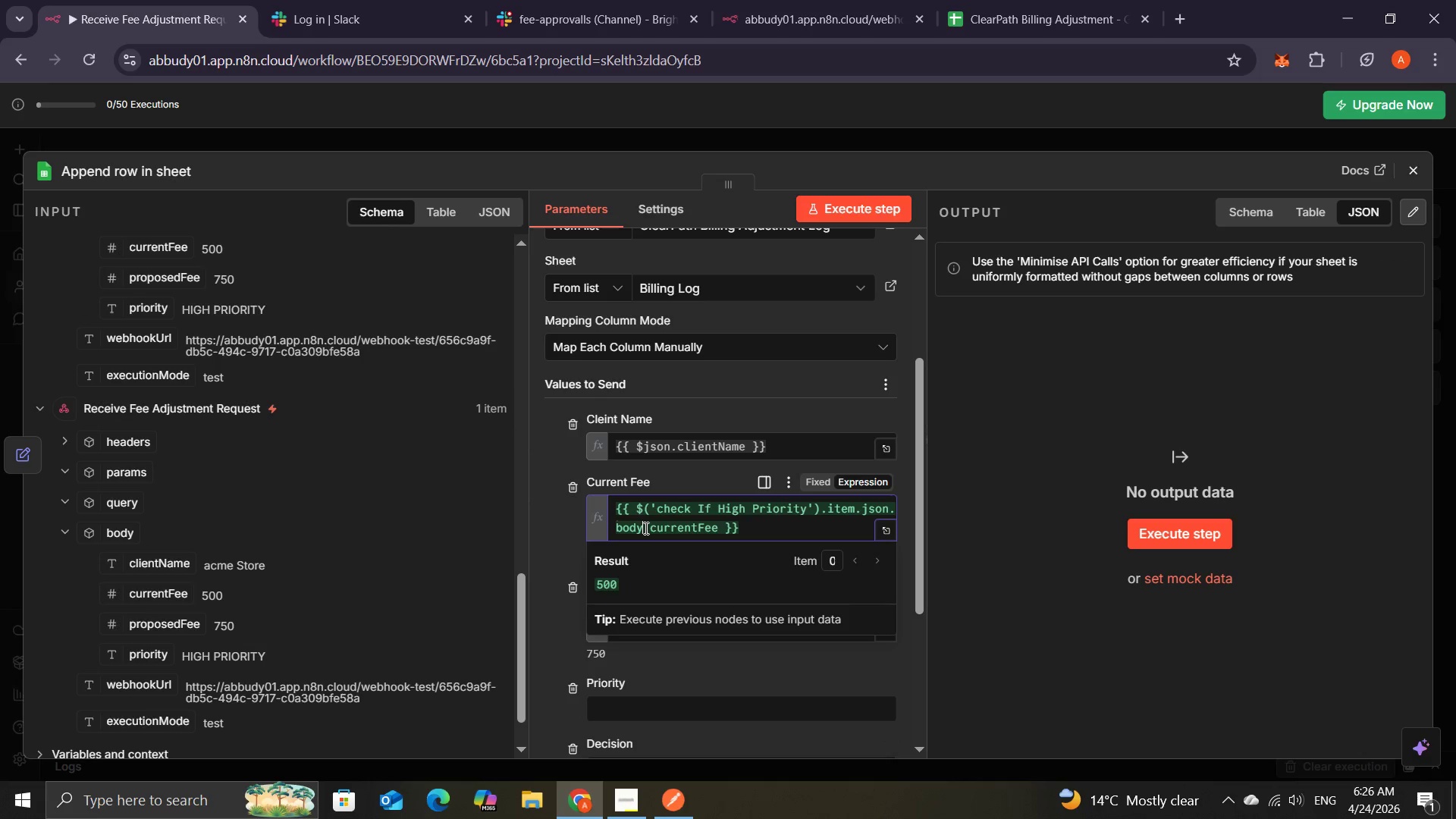 
key(Backspace)
 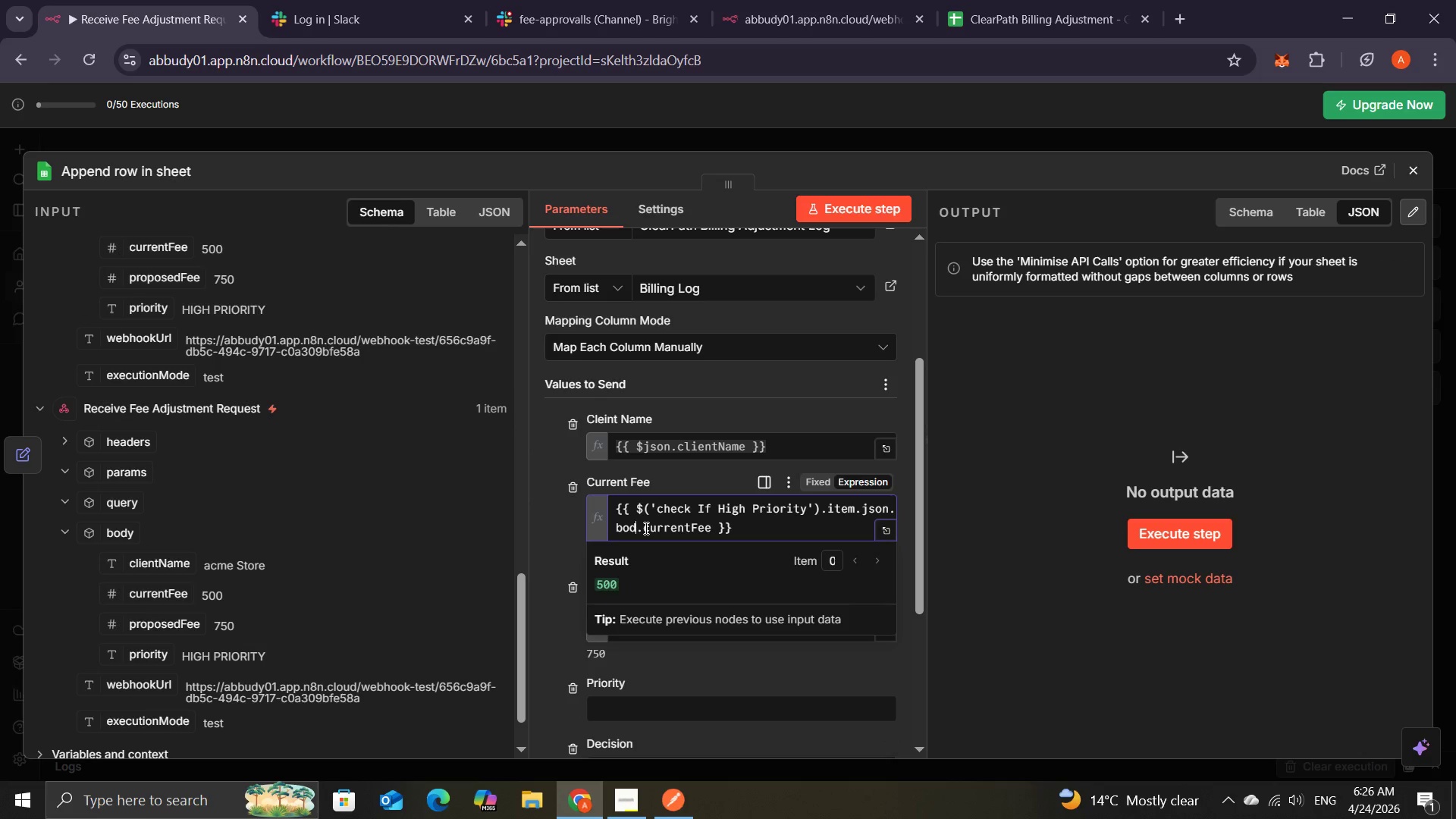 
key(Backspace)
 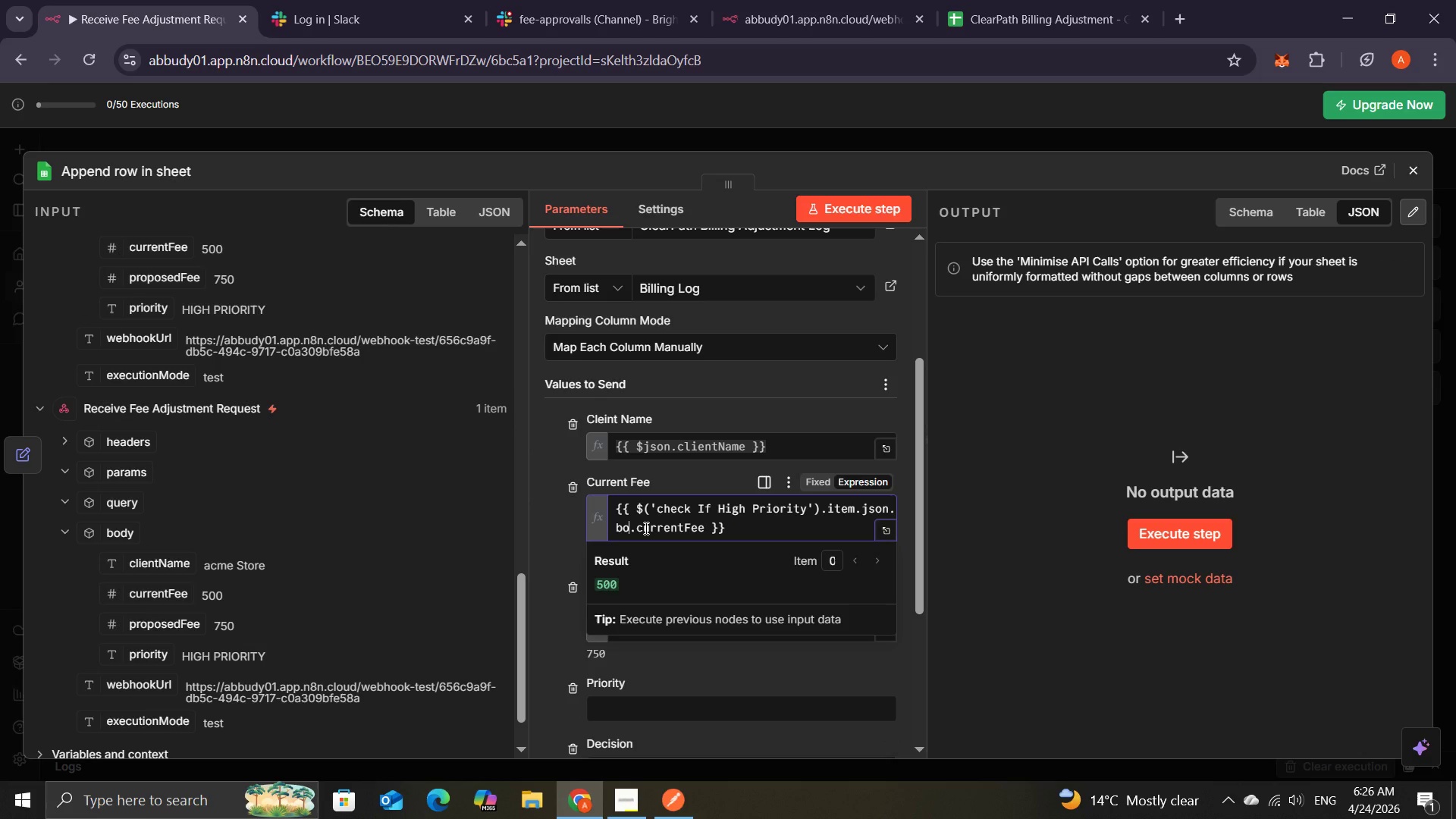 
key(Backspace)
 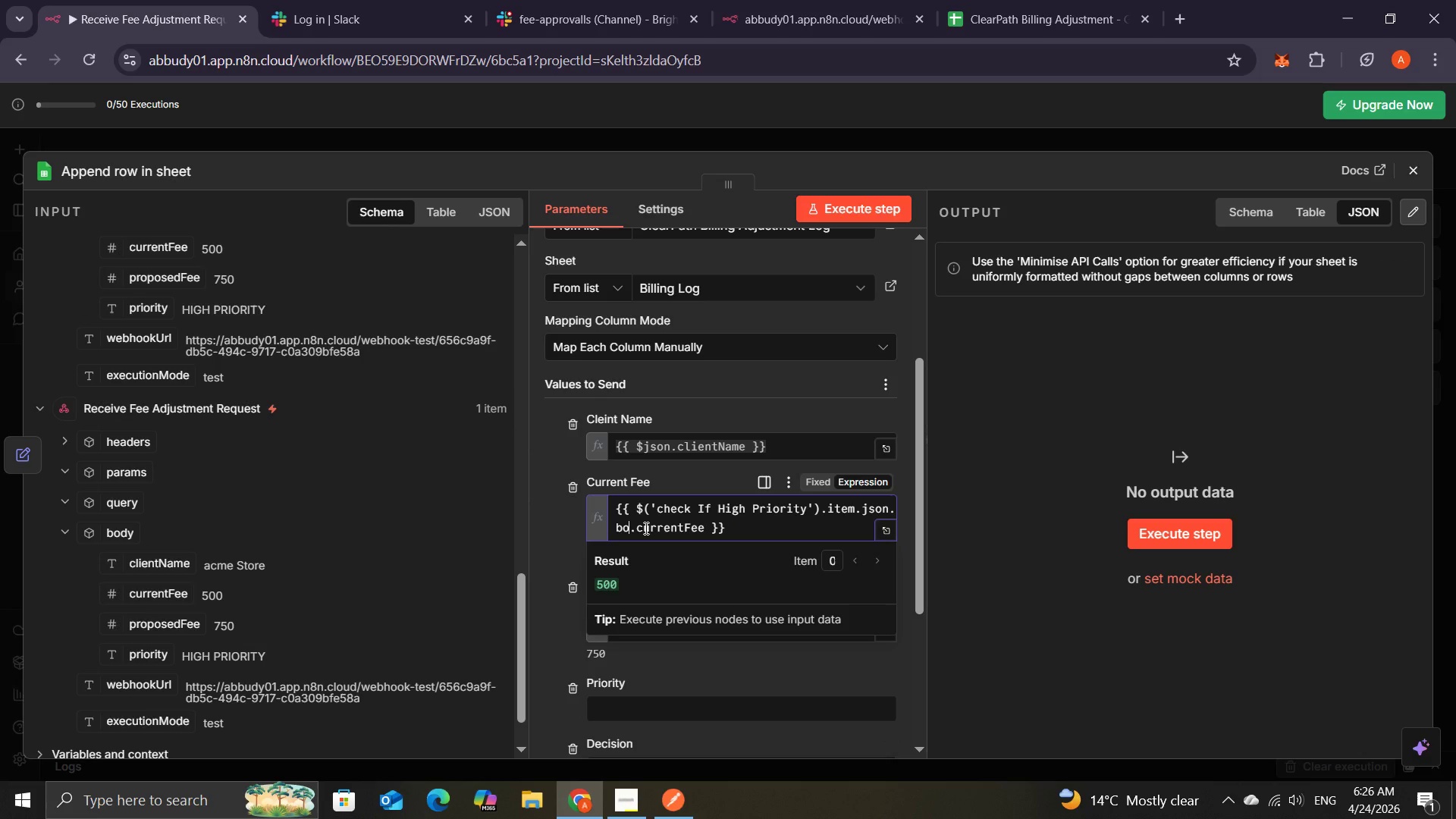 
key(Backspace)
 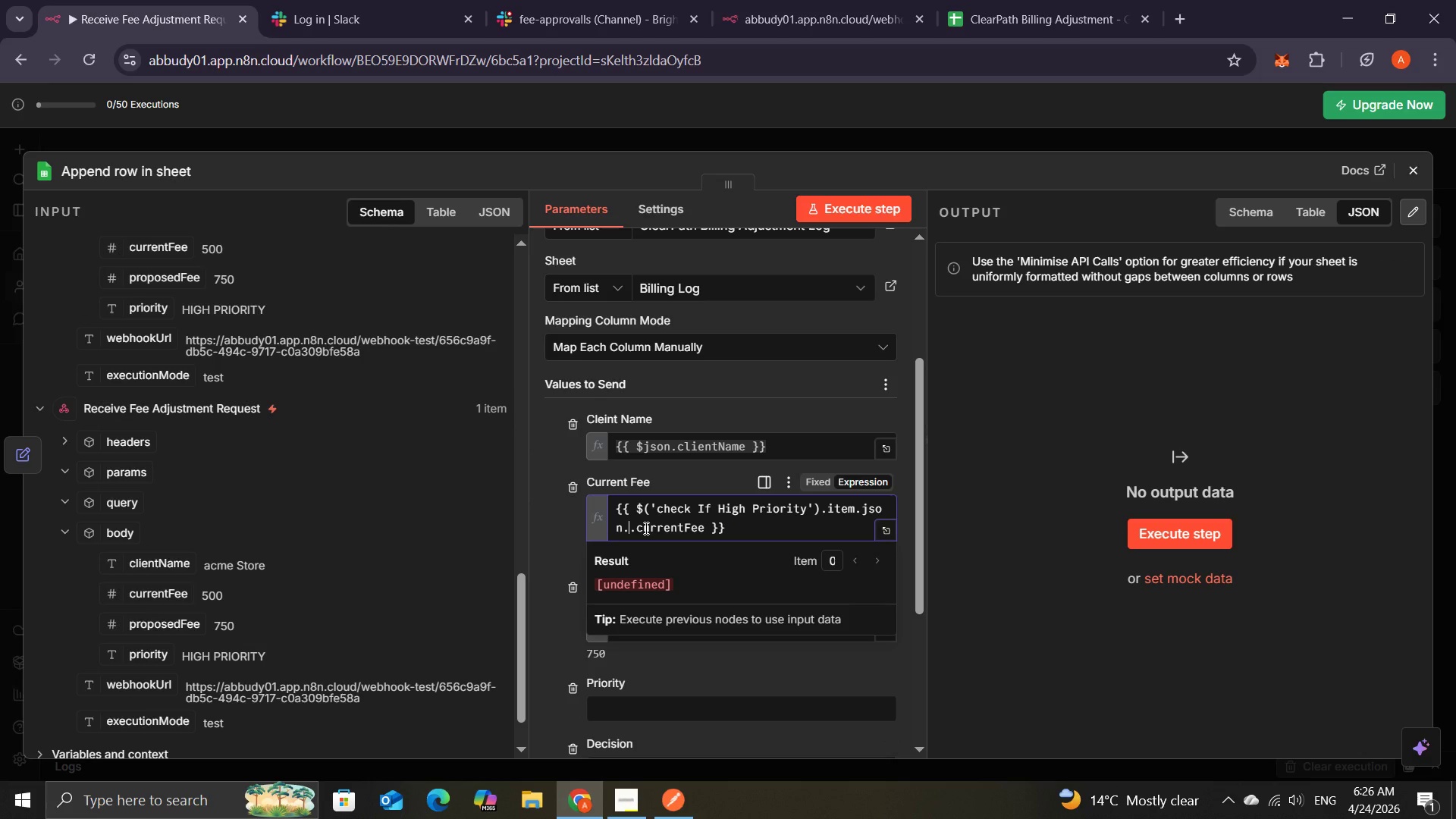 
key(Backspace)
 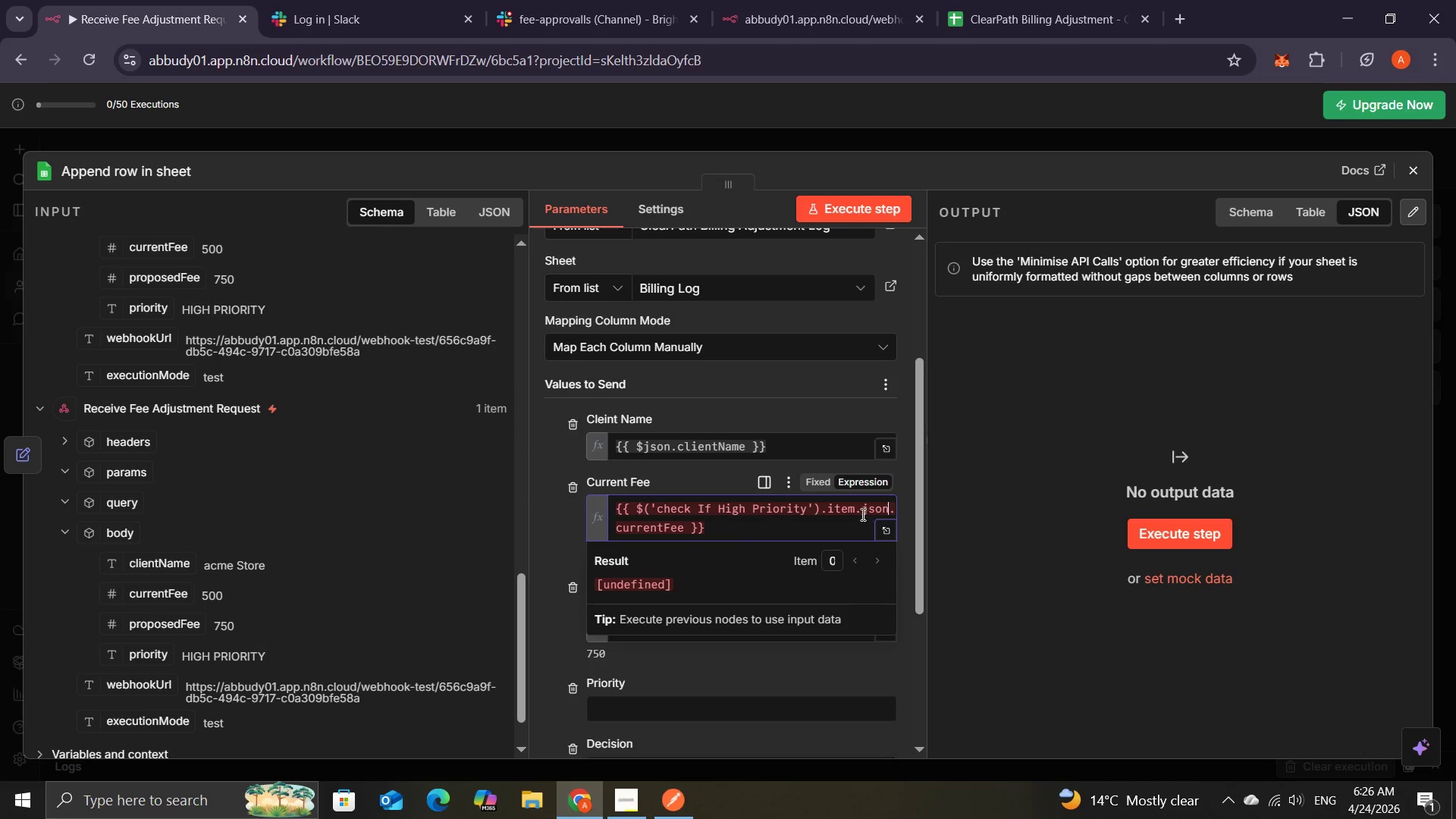 
left_click([861, 510])
 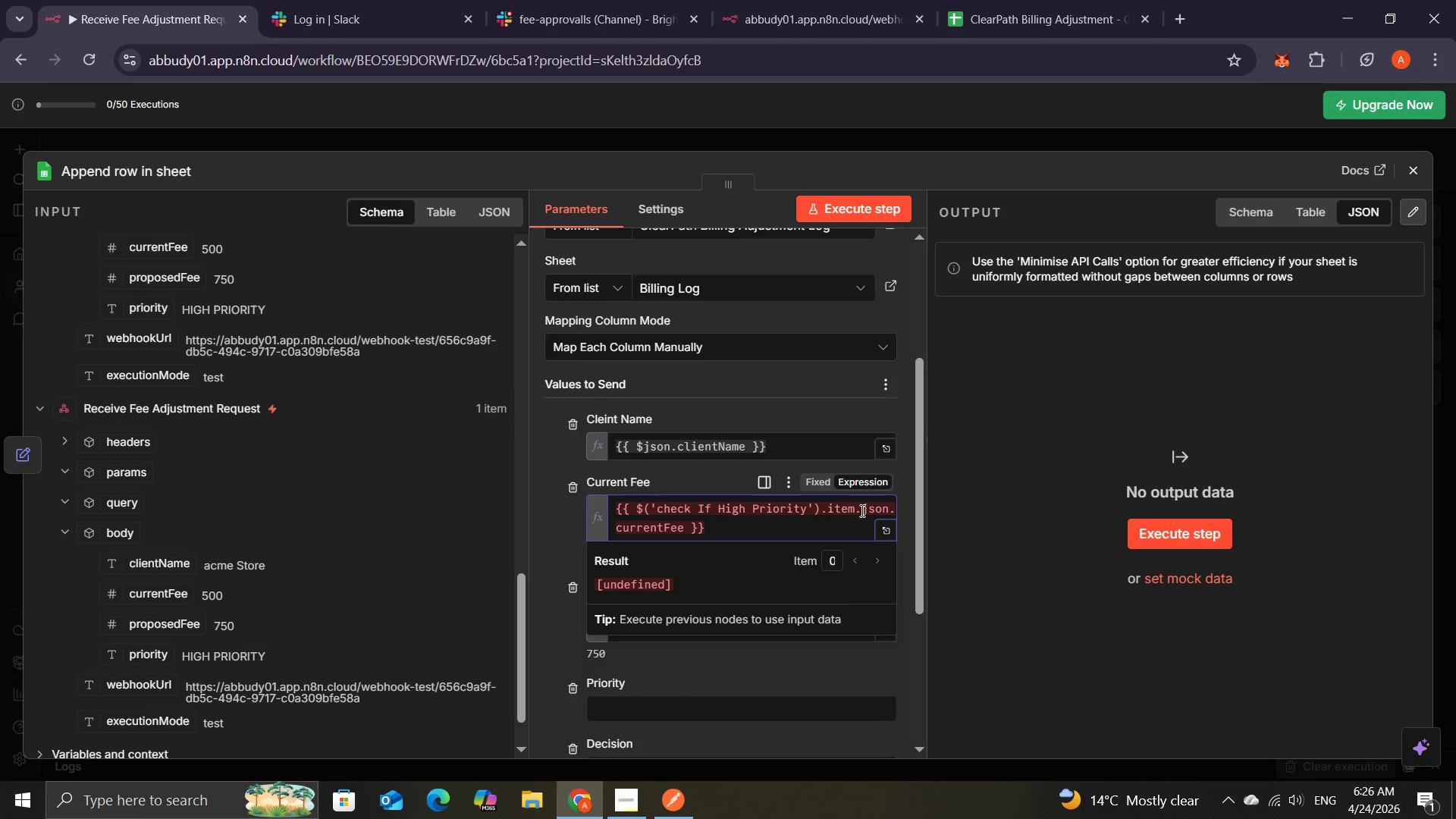 
key(Shift+4)
 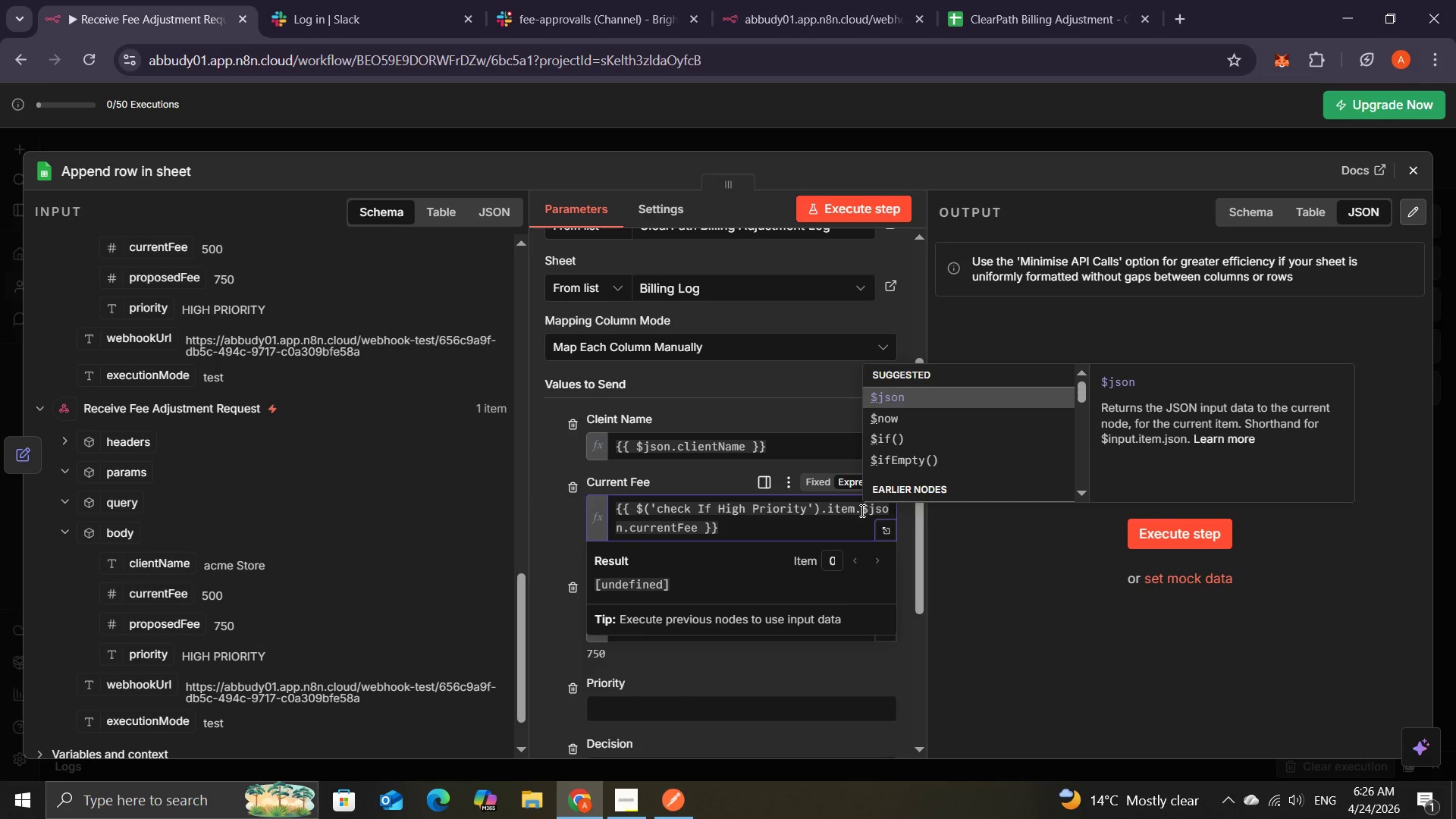 
key(ArrowLeft)
 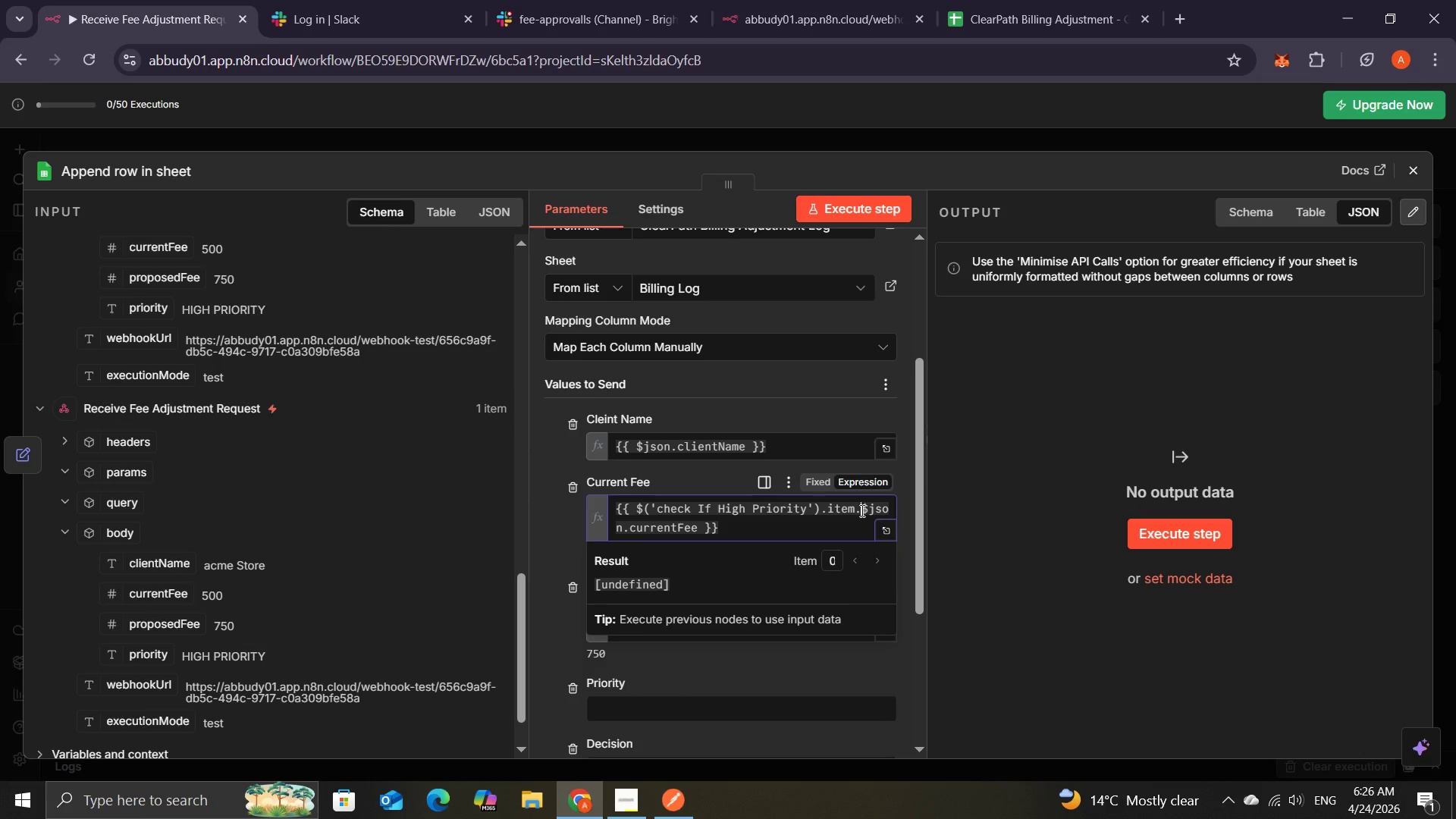 
hold_key(key=Backspace, duration=1.16)
 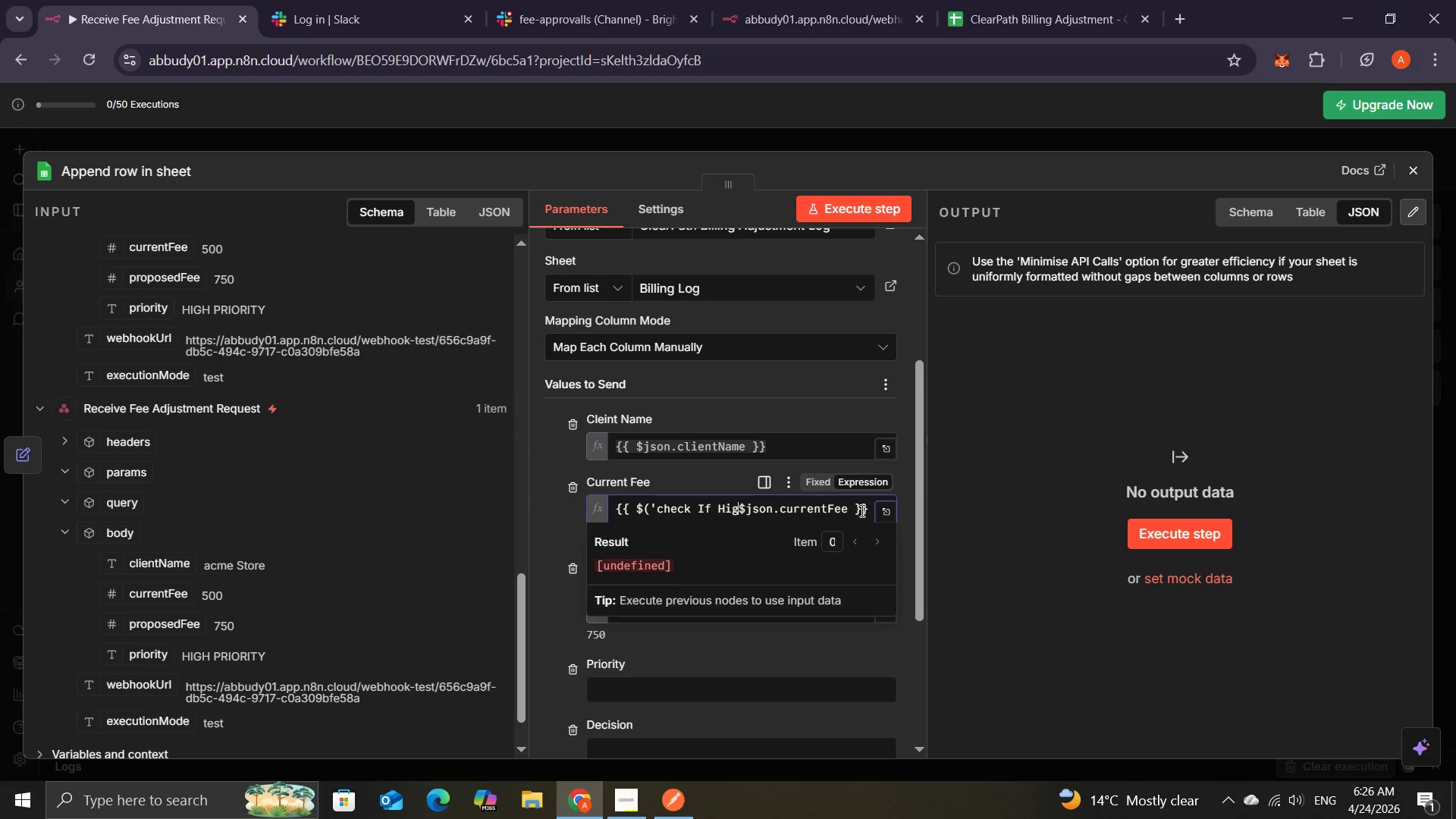 
key(Backspace)
 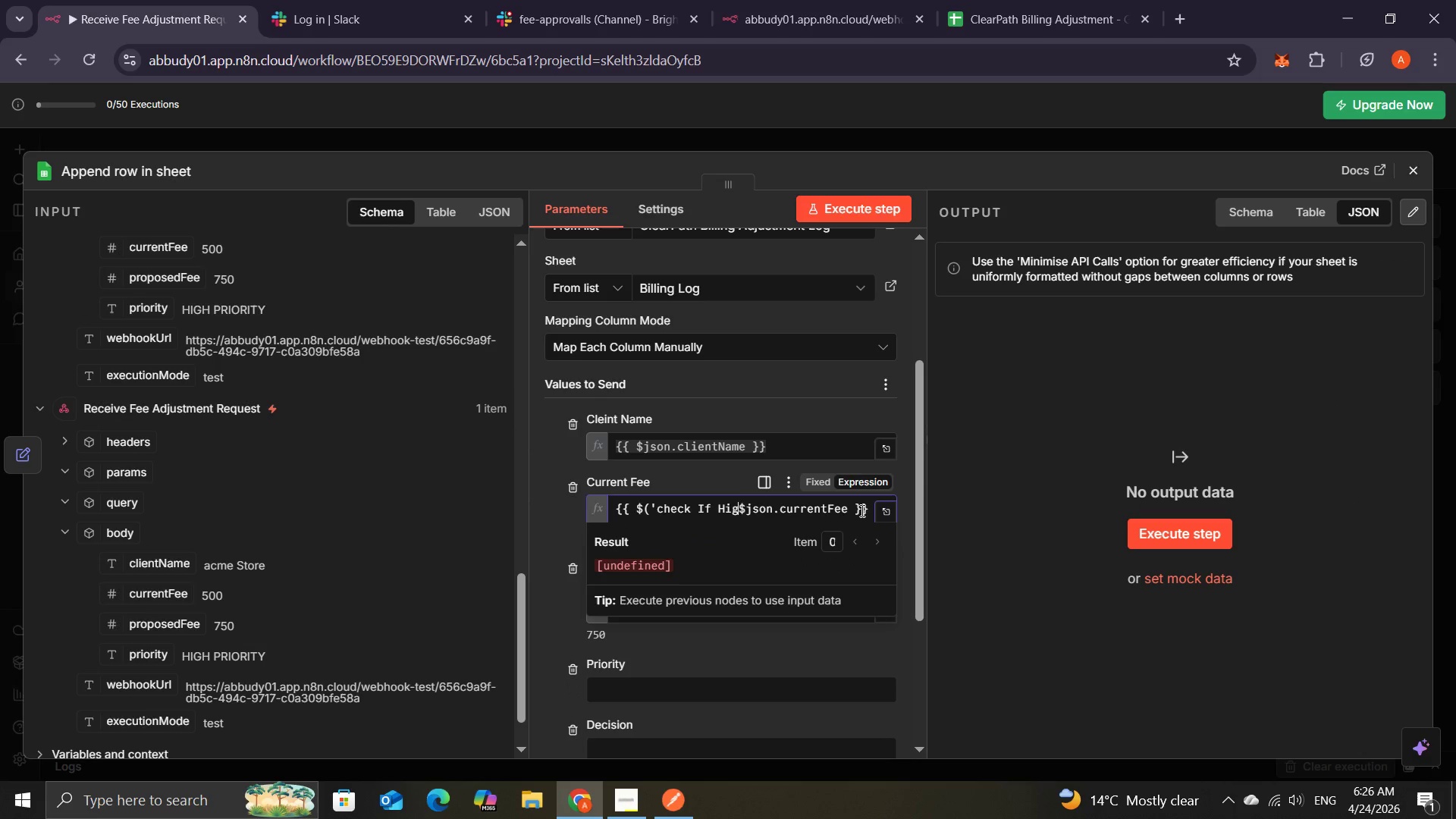 
key(Backspace)
 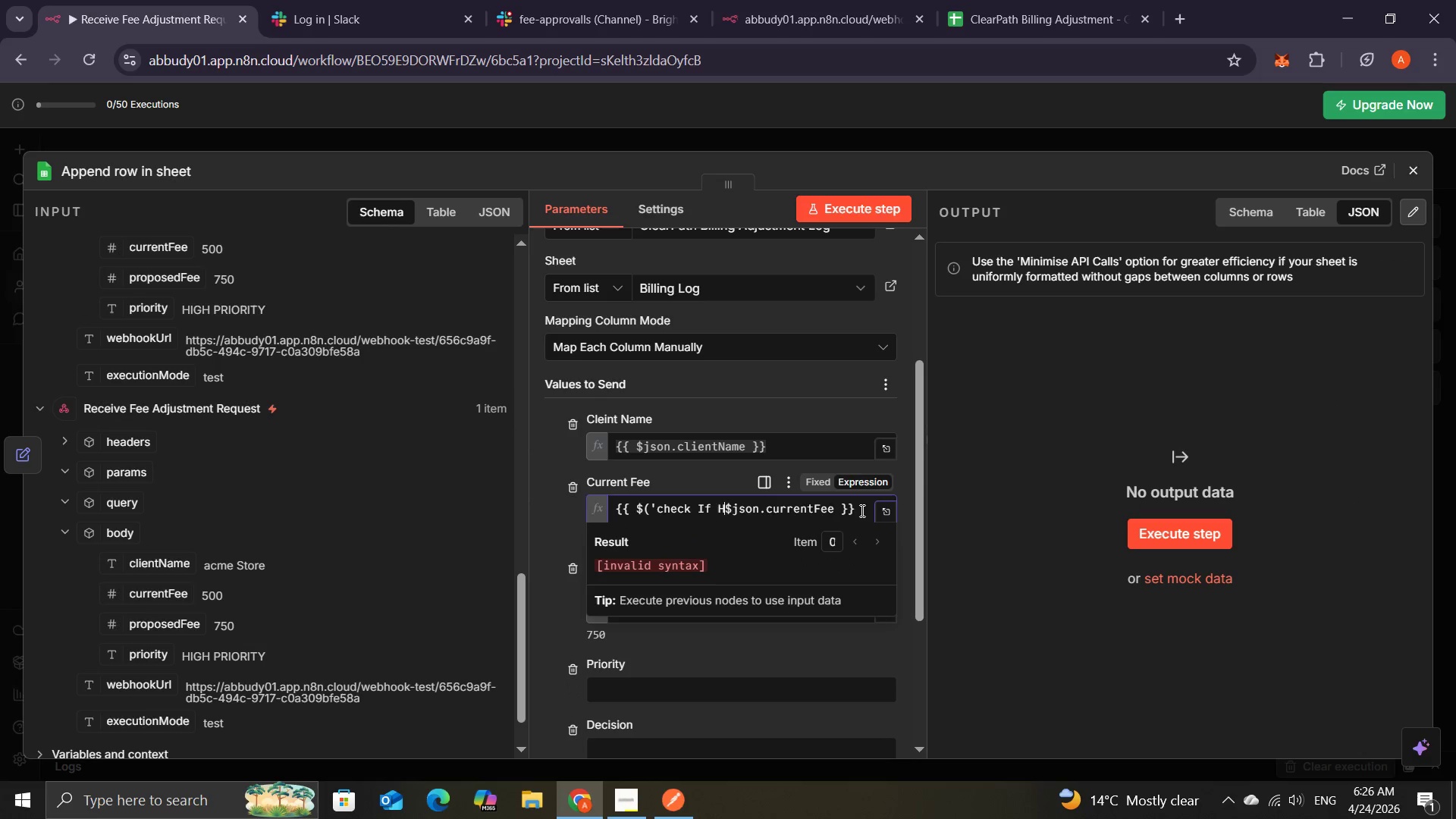 
key(Backspace)
 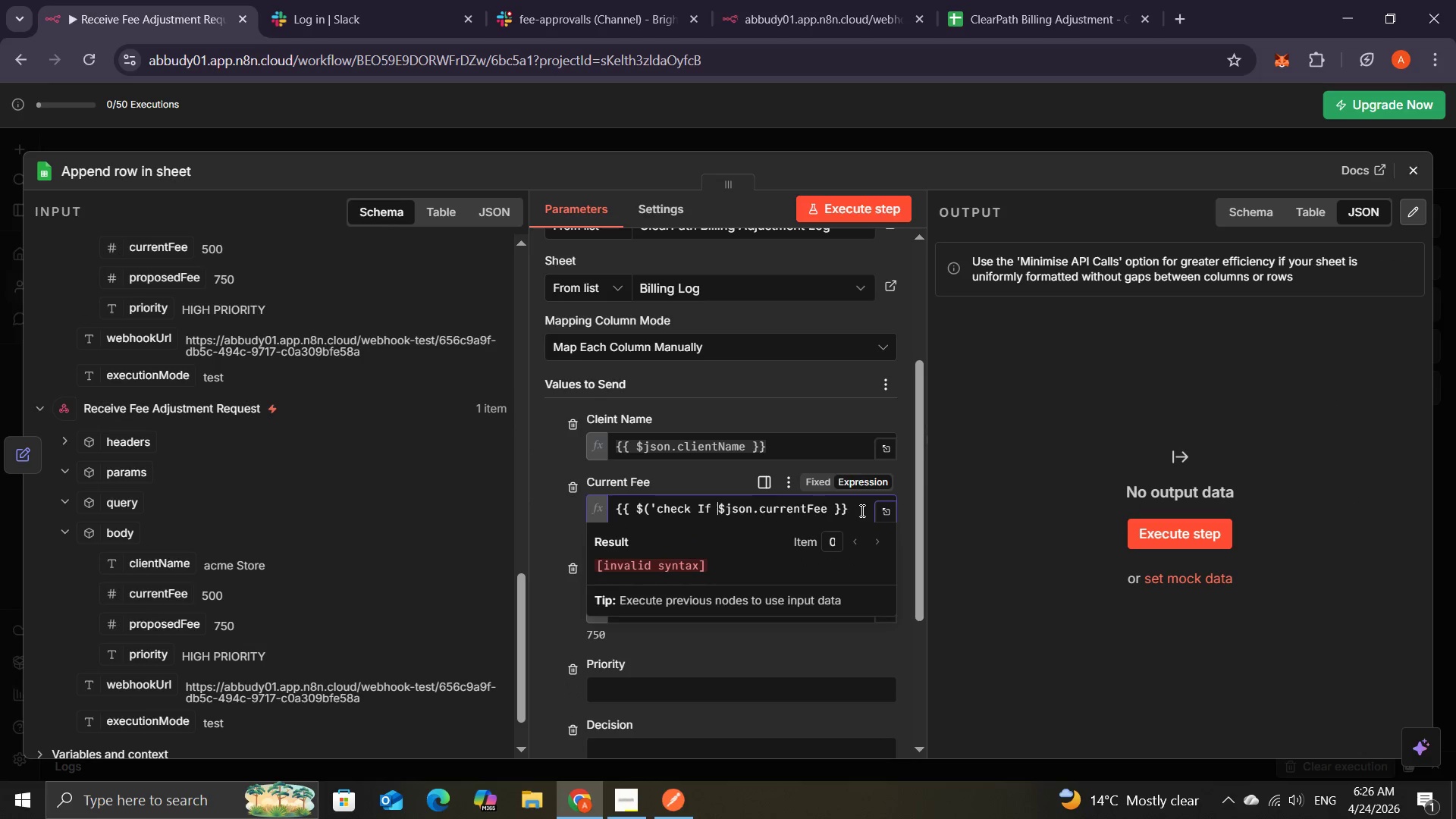 
key(Backspace)
 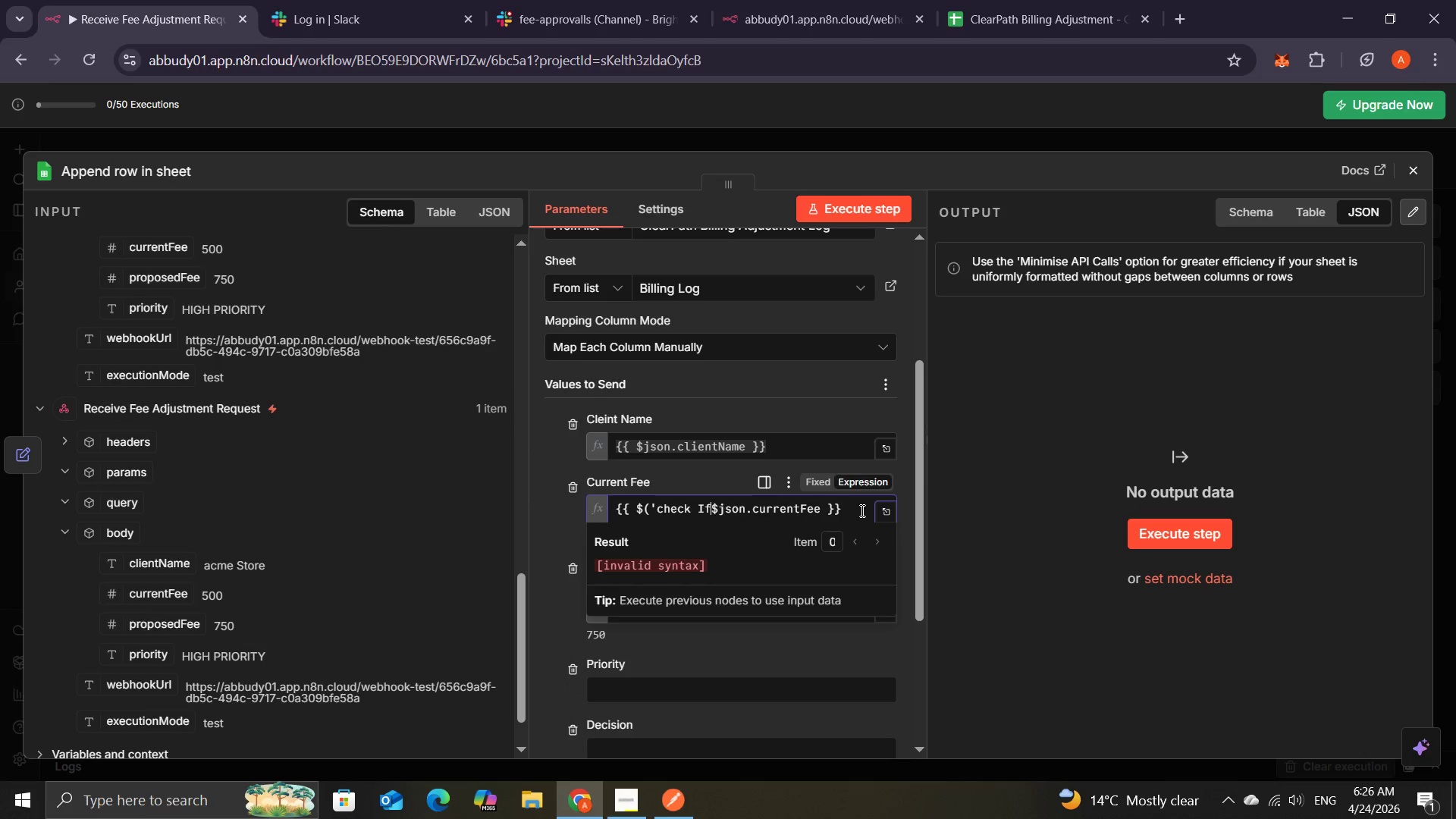 
key(Backspace)
 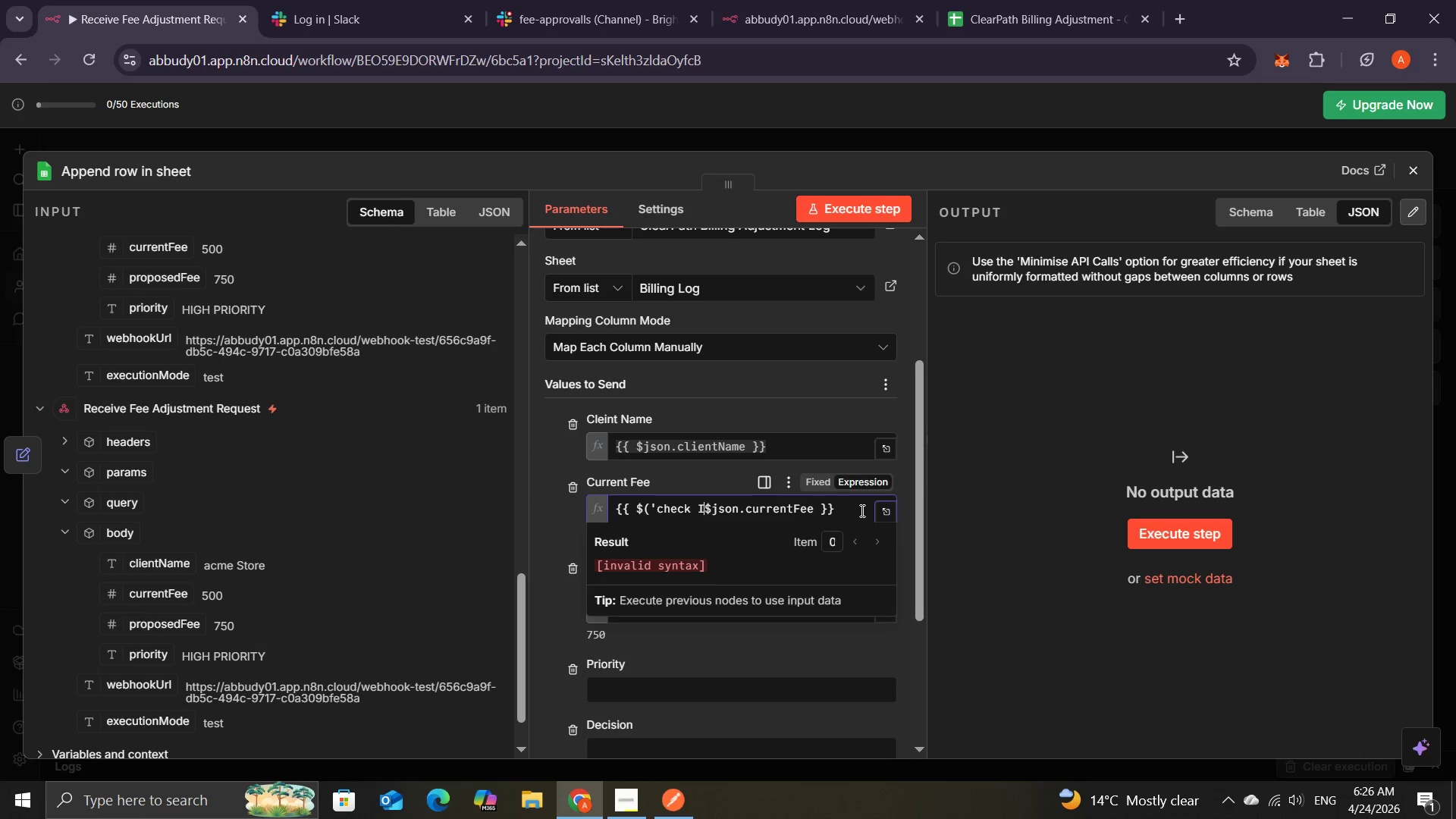 
key(Backspace)
 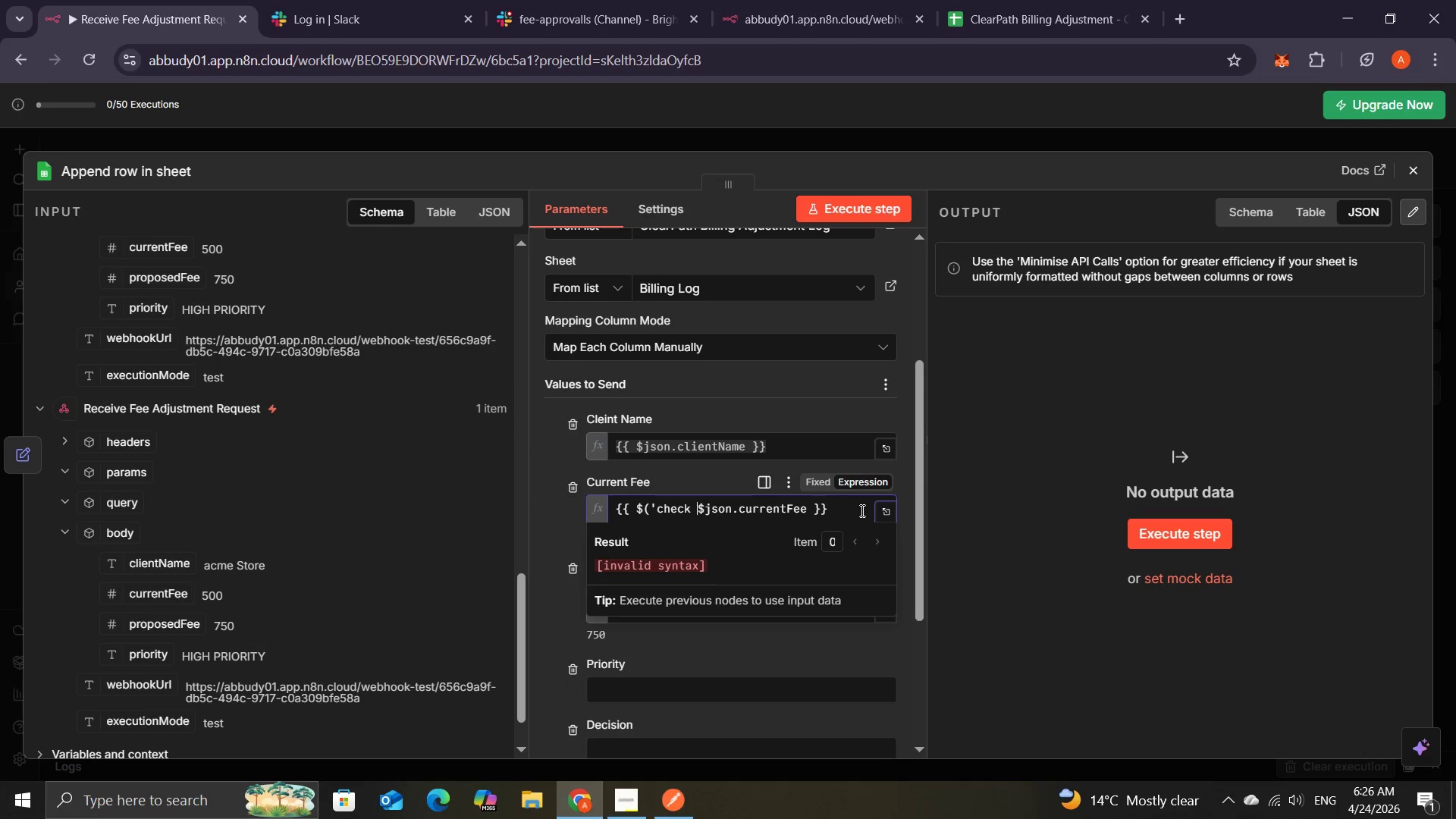 
key(Backspace)
 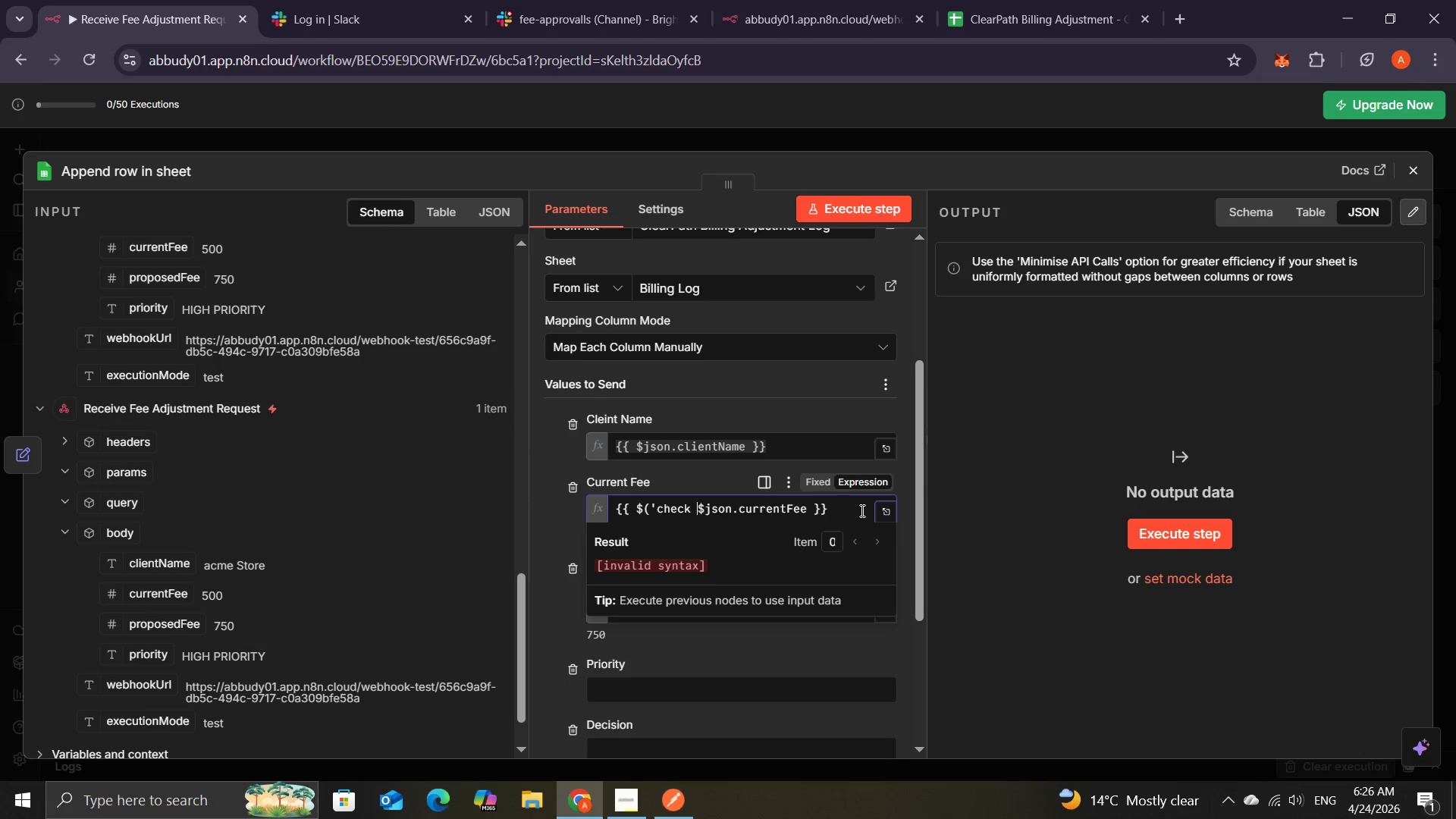 
key(Backspace)
 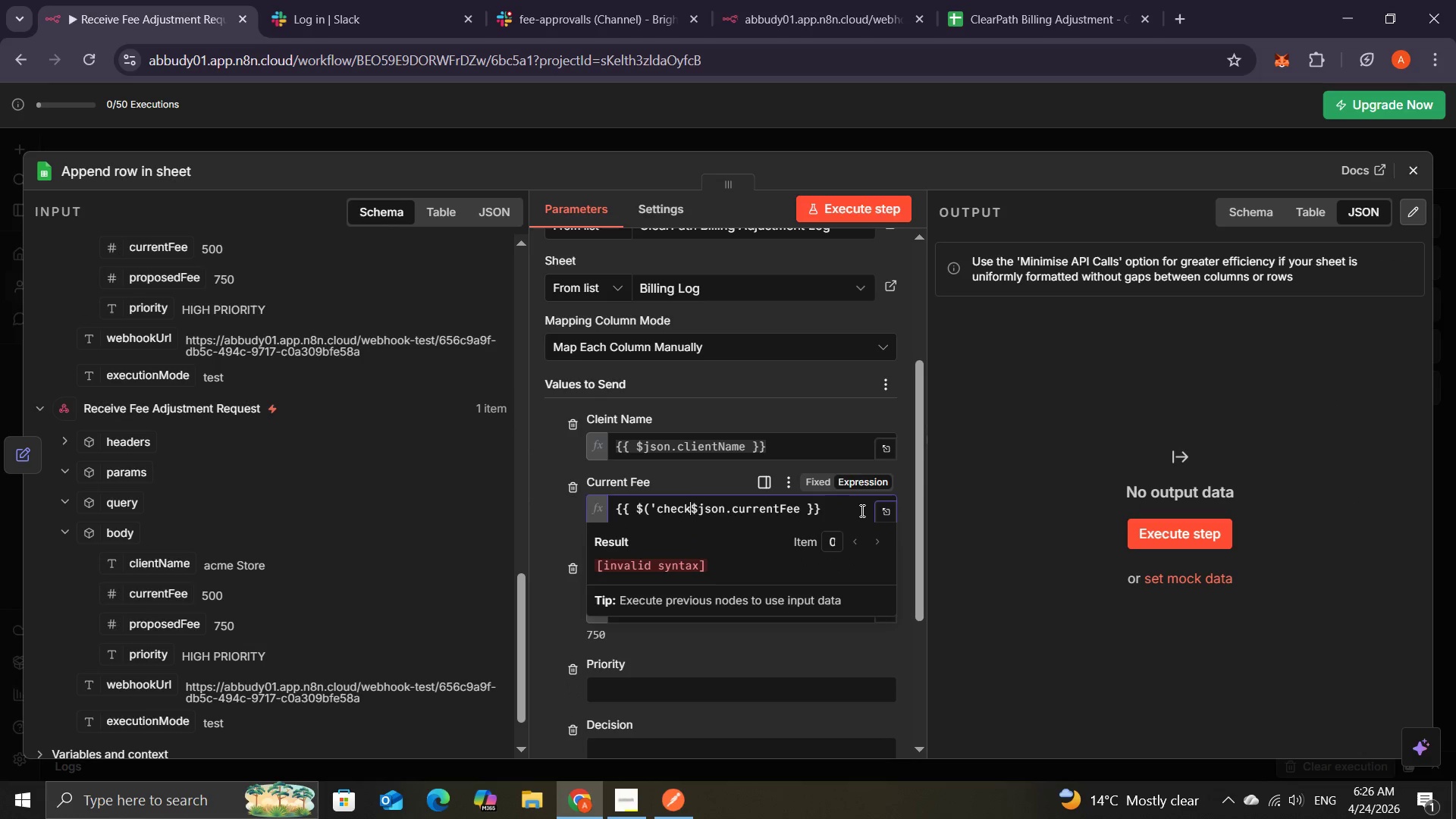 
key(Backspace)
 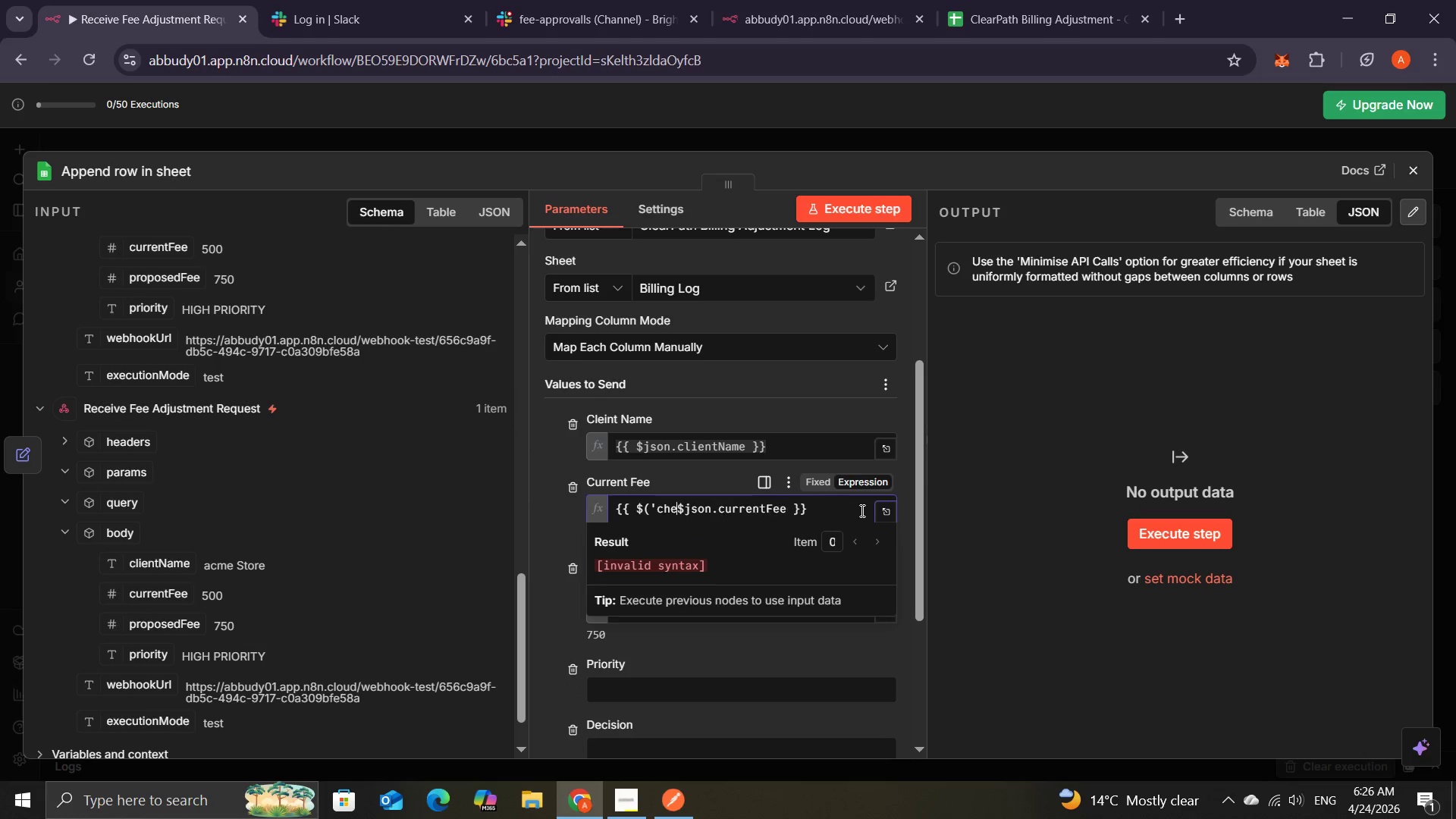 
key(Backspace)
 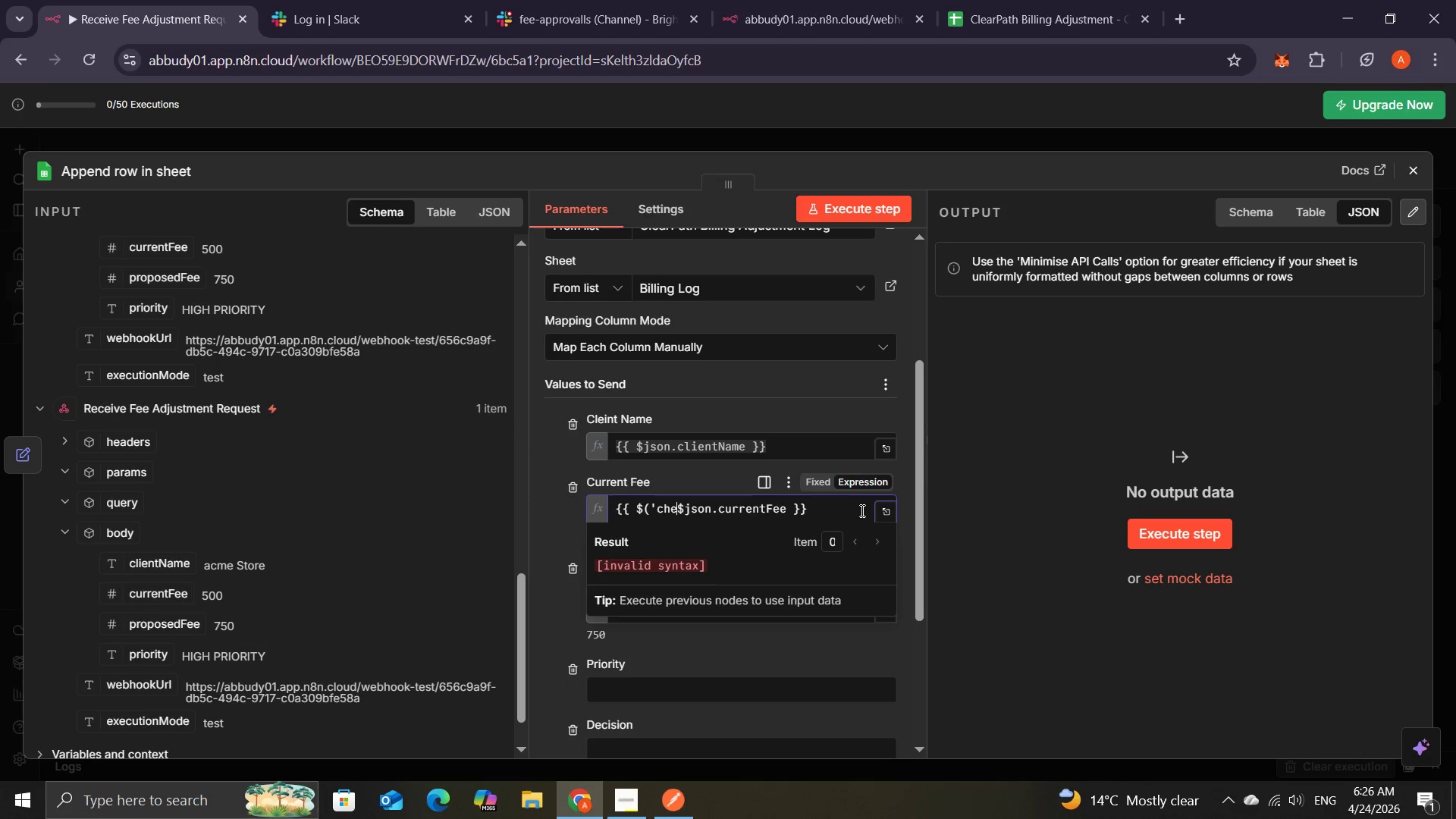 
key(Backspace)
 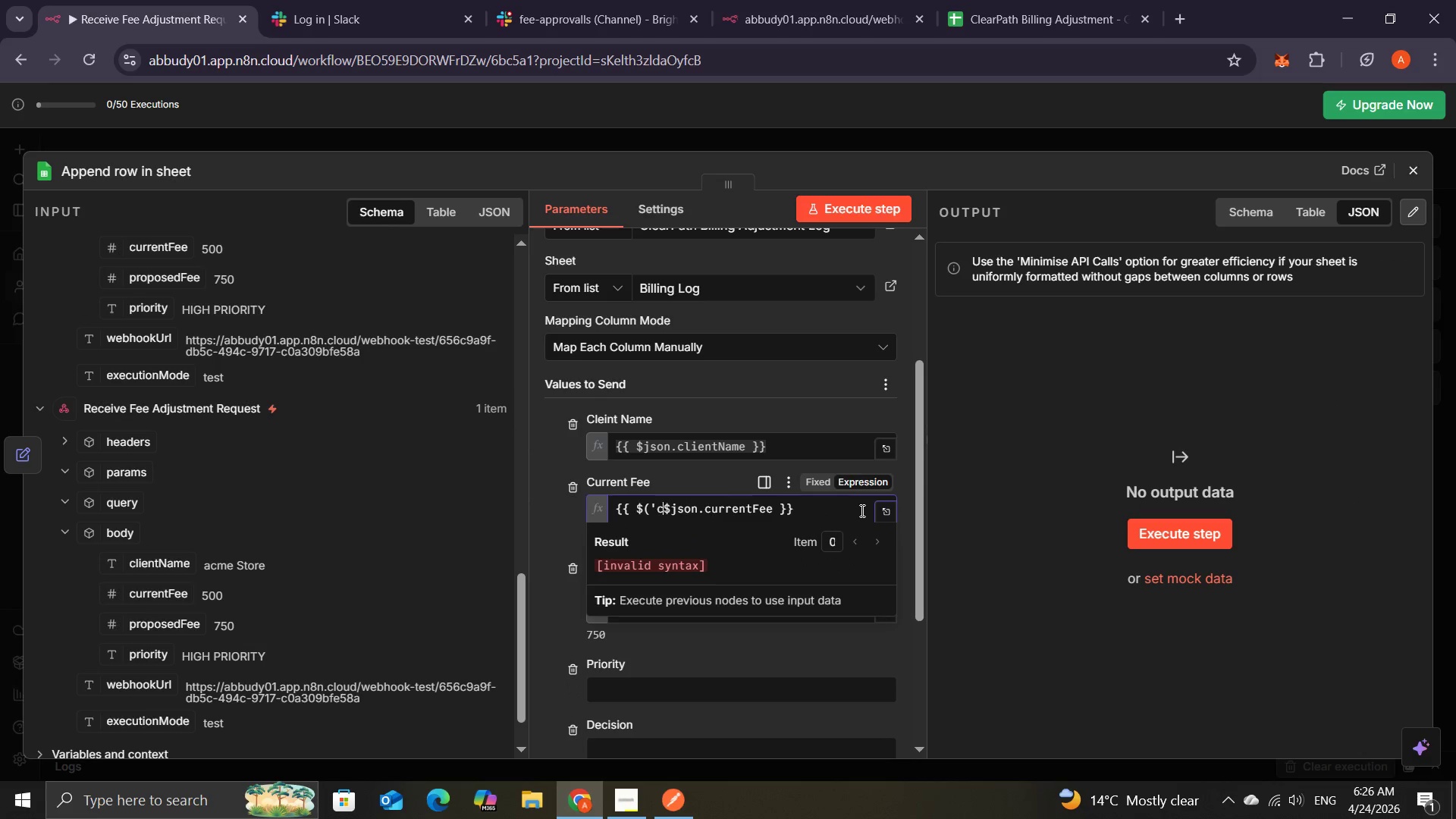 
key(Backspace)
 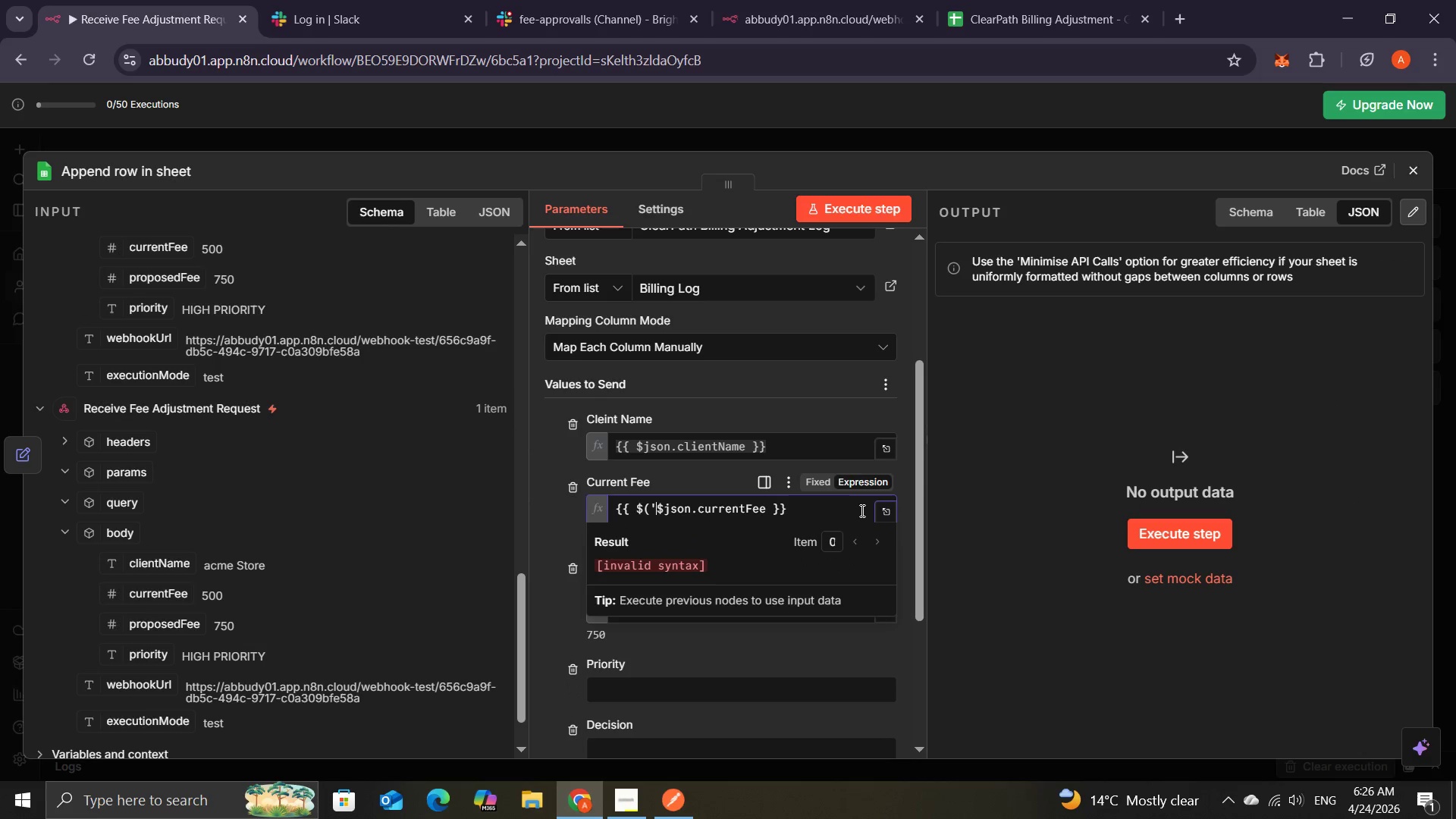 
key(Backspace)
 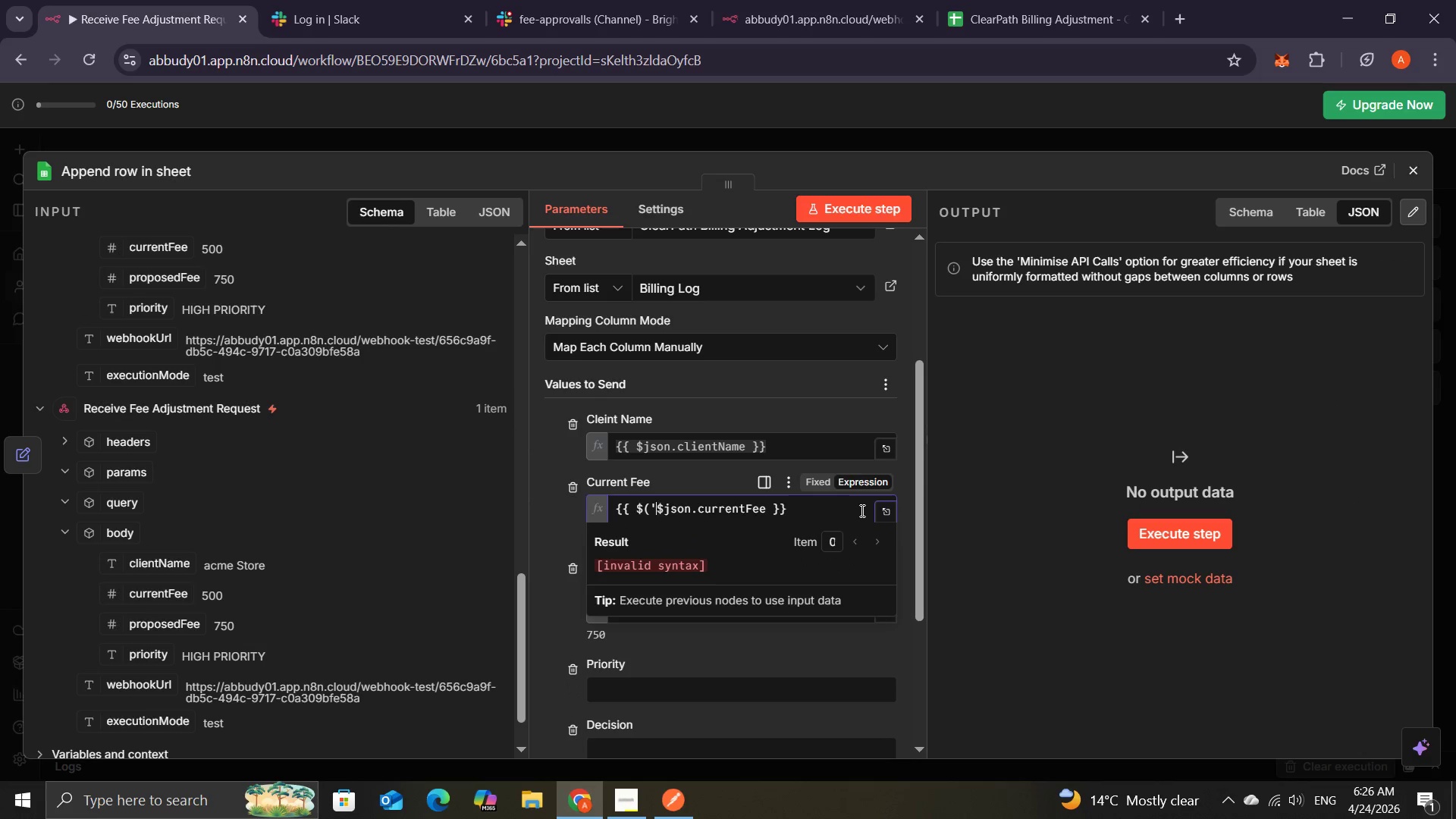 
key(Backspace)
 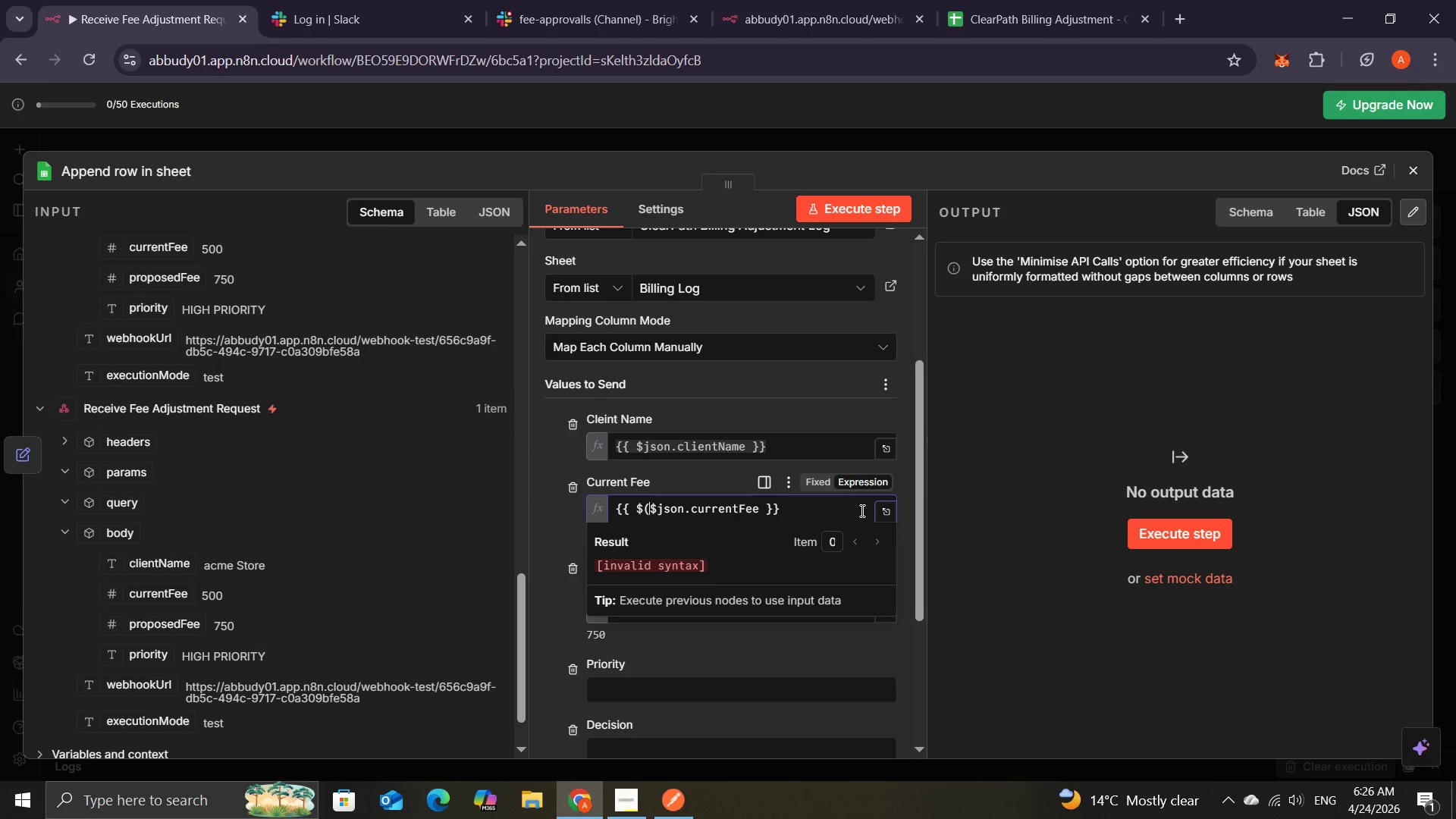 
key(Backspace)
 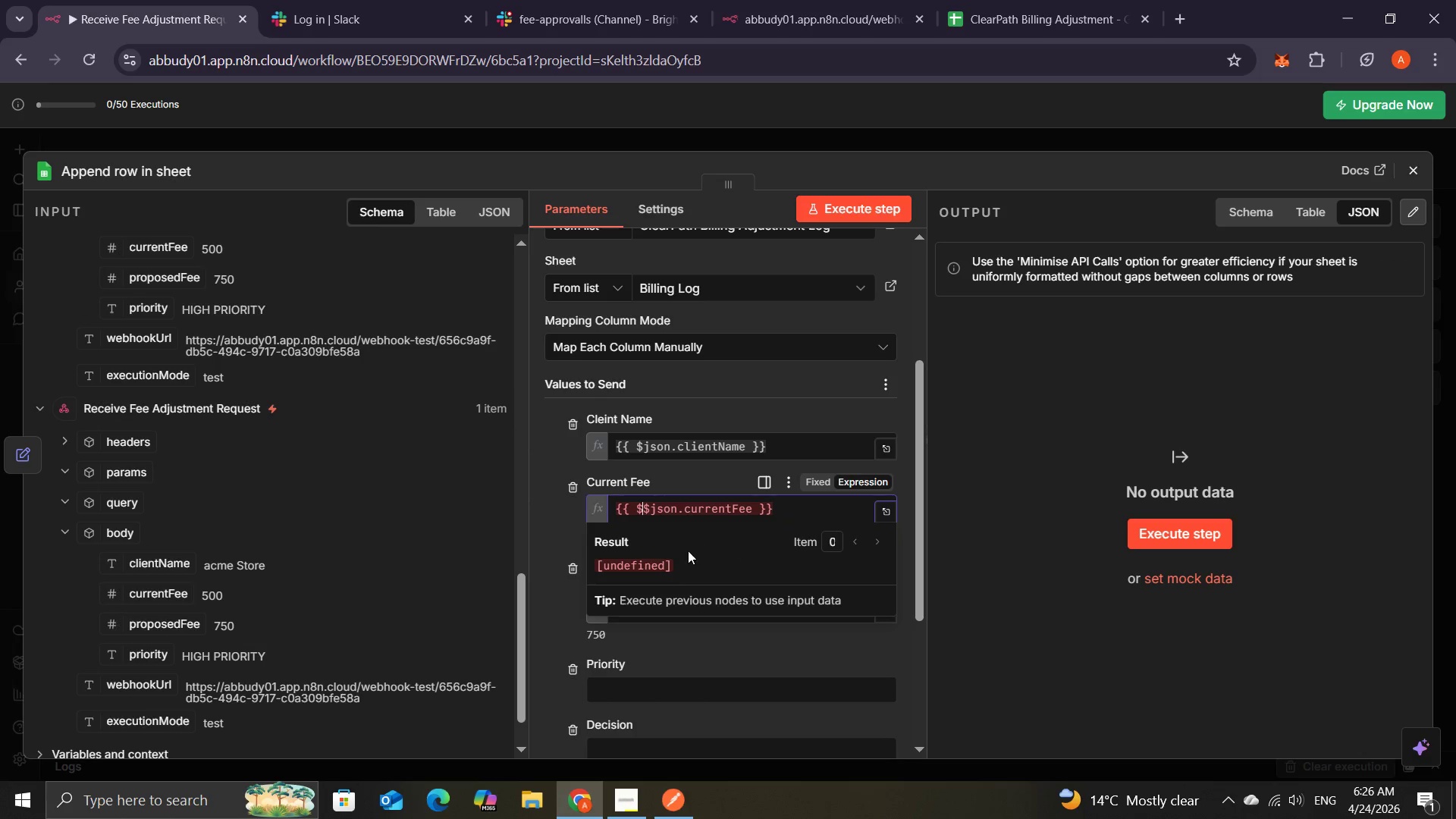 
key(Backspace)
 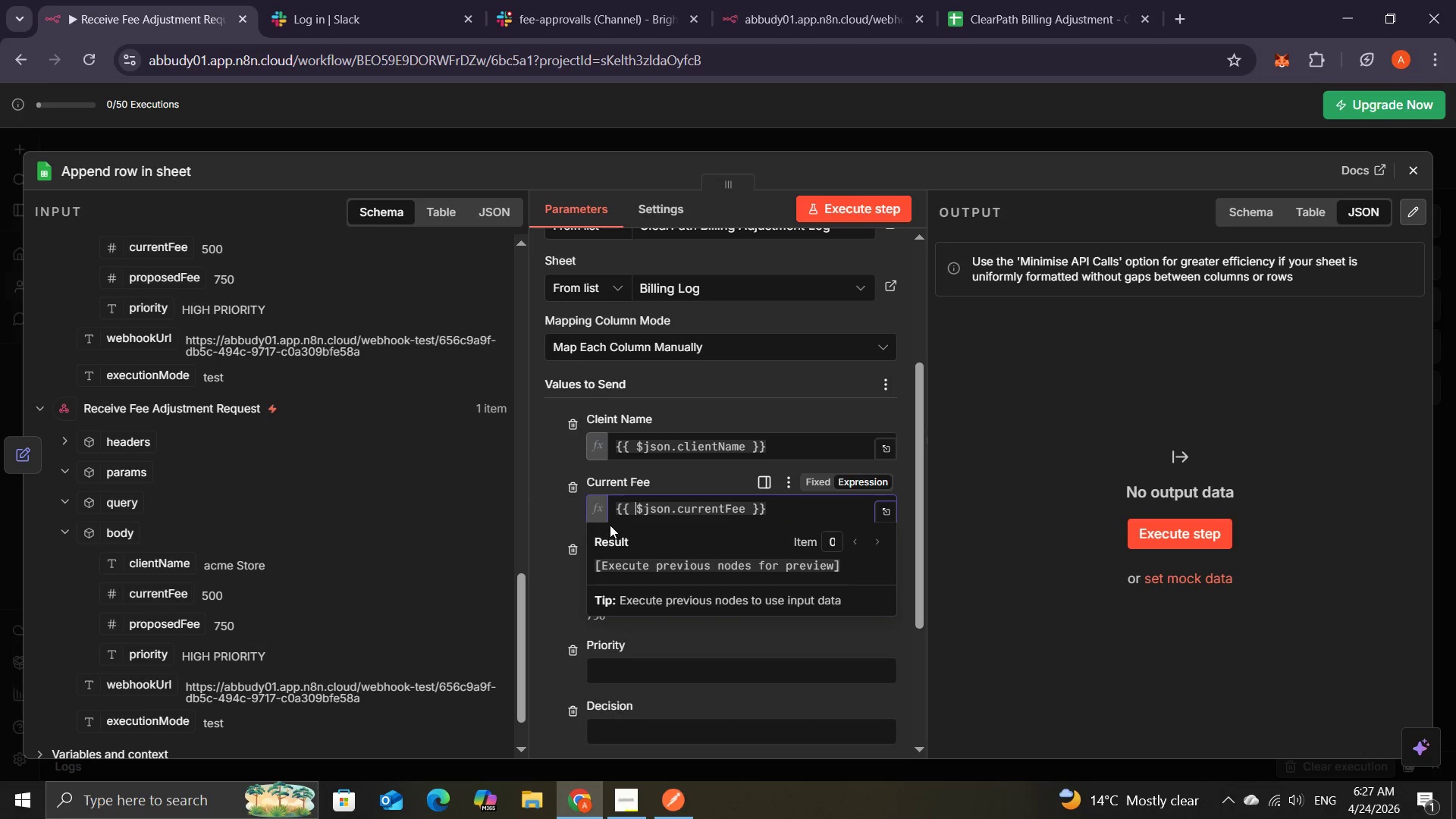 
left_click_drag(start_coordinate=[617, 510], to_coordinate=[767, 511])
 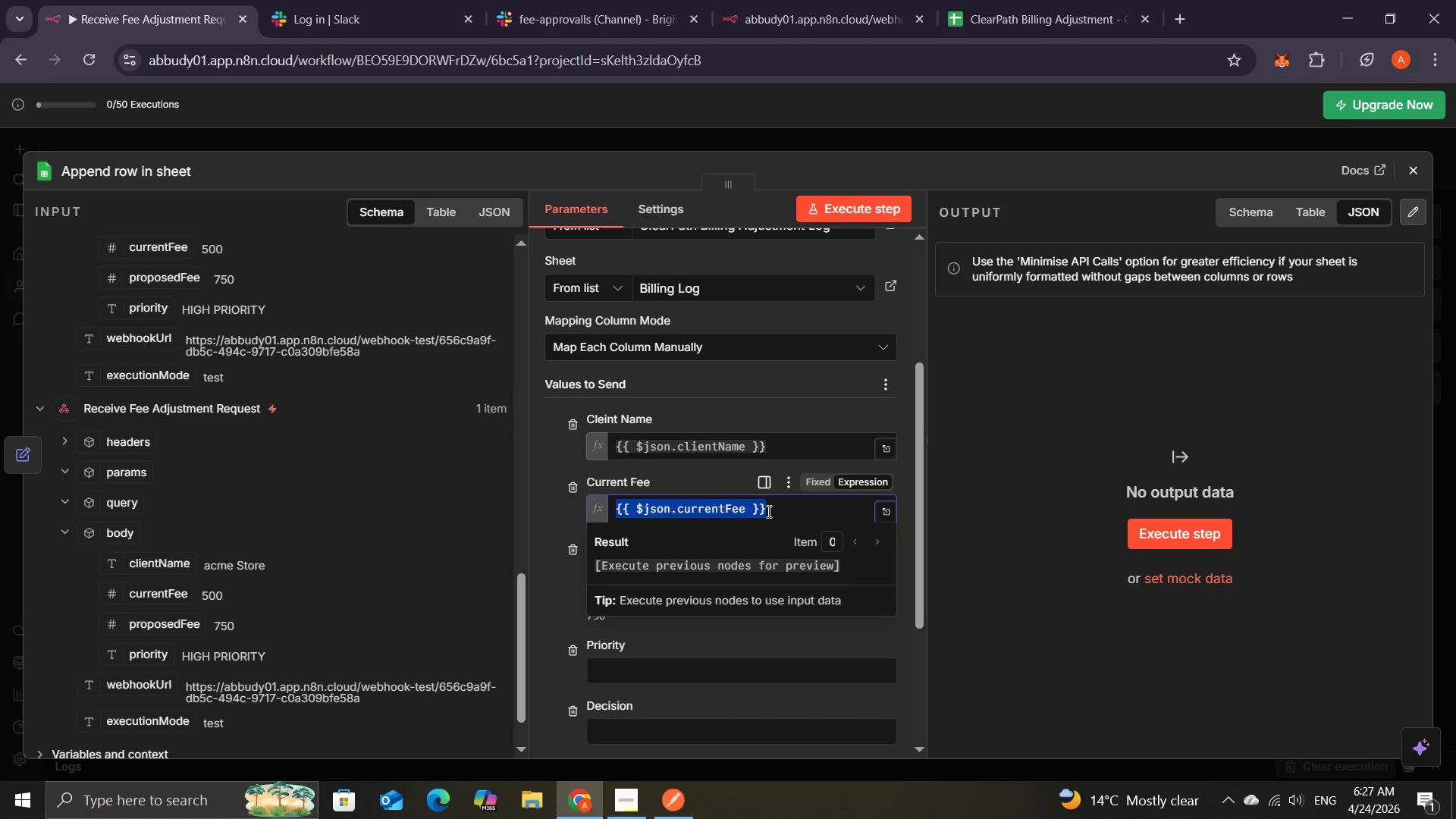 
left_click([767, 511])
 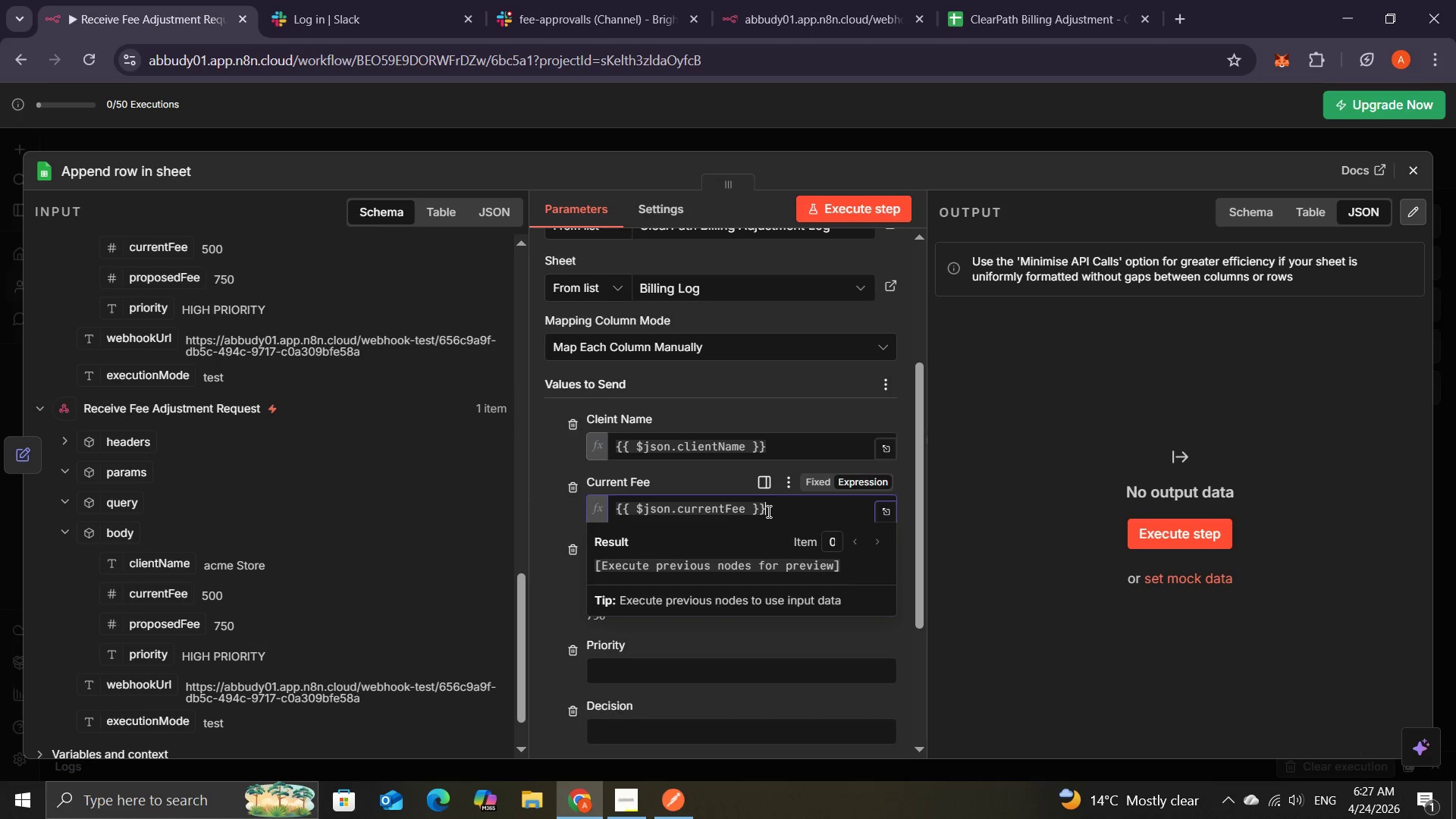 
key(Control+C)
 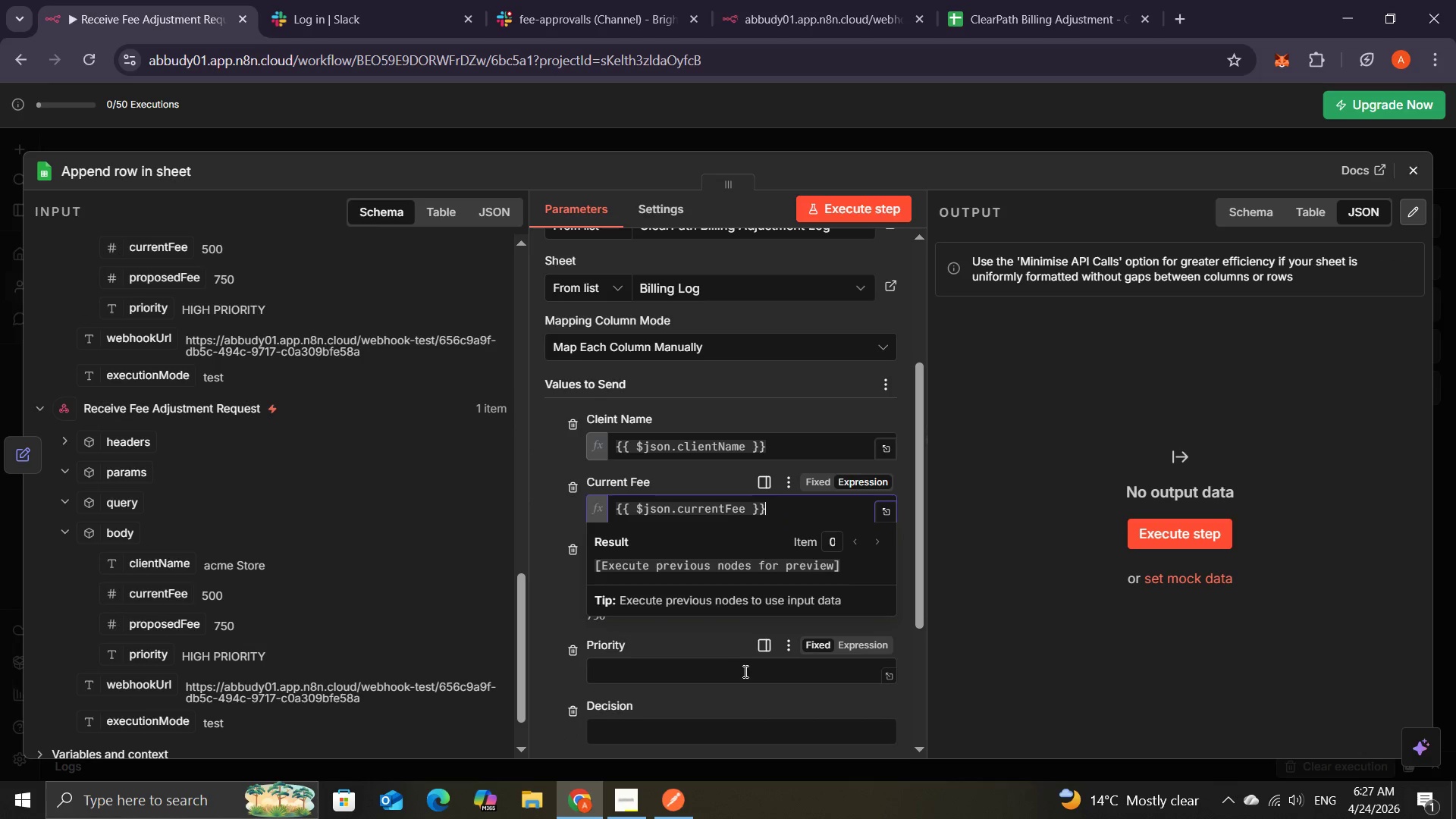 
left_click([1031, 593])
 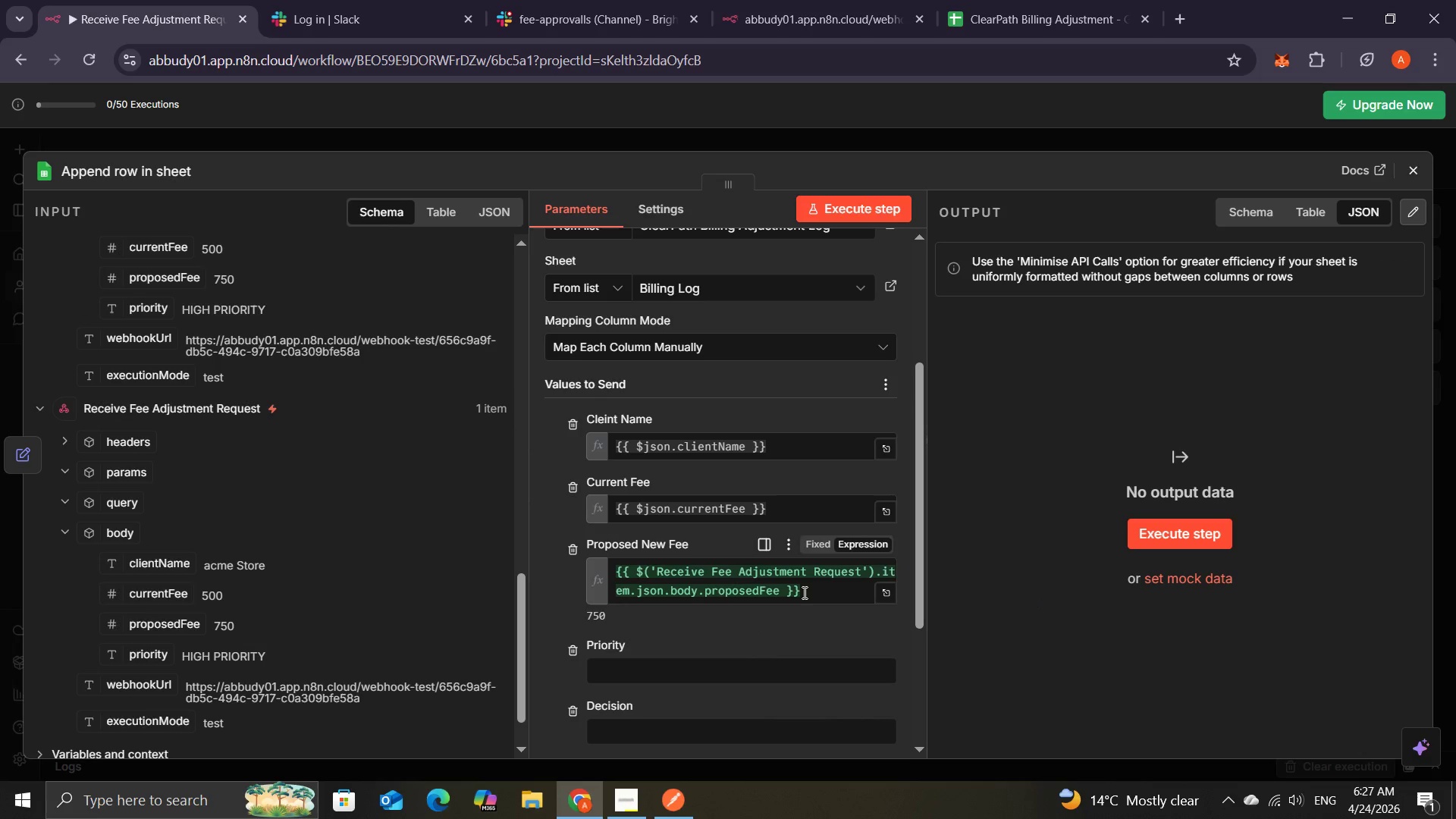 
left_click_drag(start_coordinate=[804, 592], to_coordinate=[611, 569])
 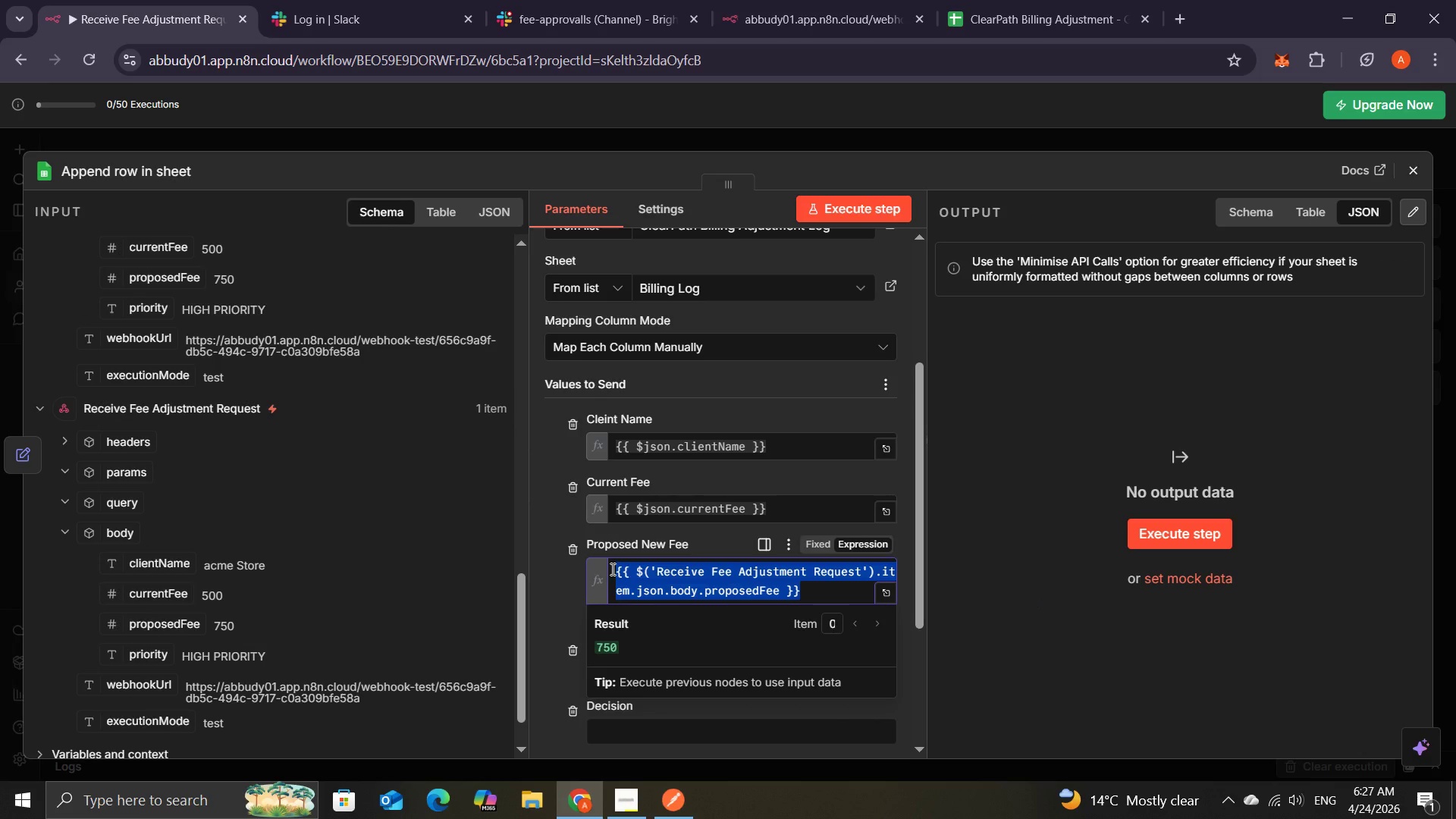 
left_click([611, 569])
 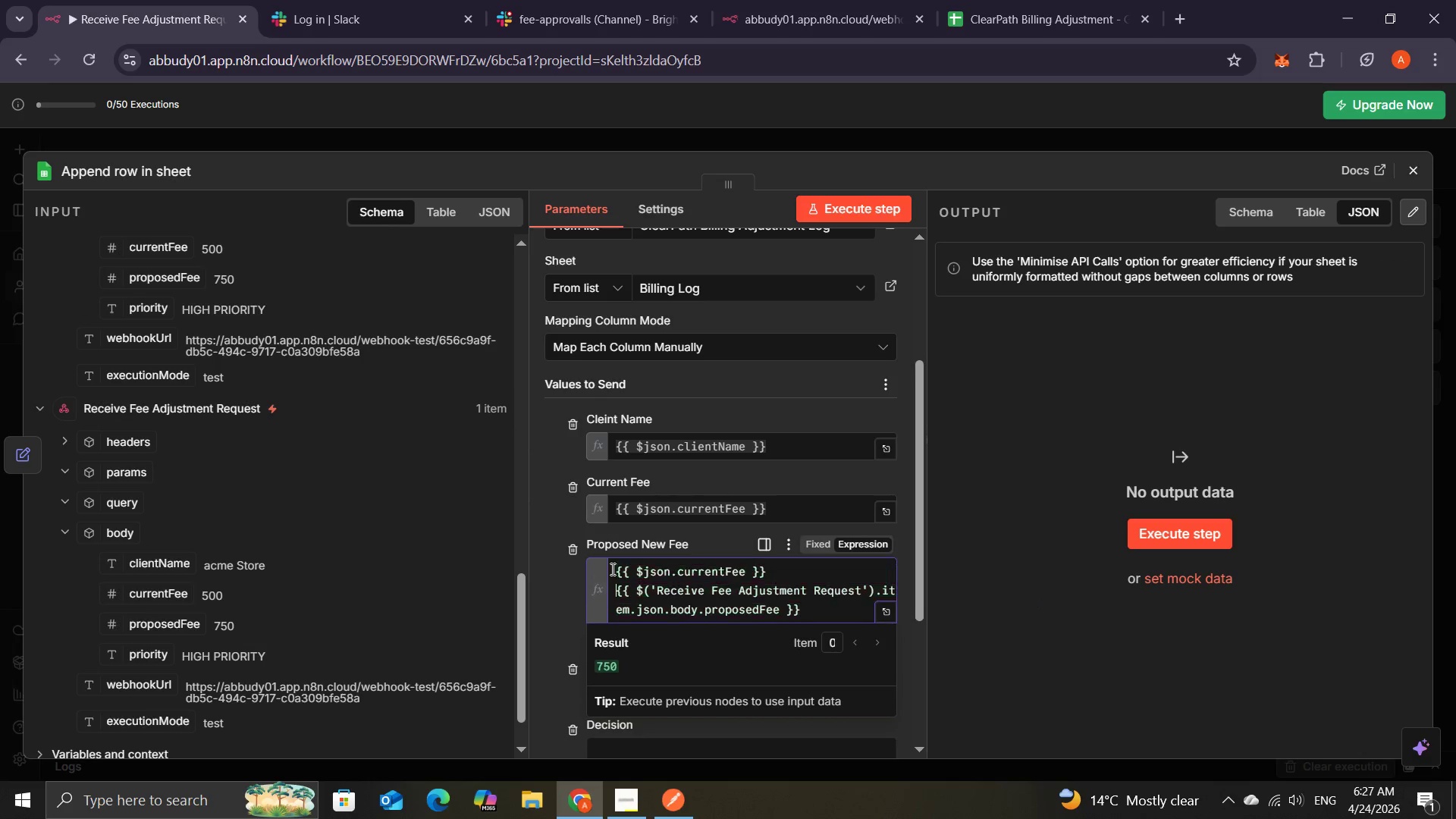 
key(Control+V)
 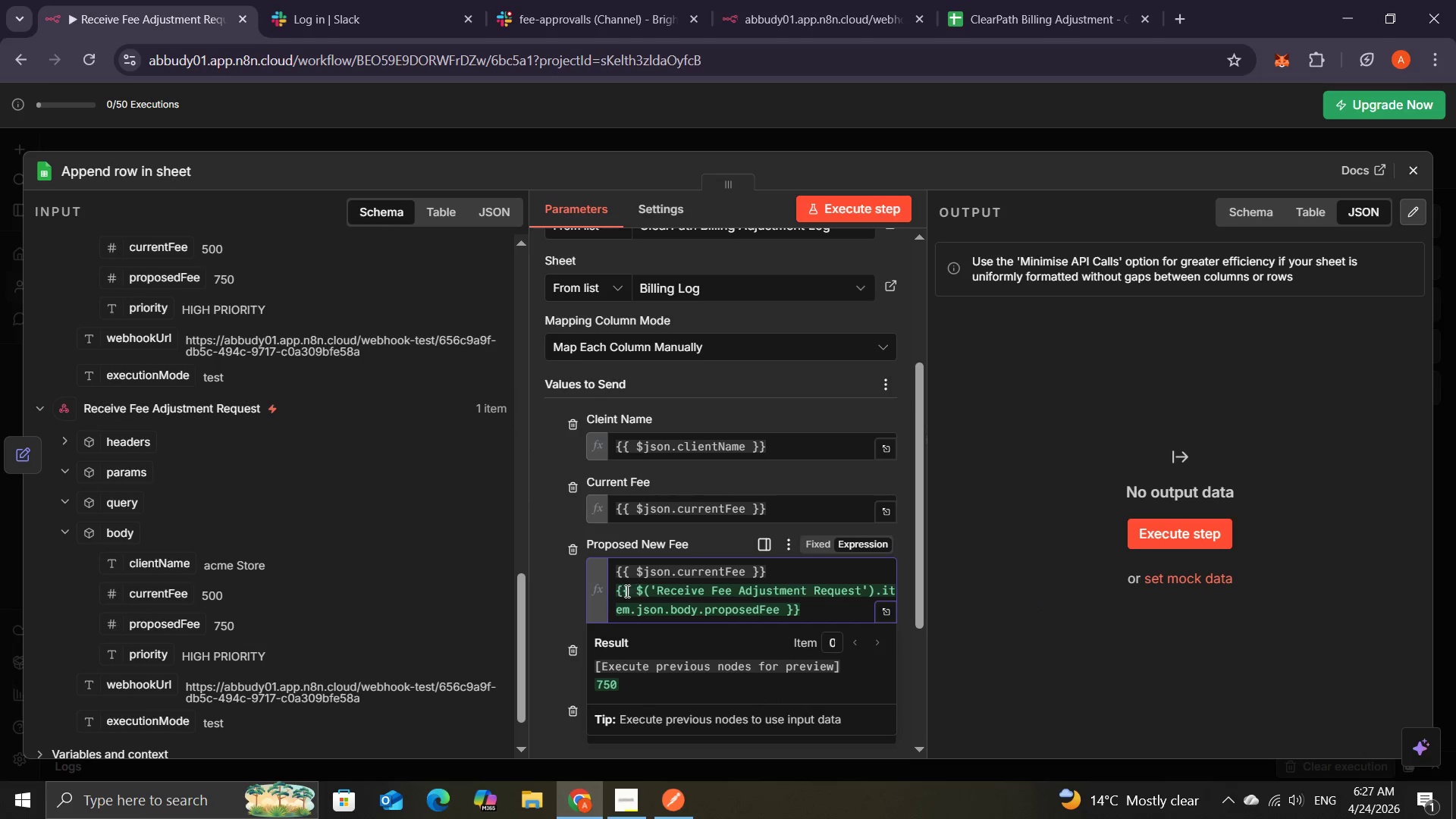 
left_click_drag(start_coordinate=[617, 589], to_coordinate=[805, 608])
 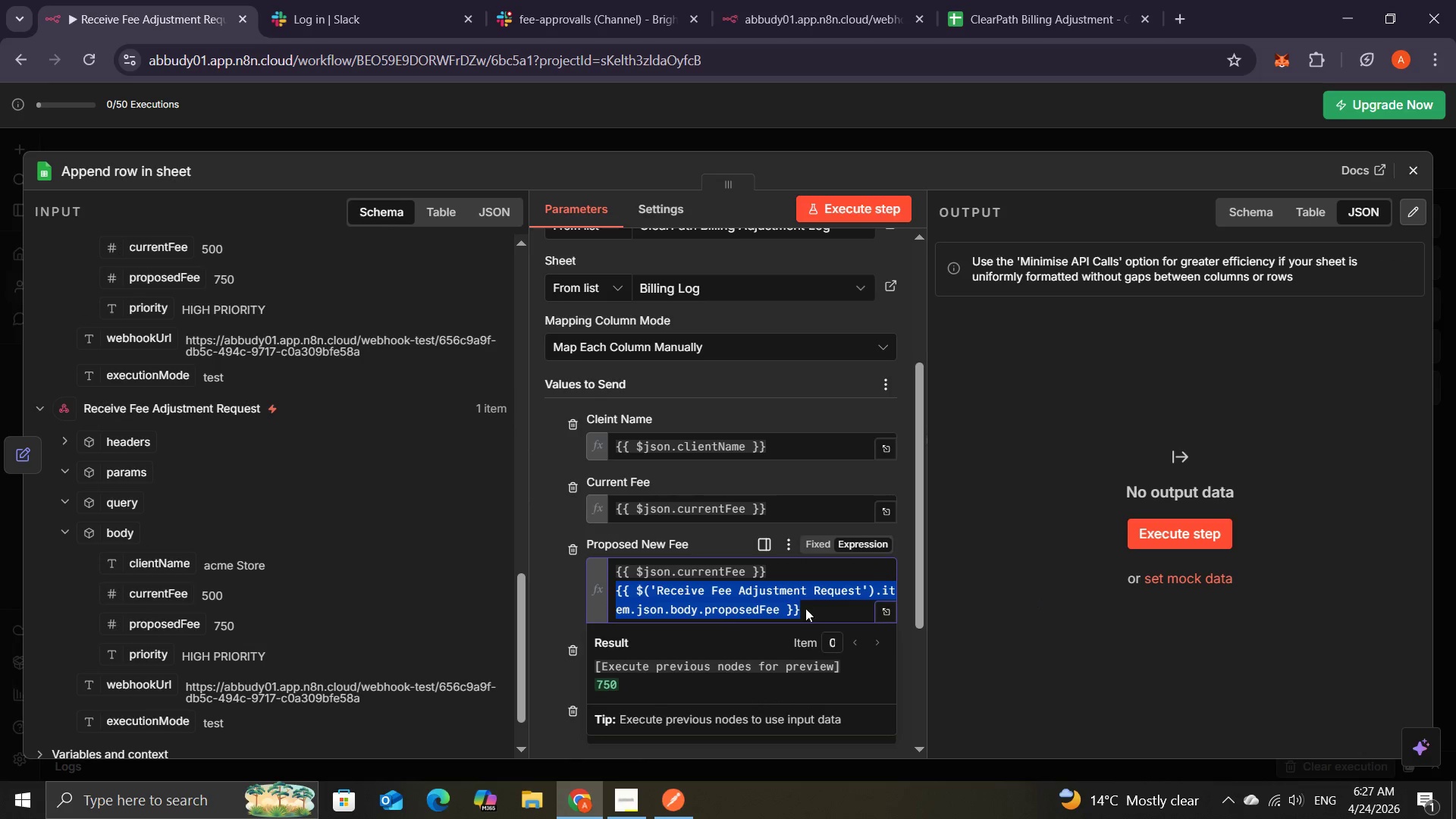 
key(Backspace)
 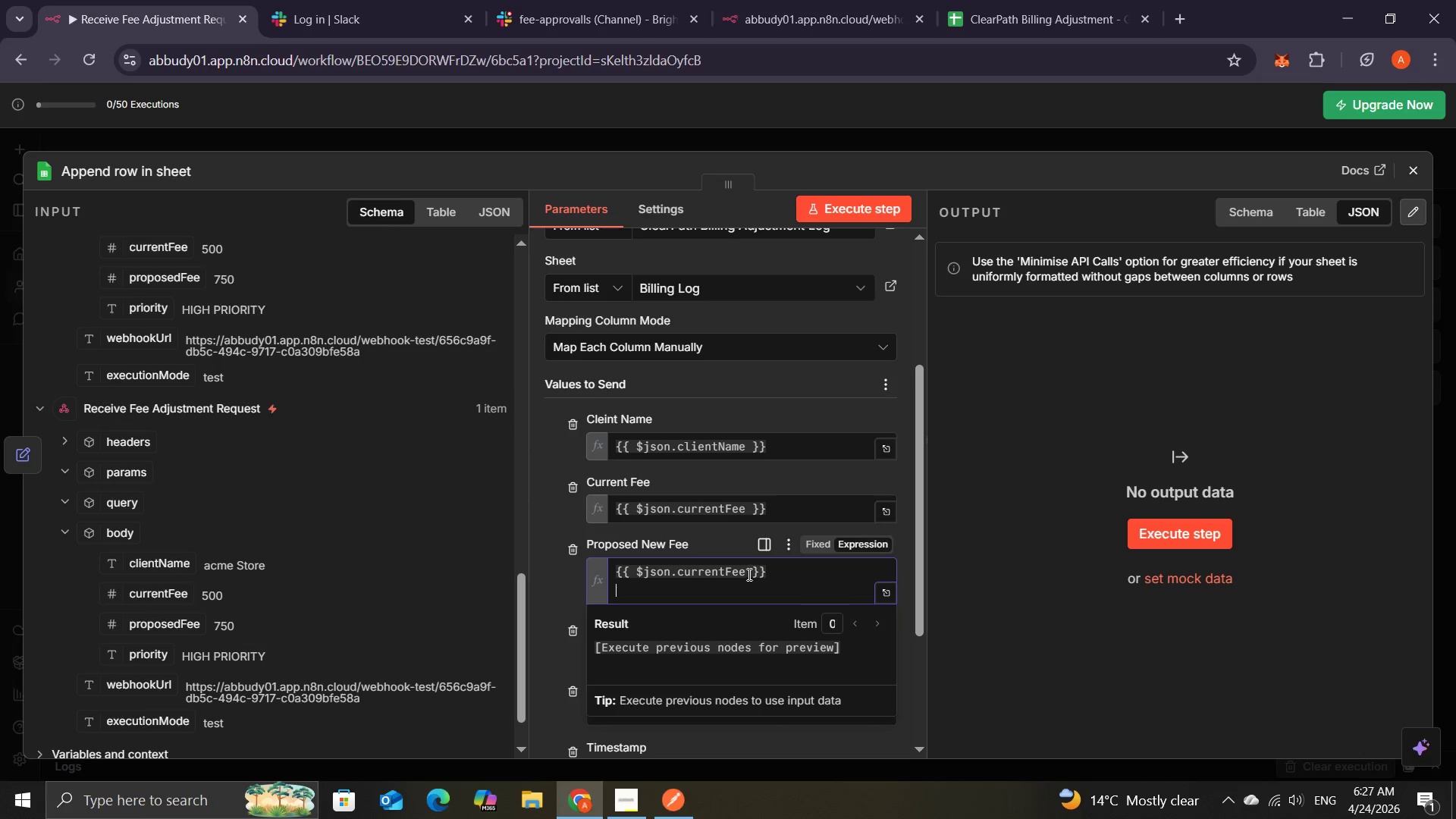 
left_click([749, 572])
 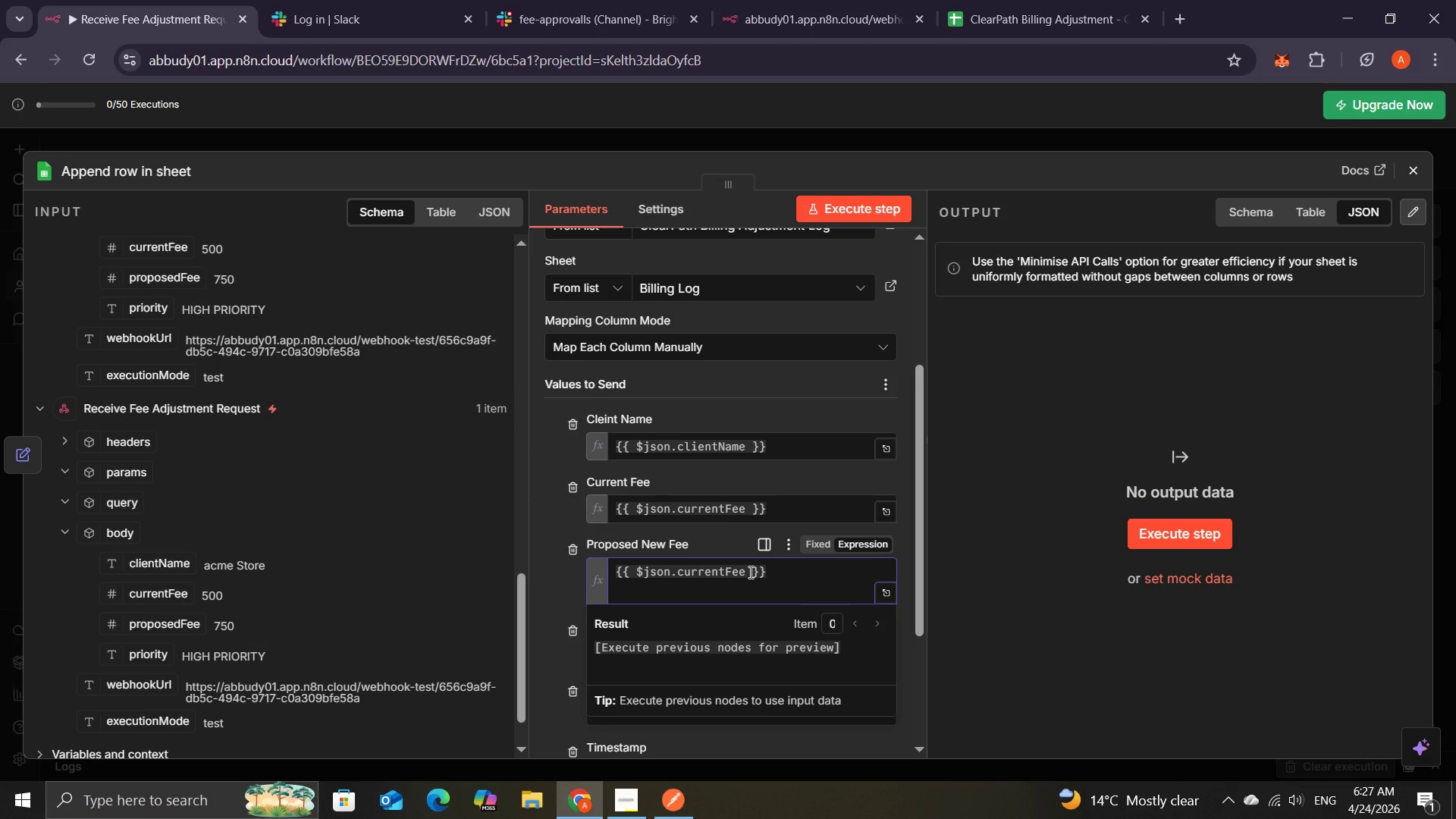 
key(ArrowLeft)
 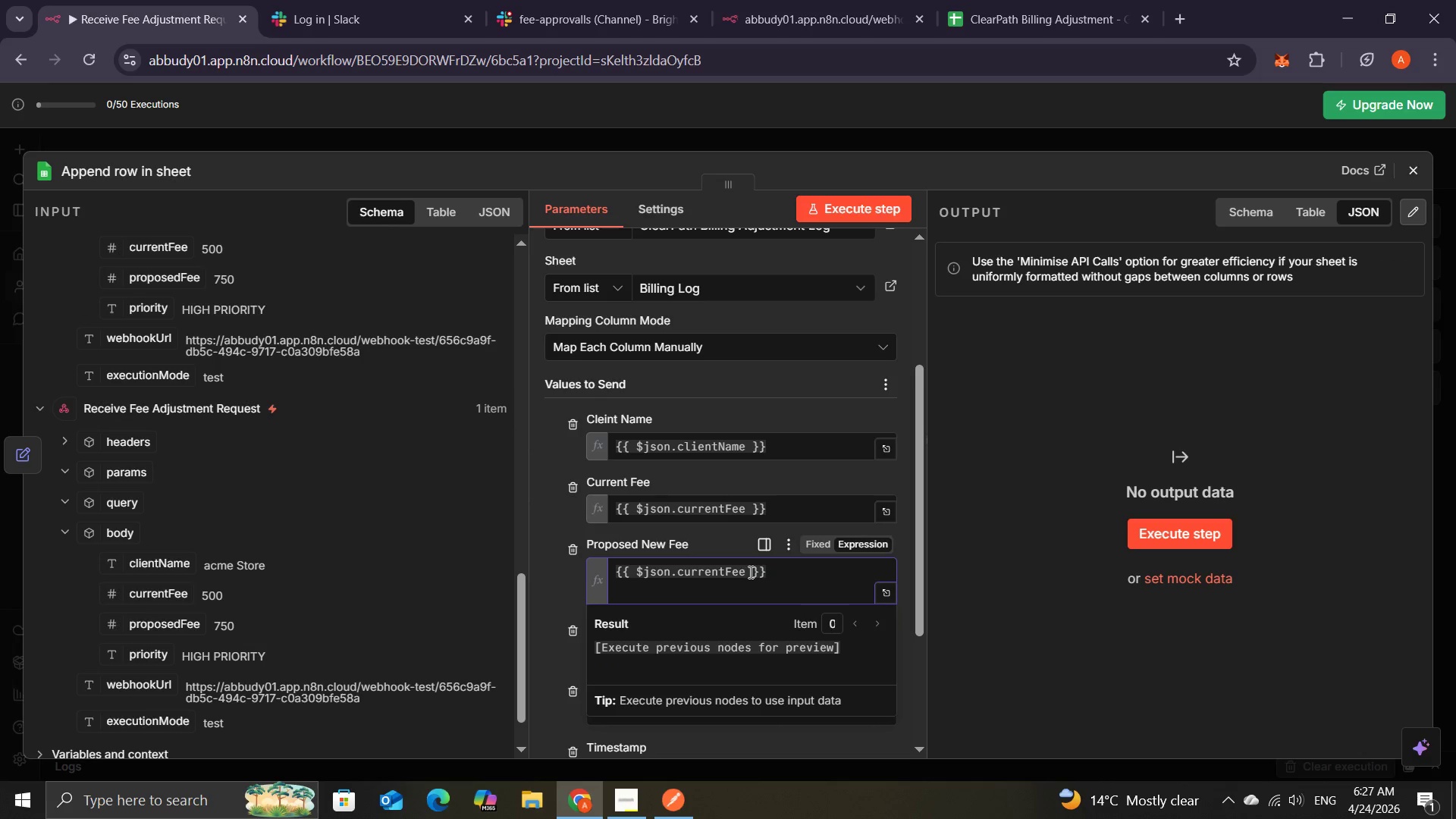 
key(Backspace)
 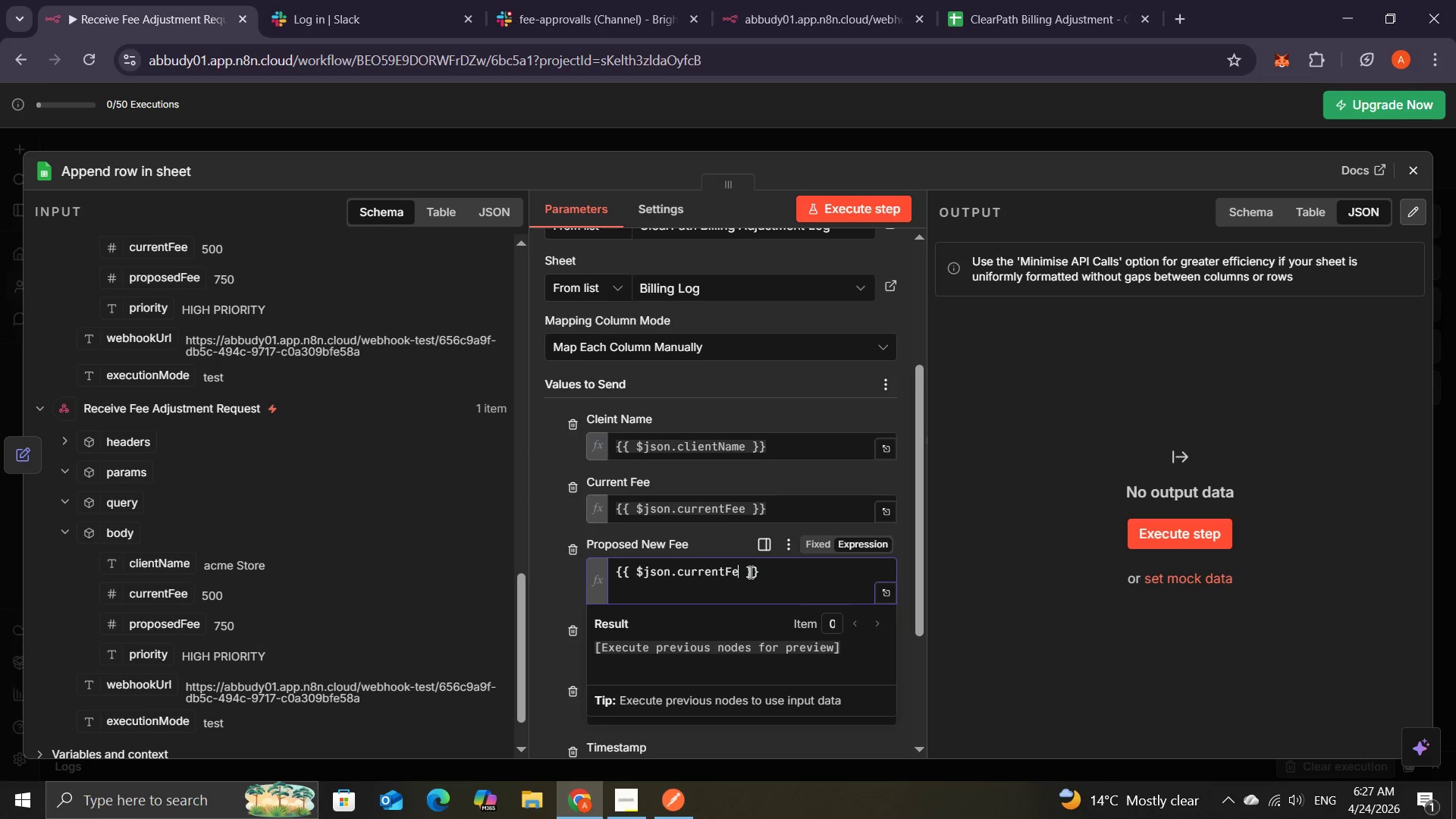 
key(Backspace)
 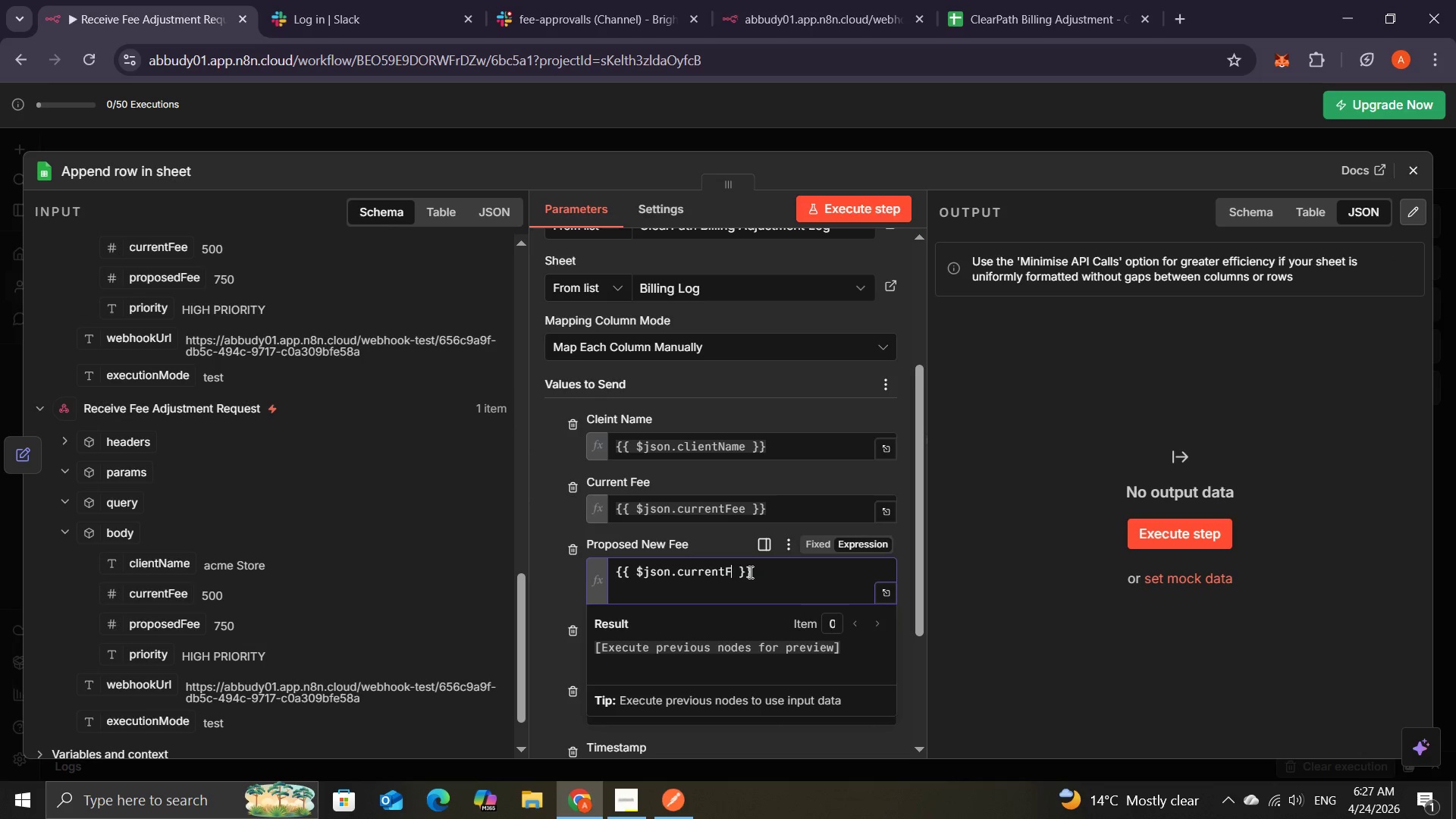 
key(Backspace)
 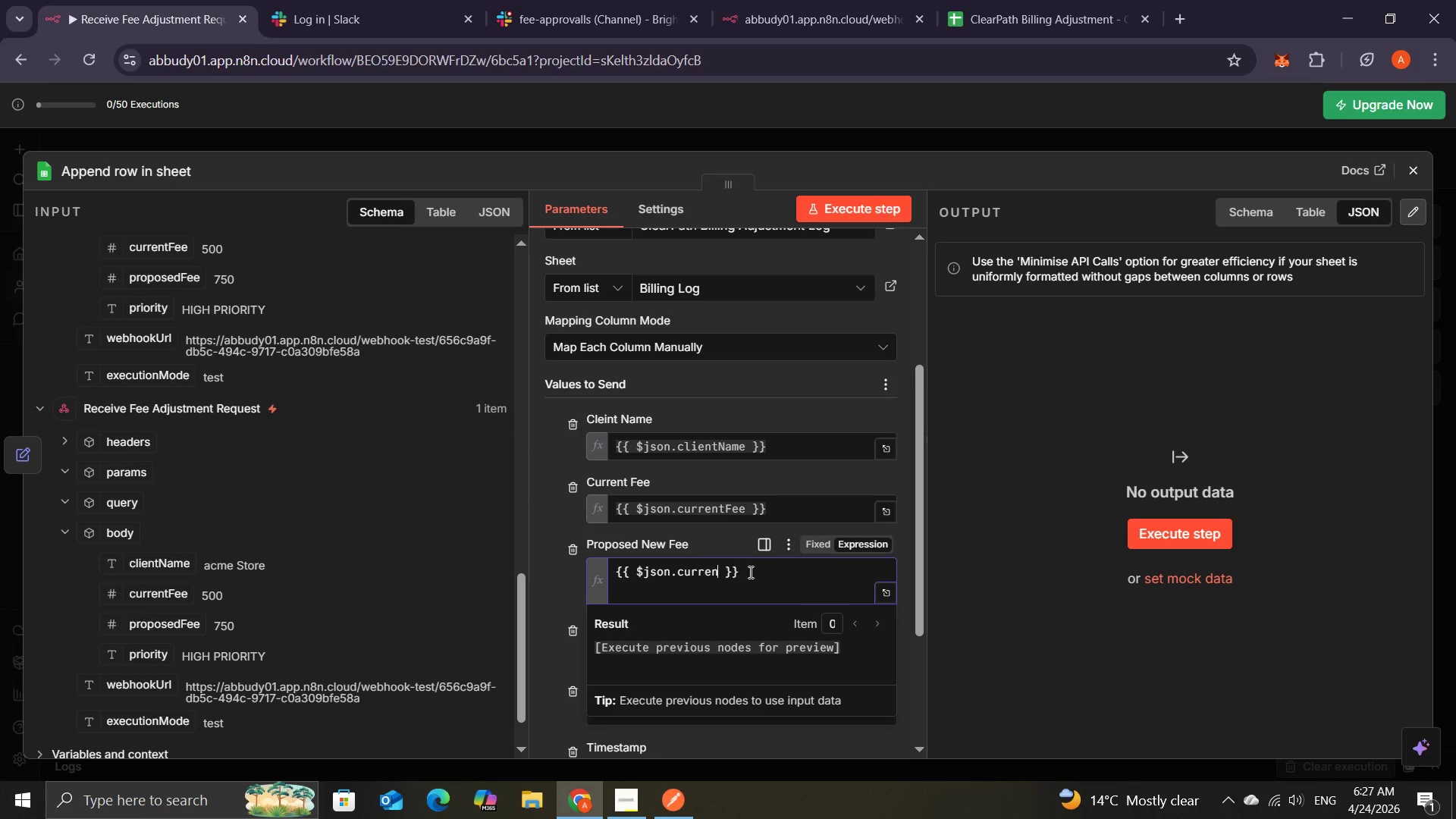 
key(Backspace)
 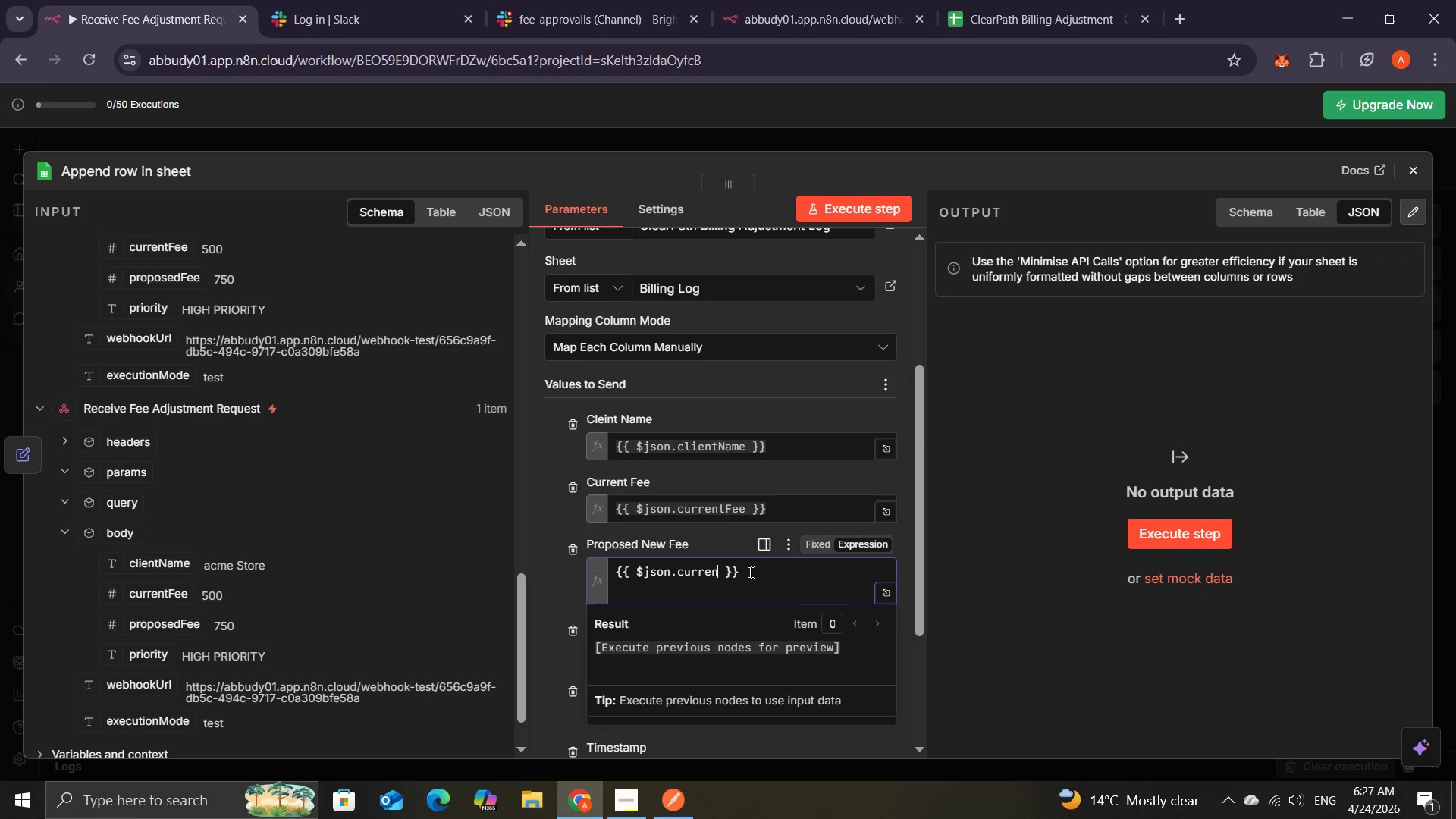 
key(Backspace)
 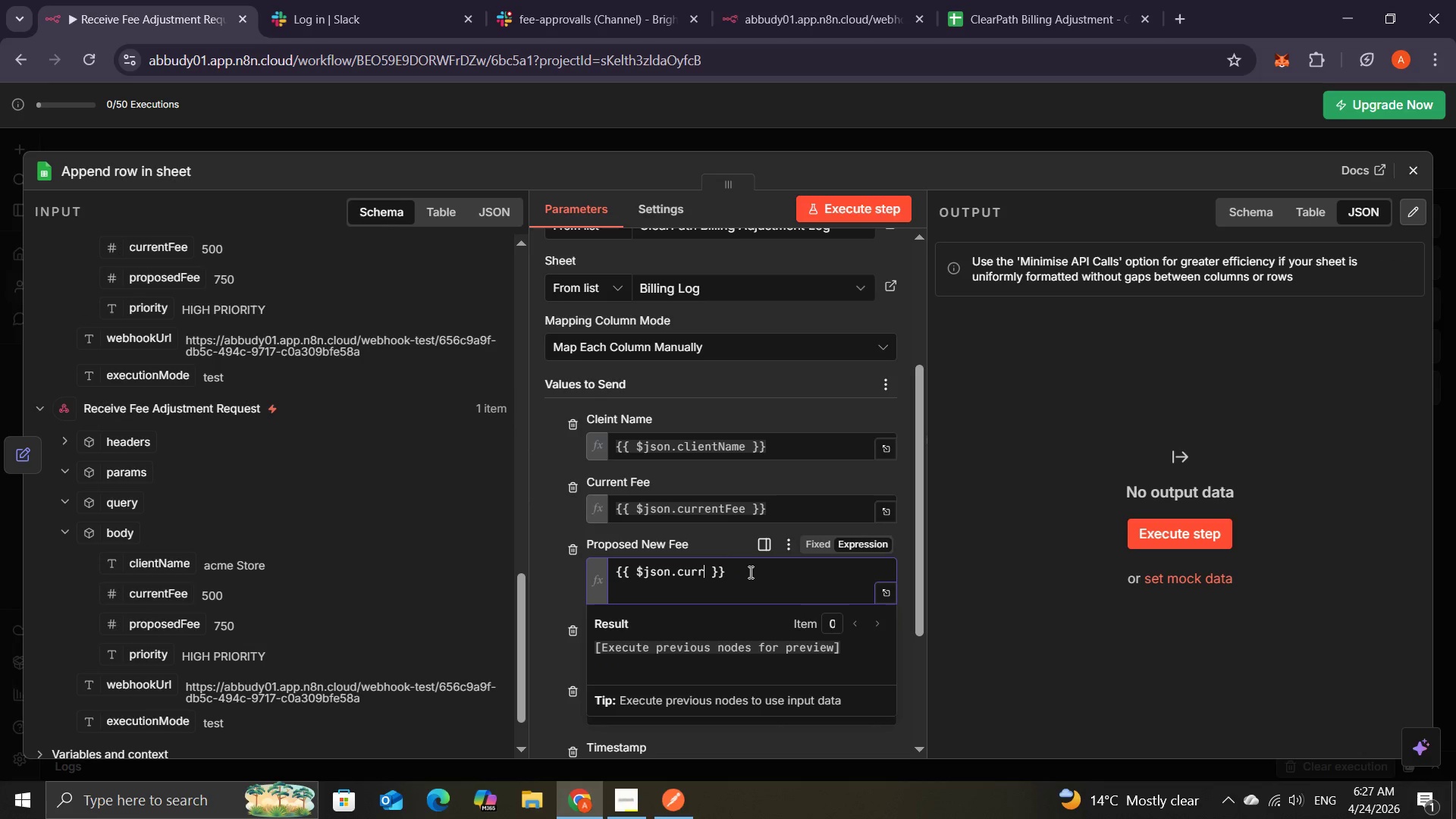 
key(Backspace)
 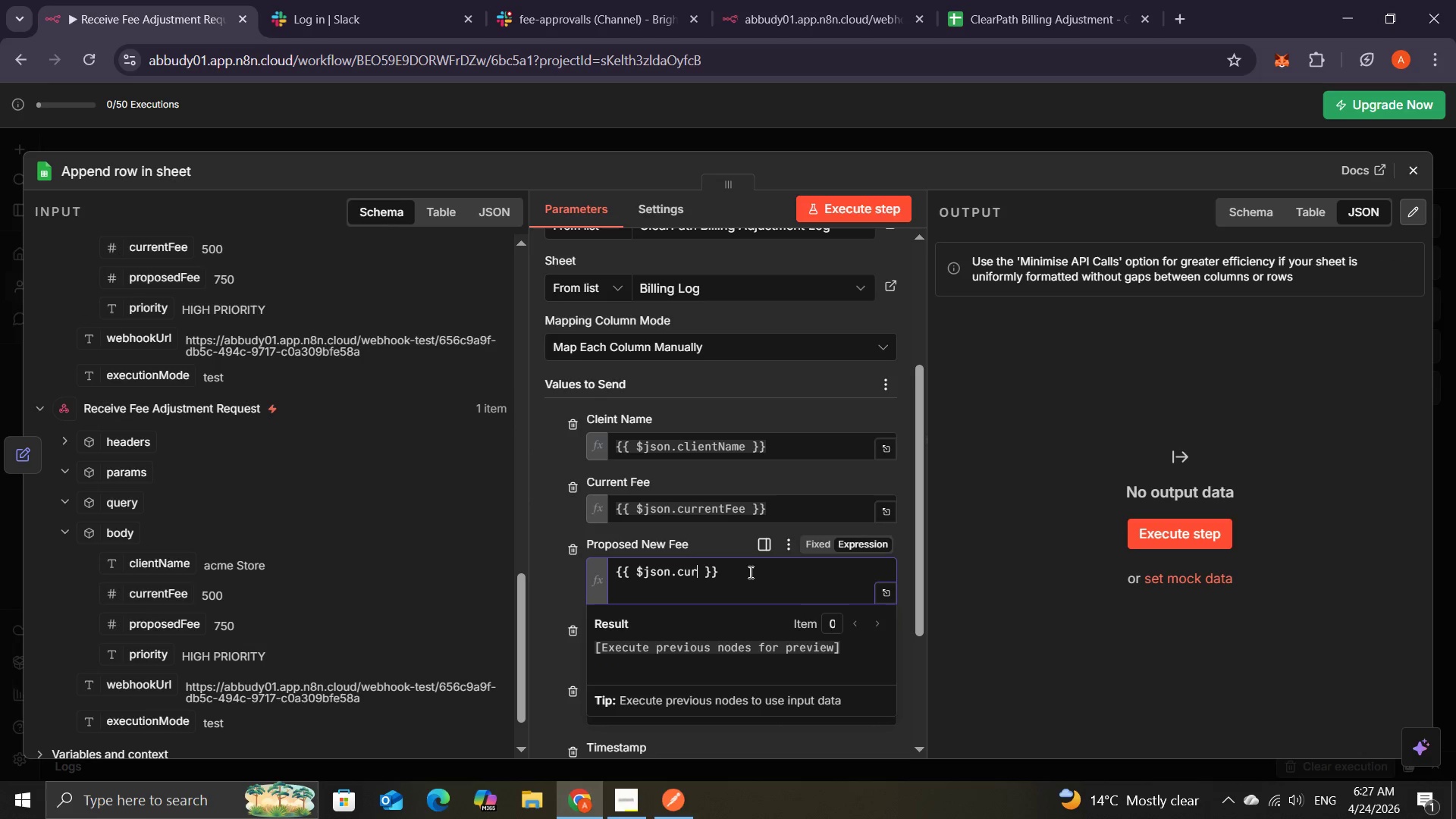 
key(Backspace)
 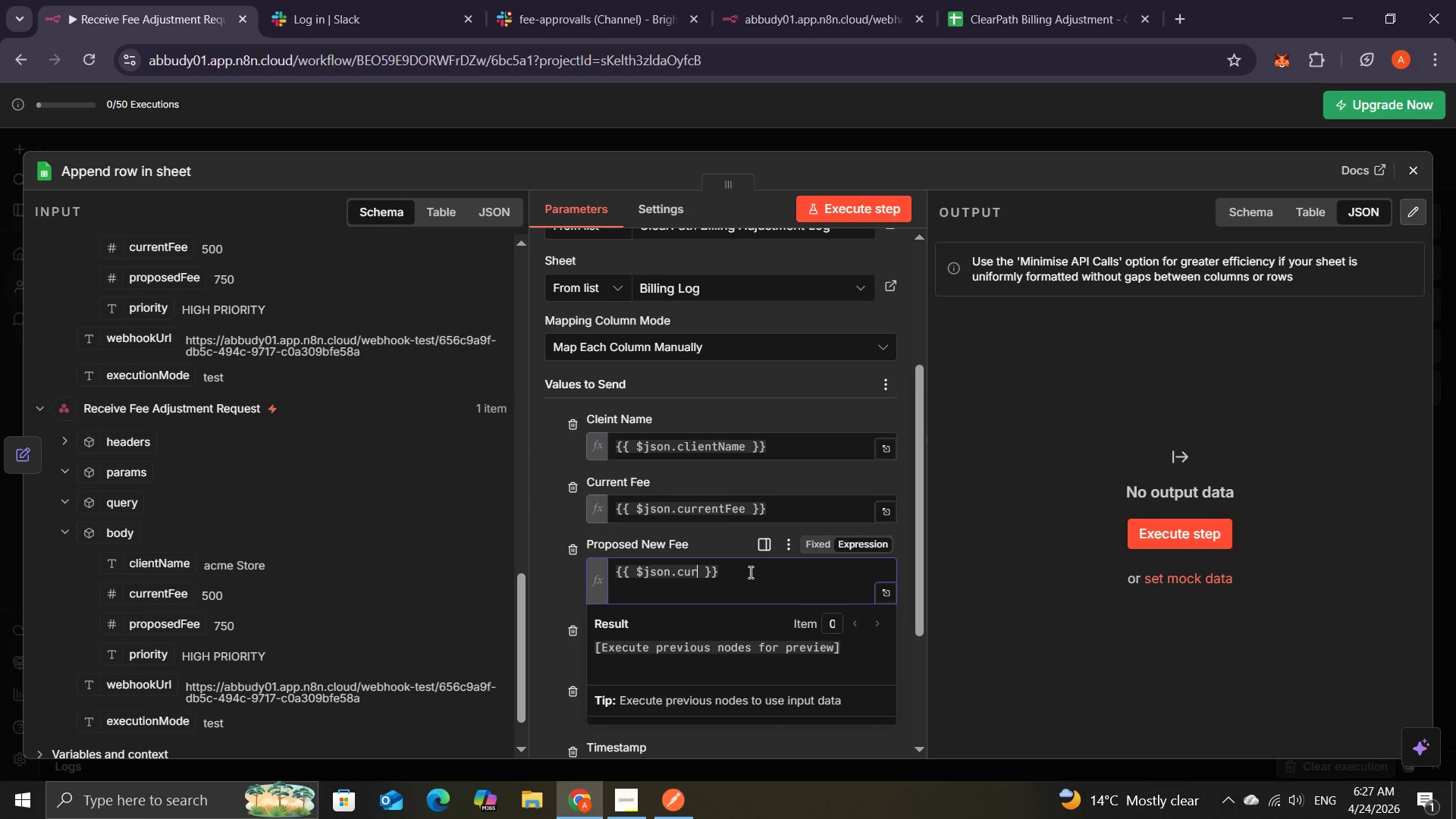 
key(Backspace)
key(Backspace)
key(Backspace)
type(proposedFee)
 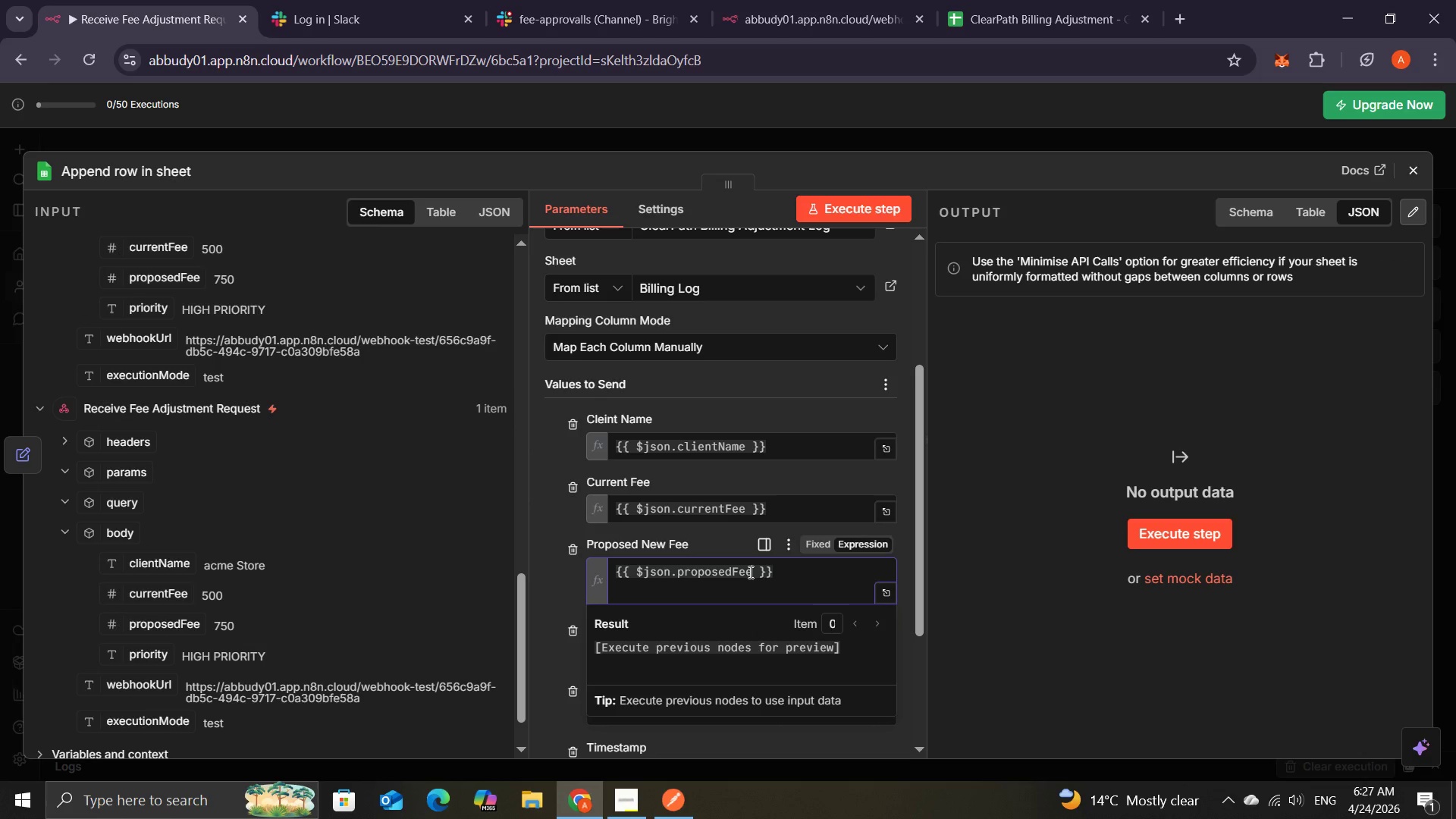 
wait(6.88)
 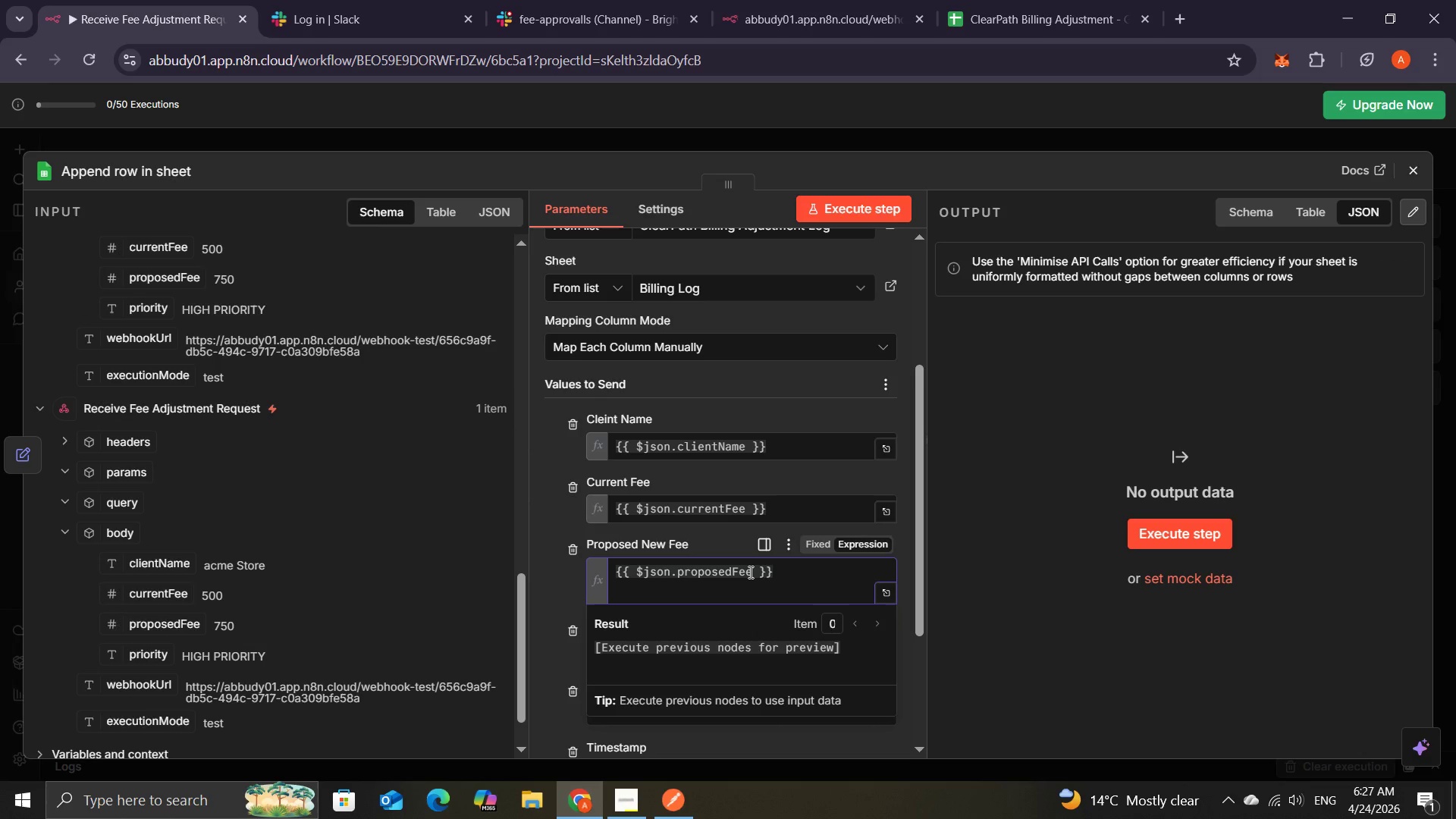 
left_click([987, 591])
 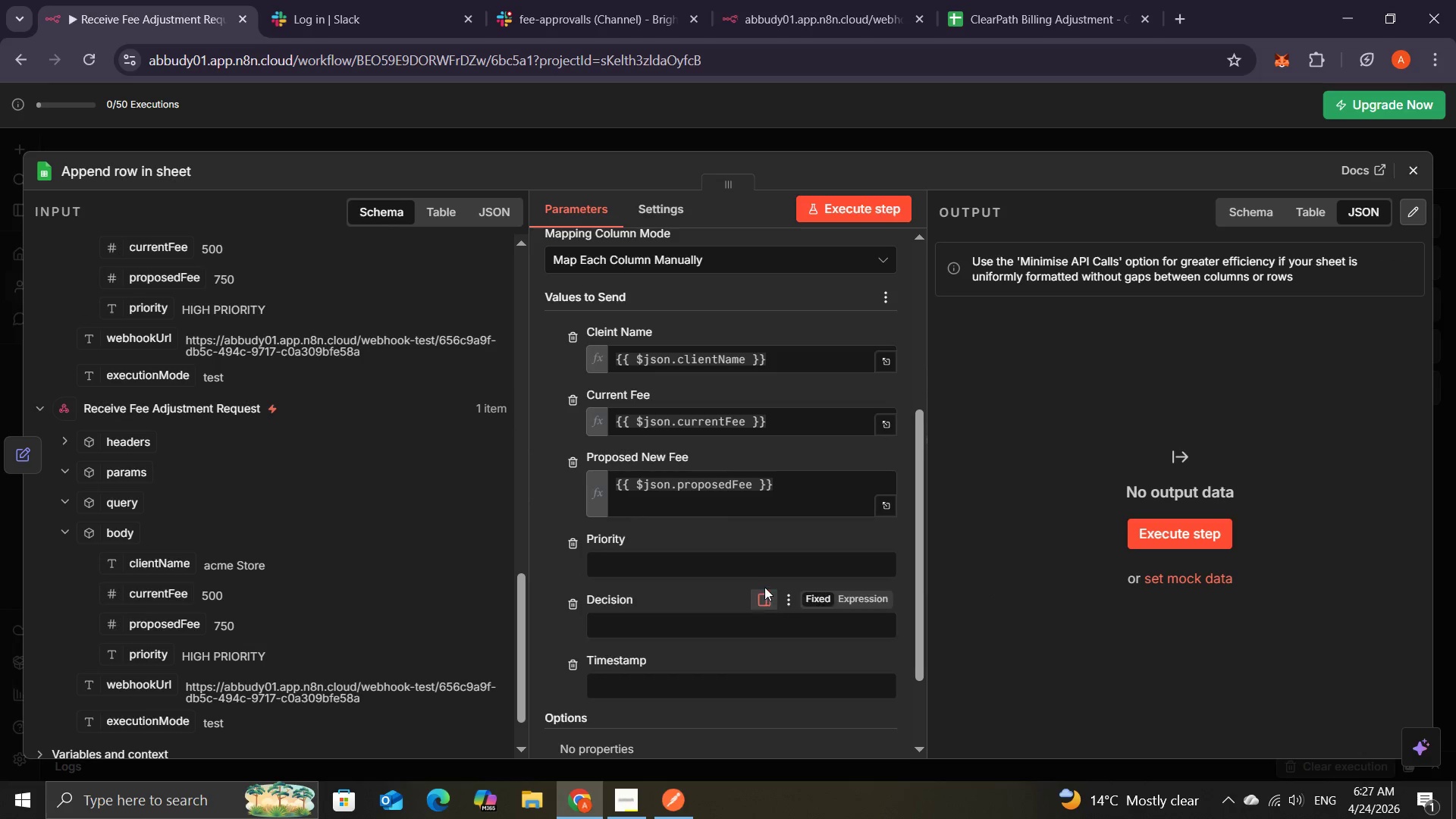 
mouse_move([739, 563])
 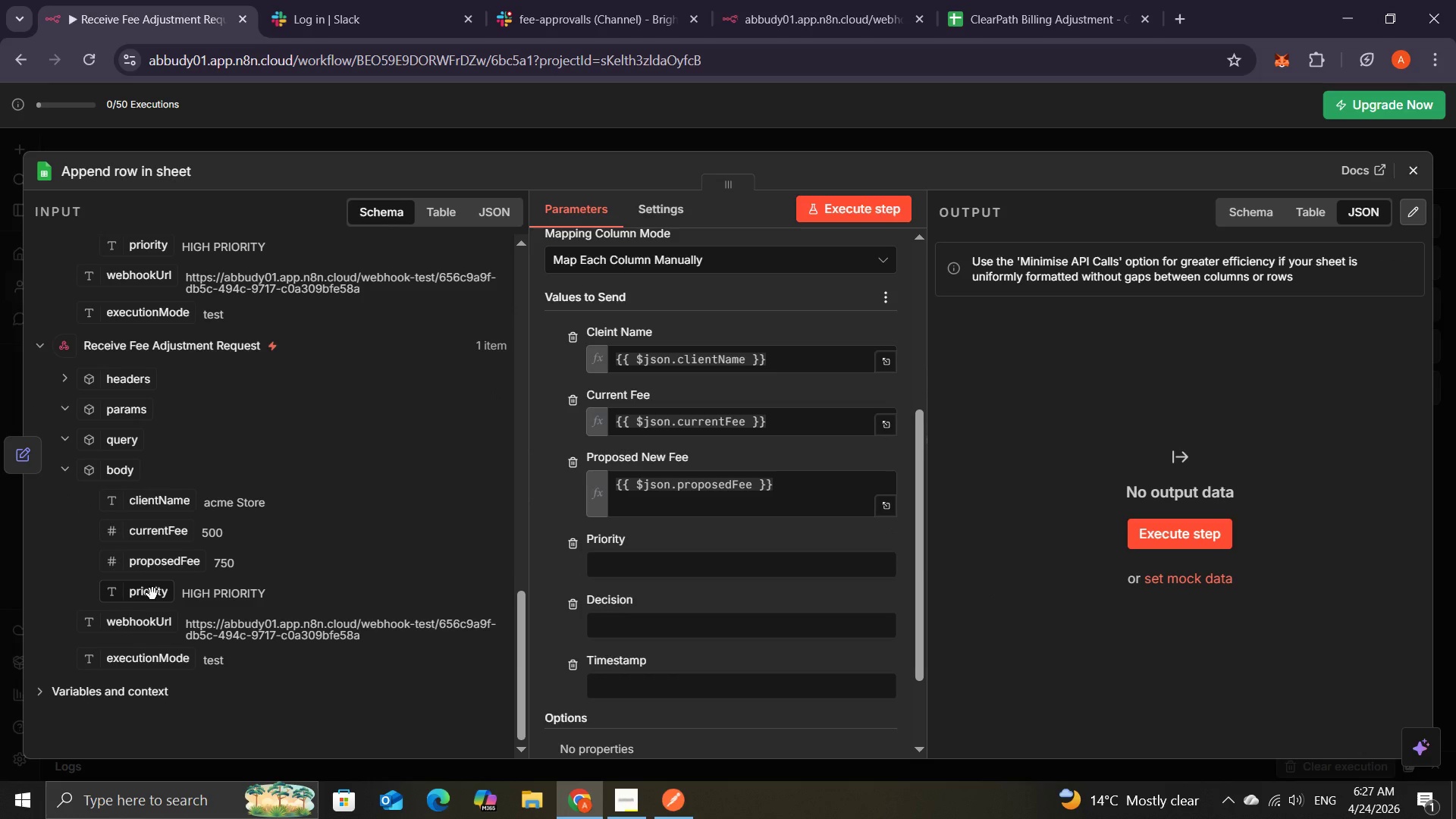 
wait(8.85)
 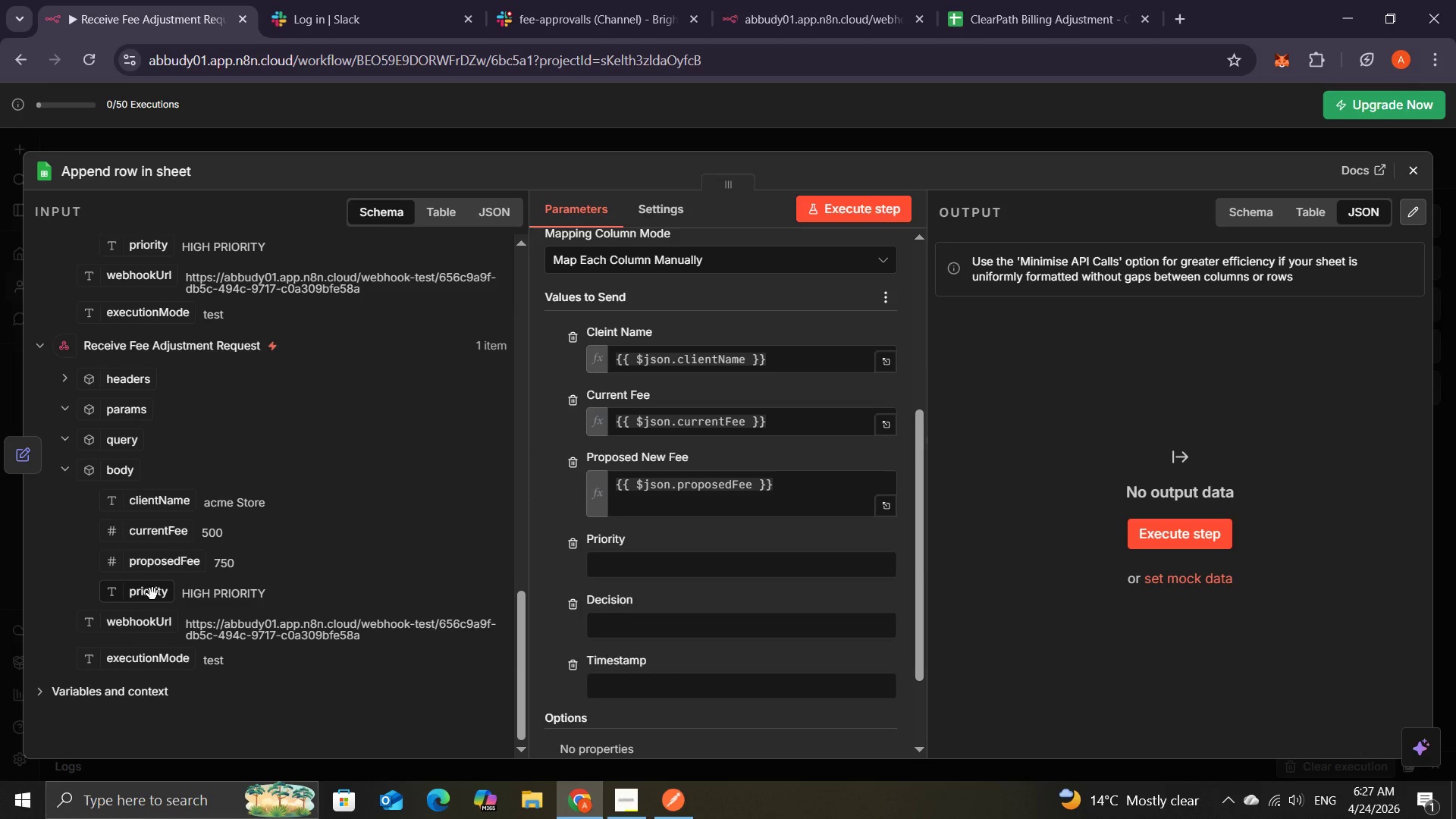 
left_click_drag(start_coordinate=[139, 602], to_coordinate=[613, 572])
 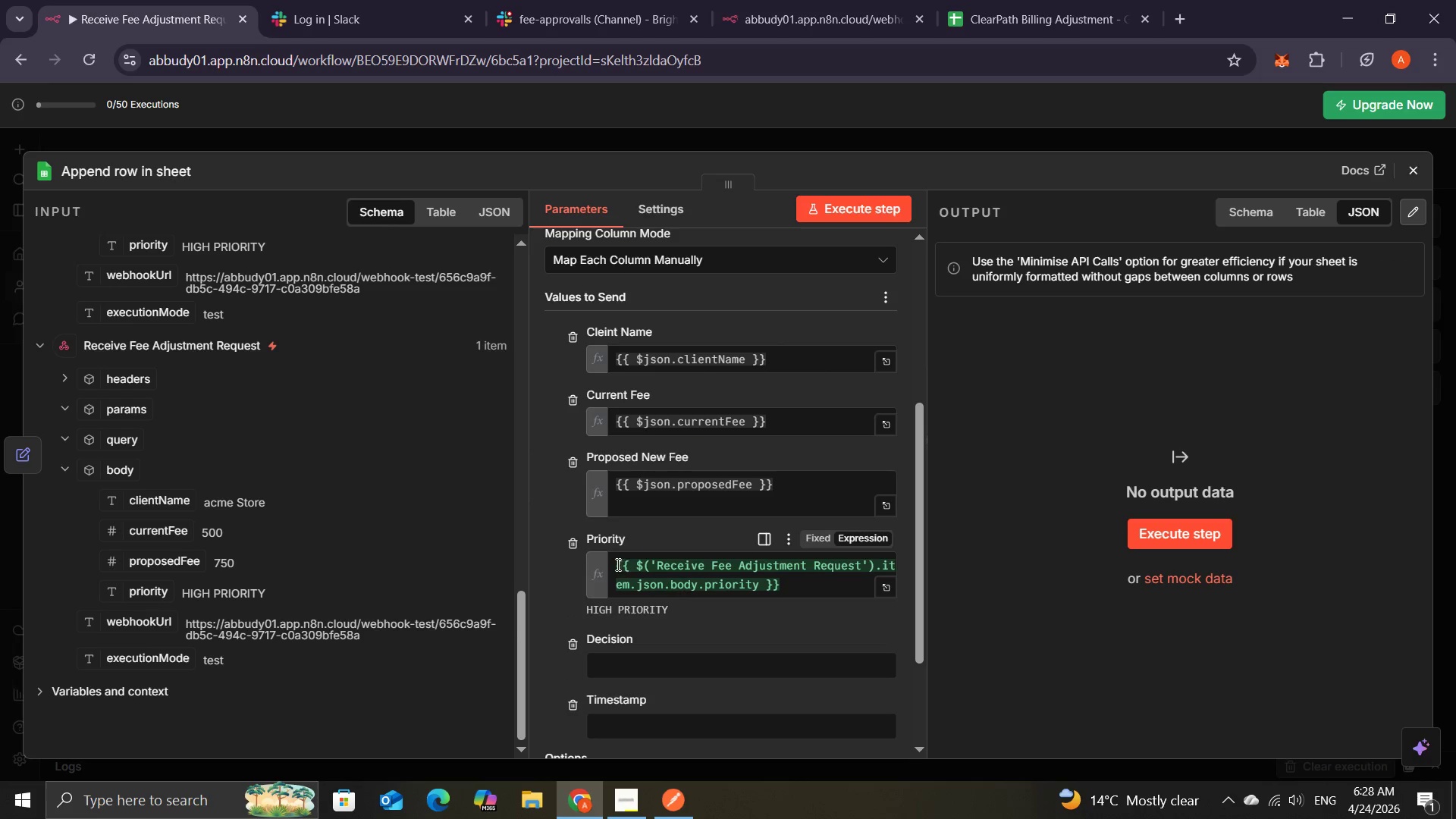 
left_click_drag(start_coordinate=[618, 565], to_coordinate=[785, 586])
 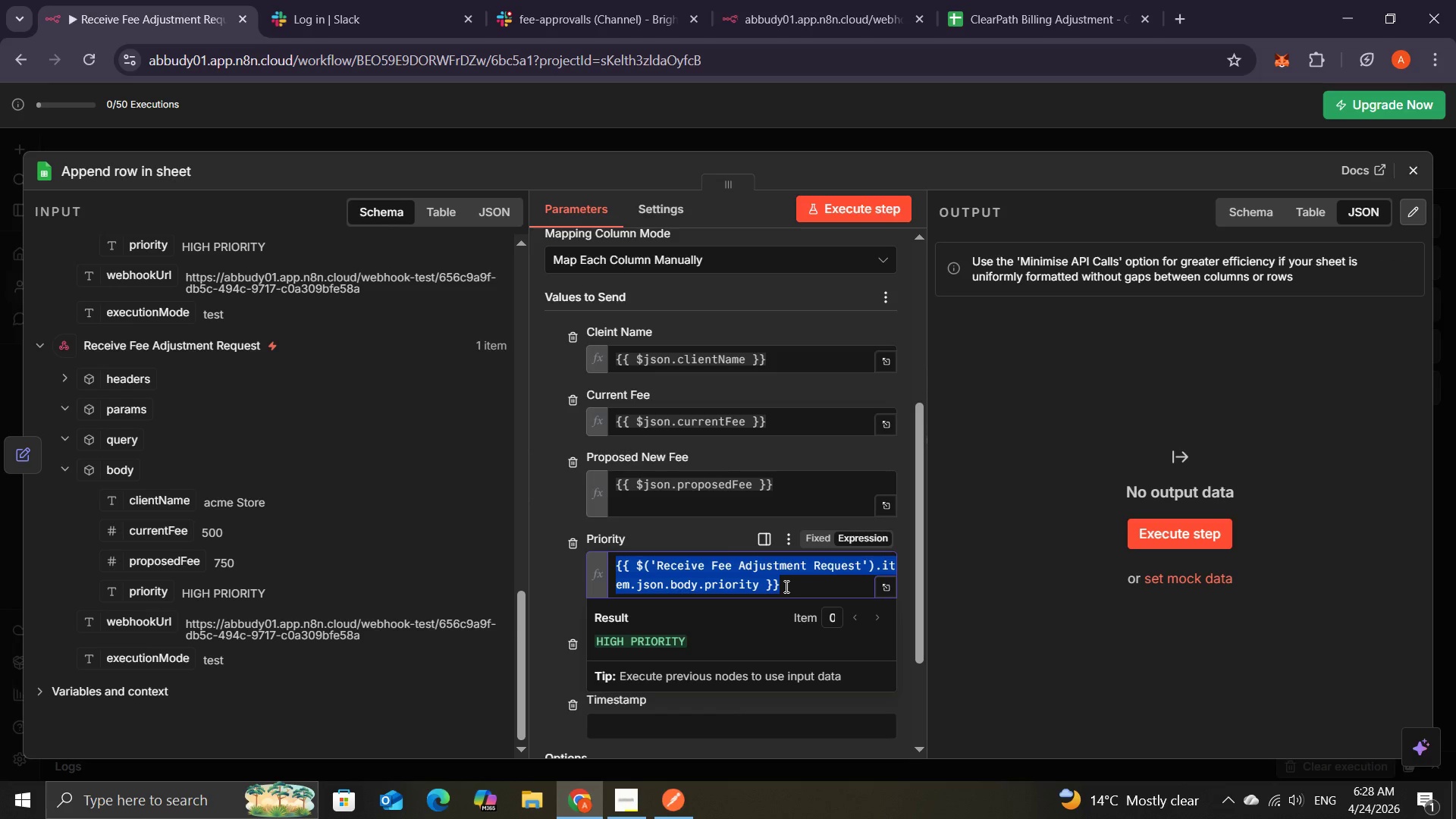 
key(Backspace)
 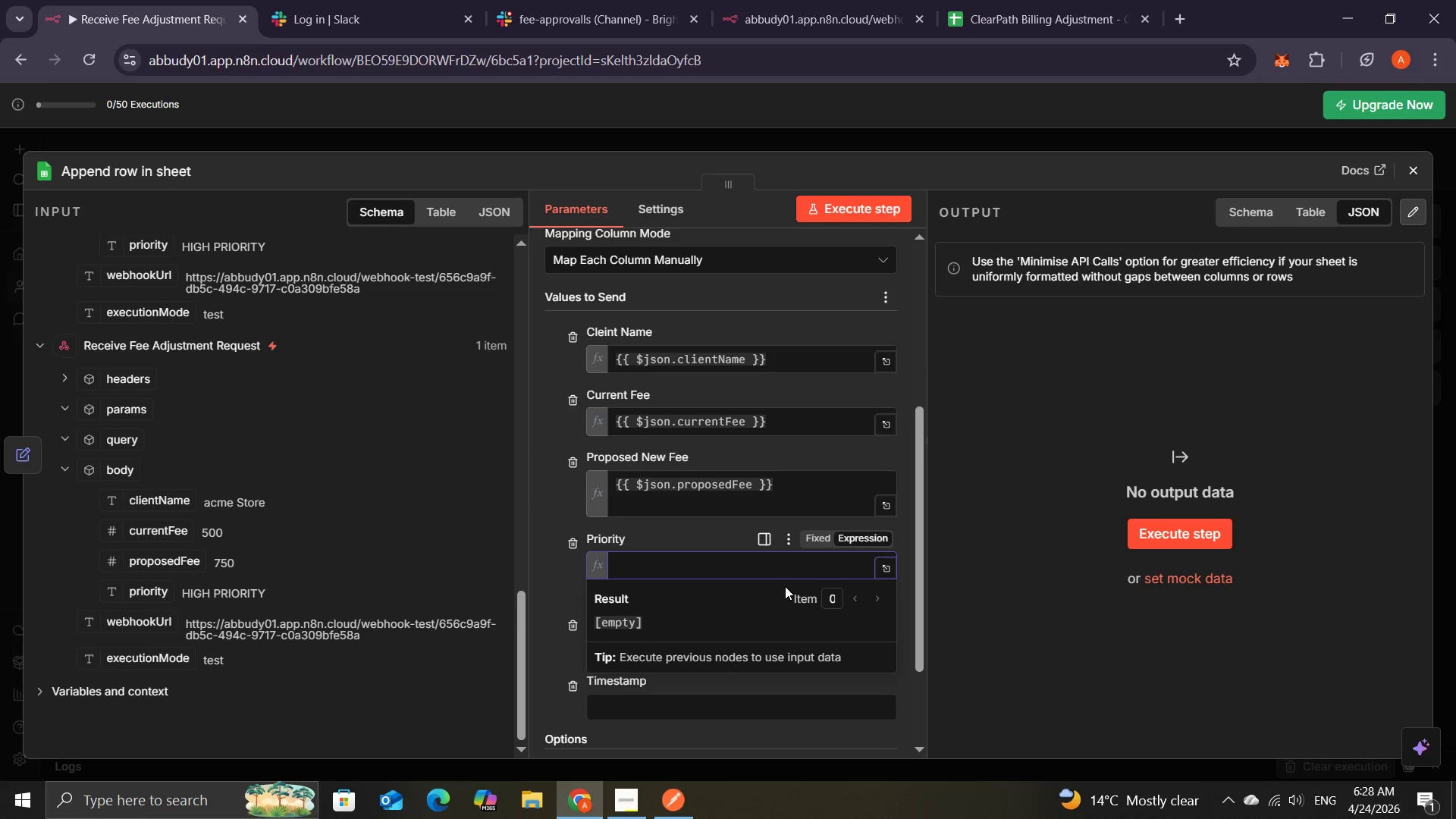 
key(Shift+BracketLeft)
 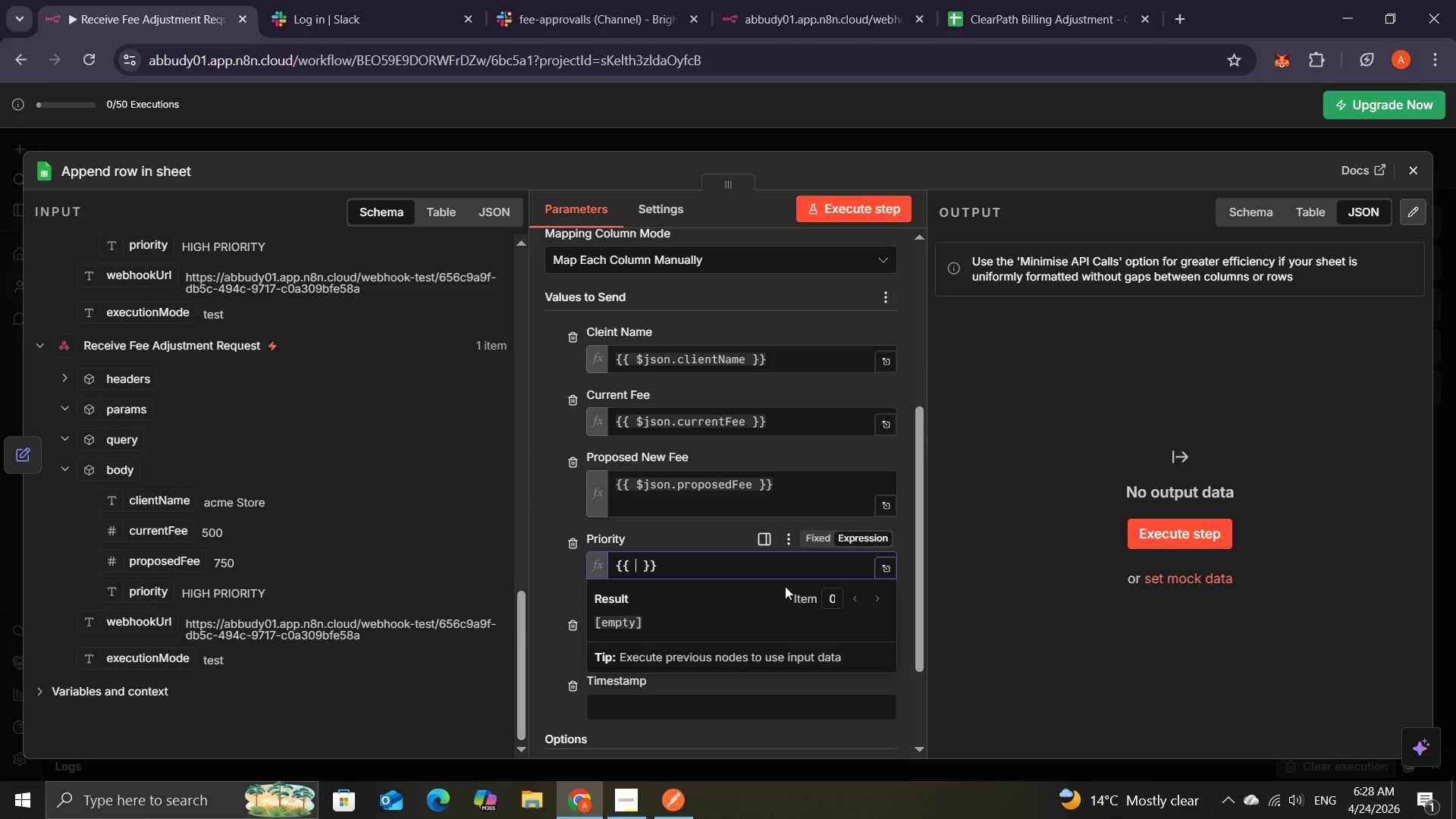 
key(Shift+BracketLeft)
 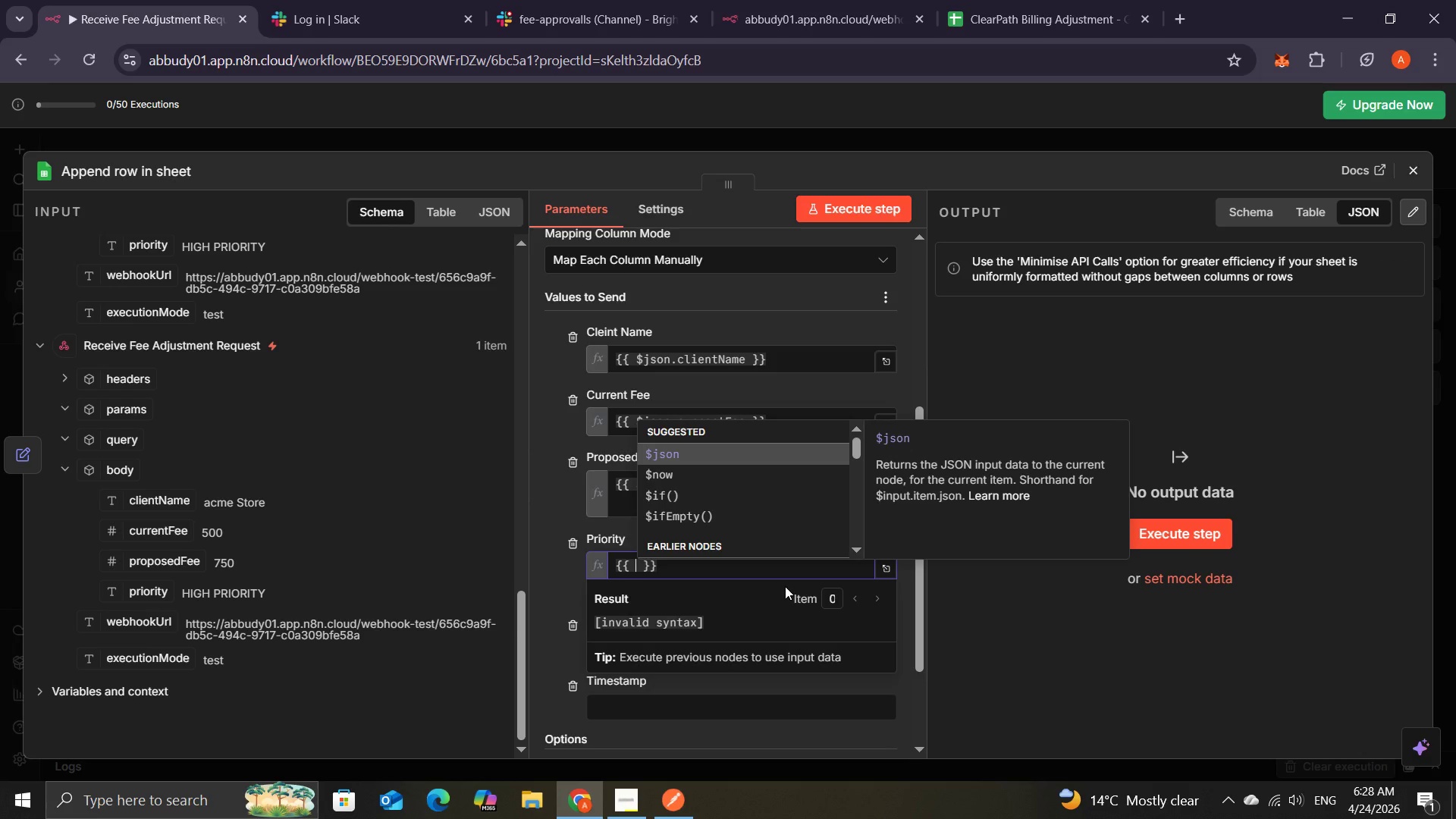 
key(Tab)
 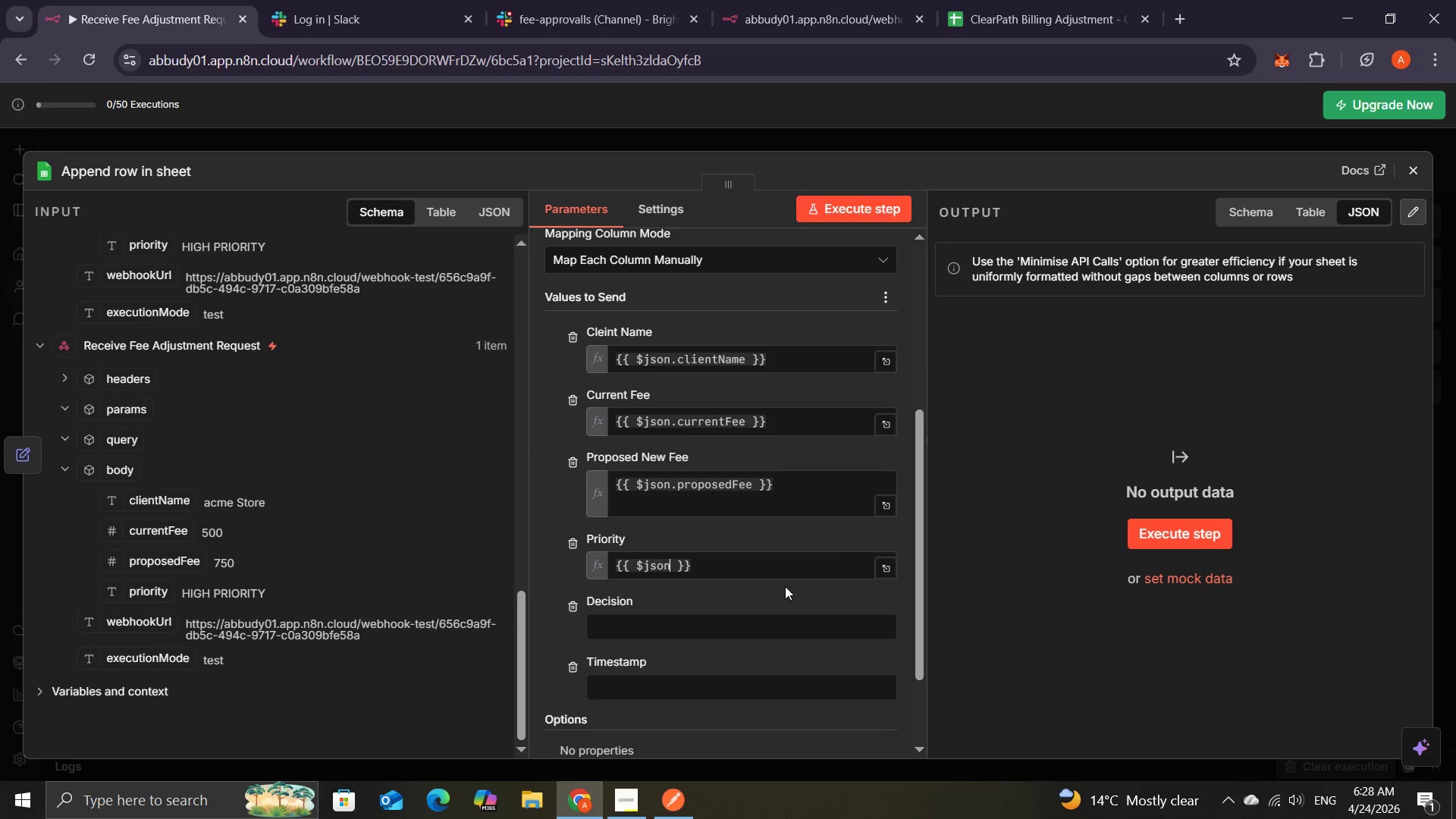 
key(Period)
 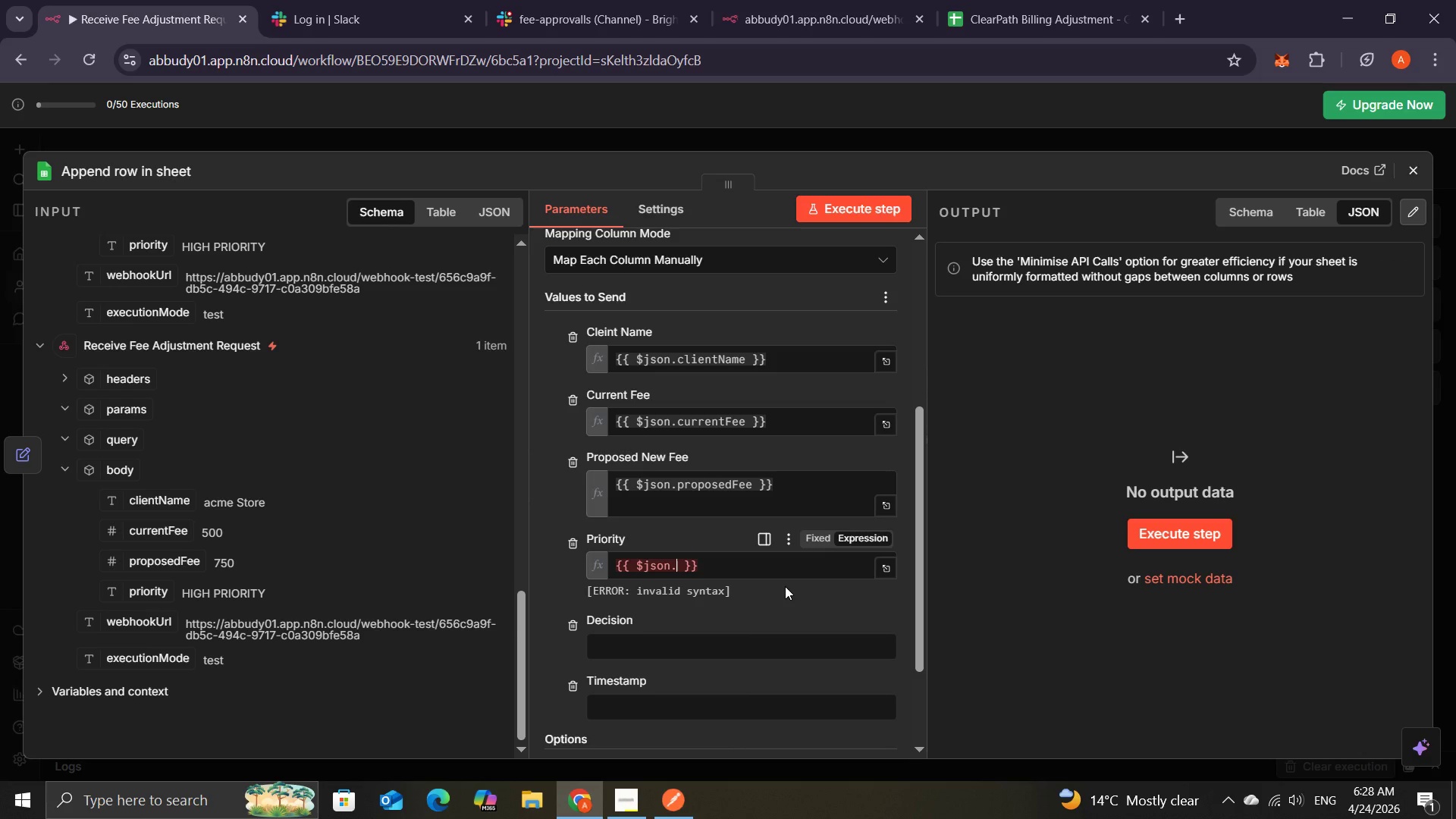 
wait(5.05)
 